 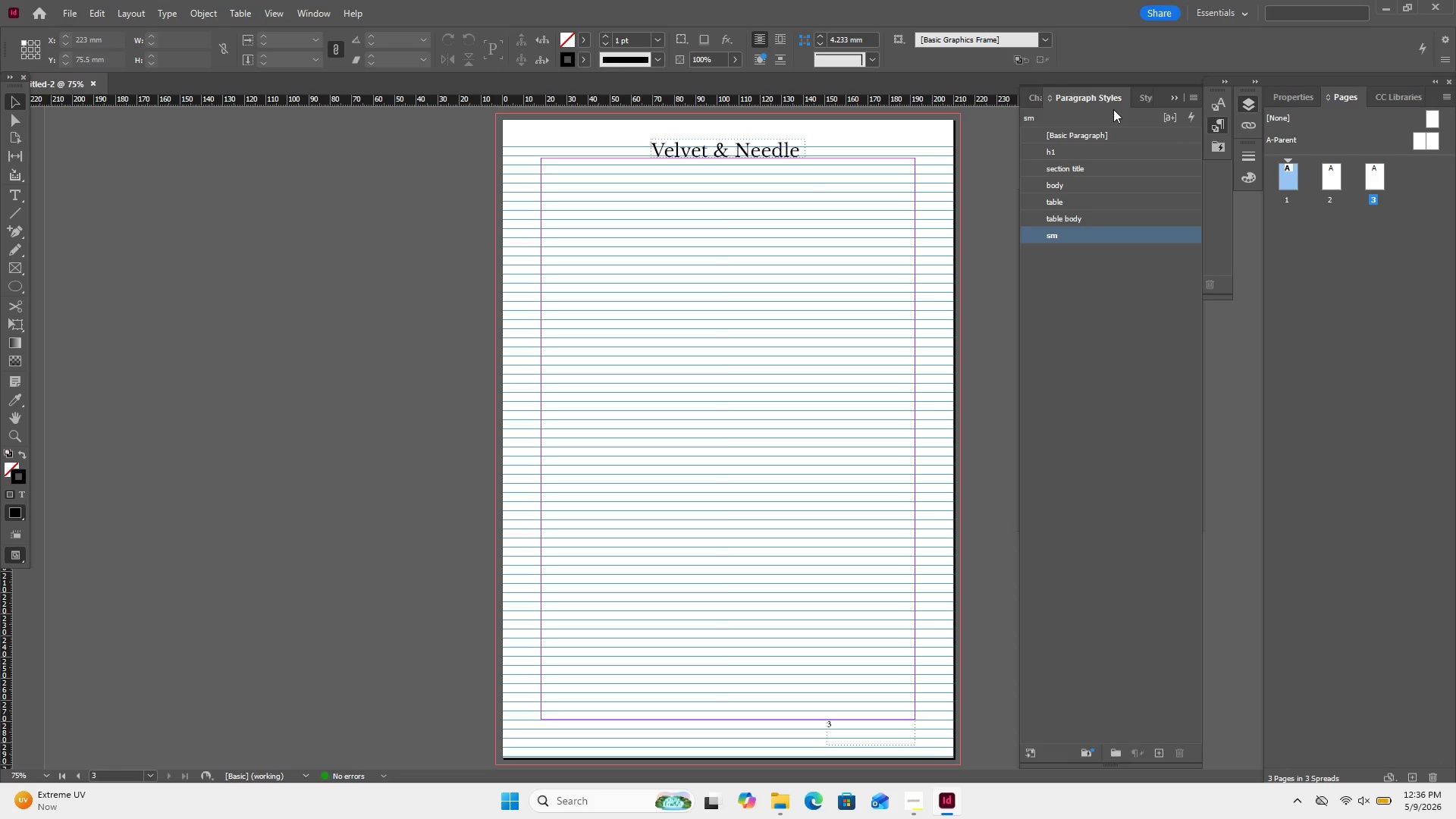 
double_click([1093, 145])
 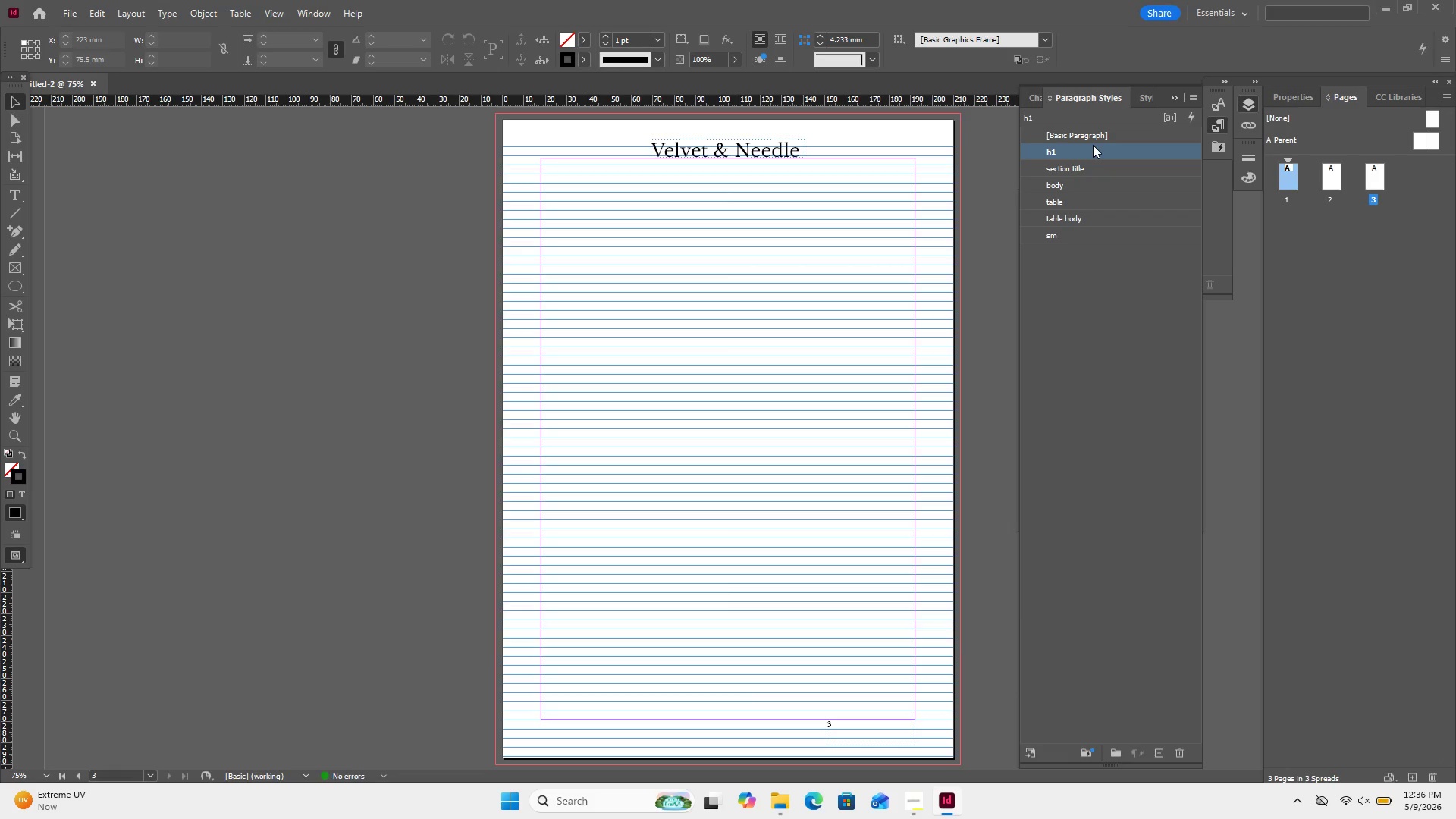 
double_click([1093, 145])
 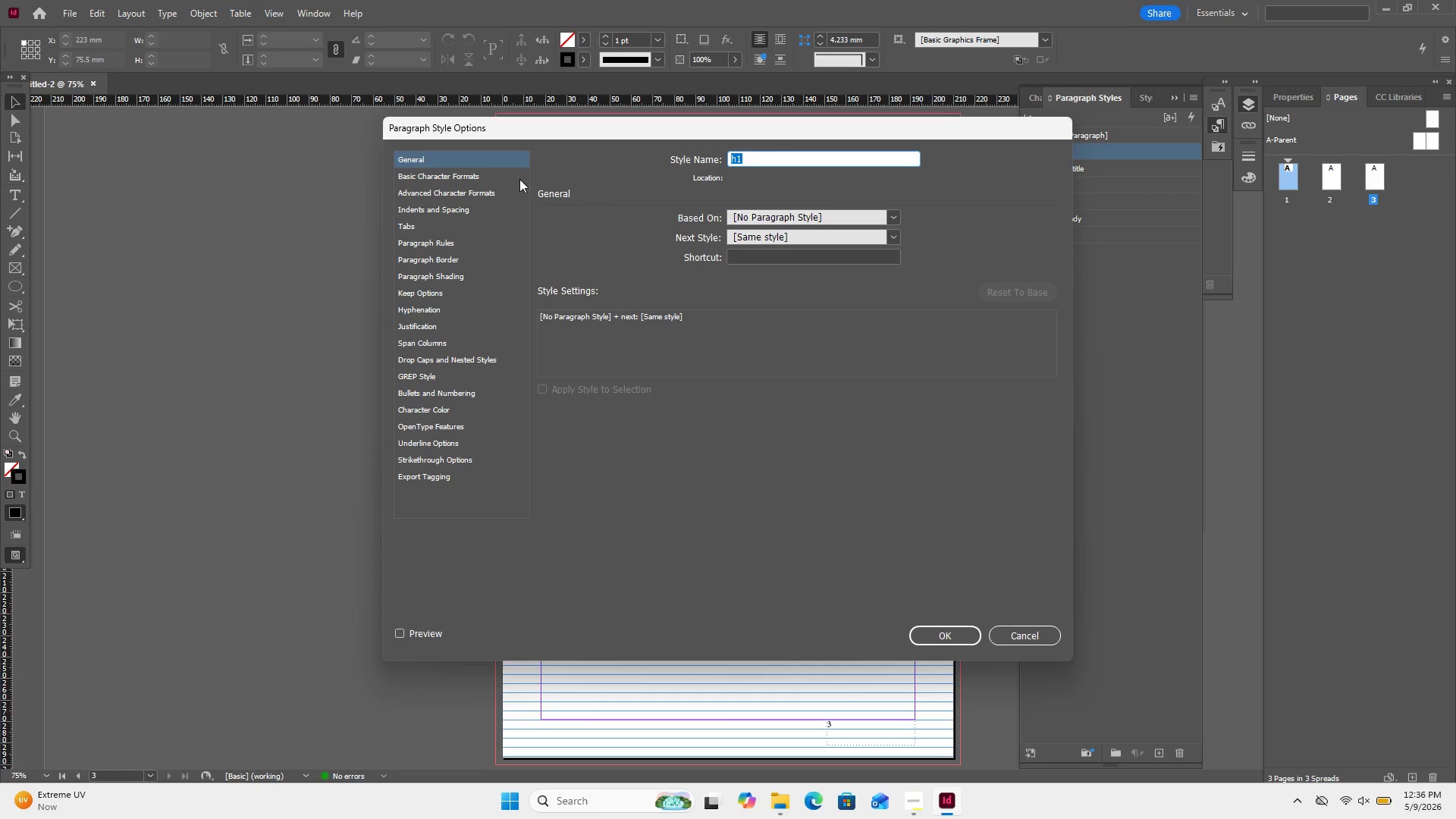 
left_click([461, 179])
 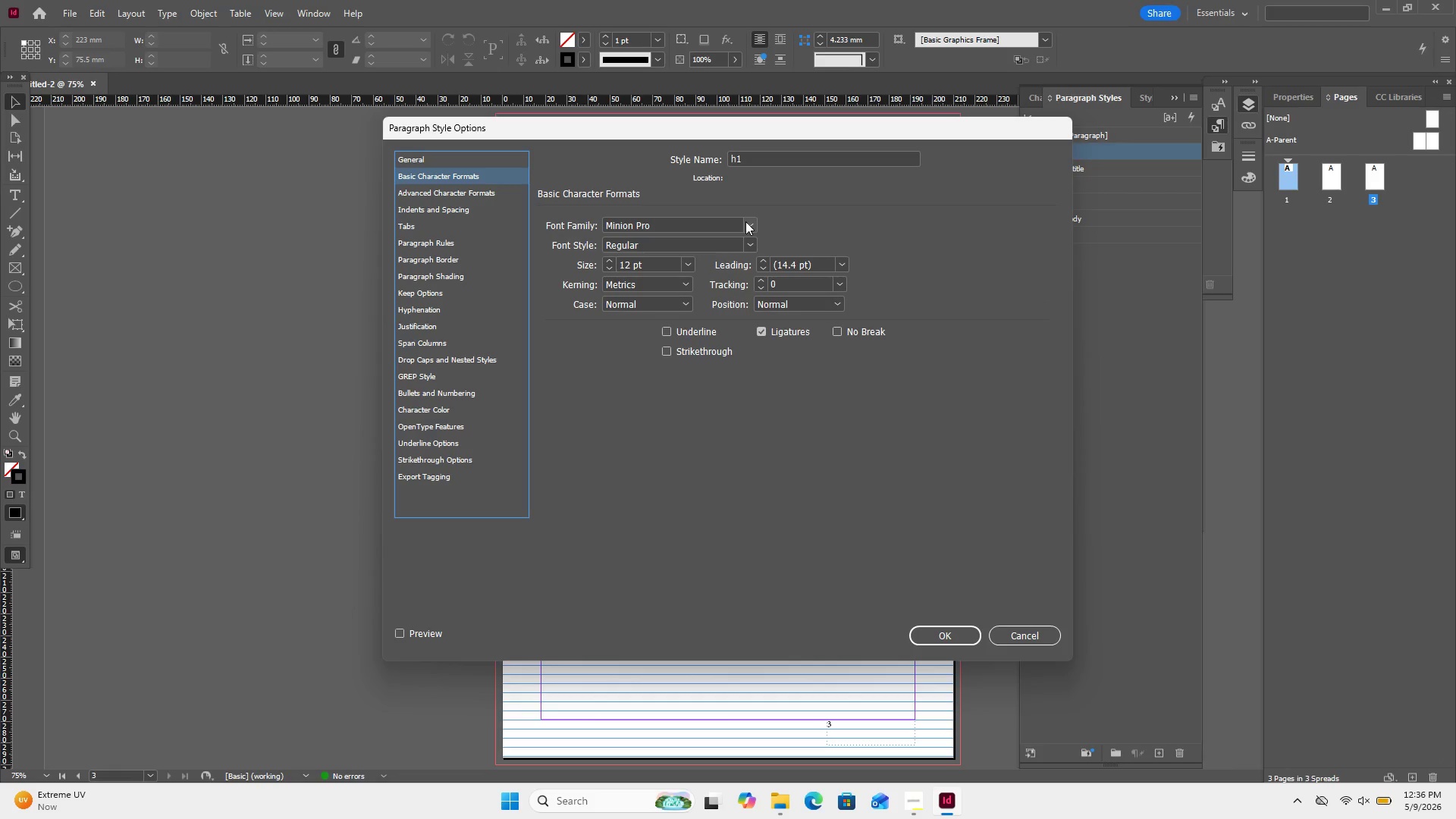 
left_click([745, 221])
 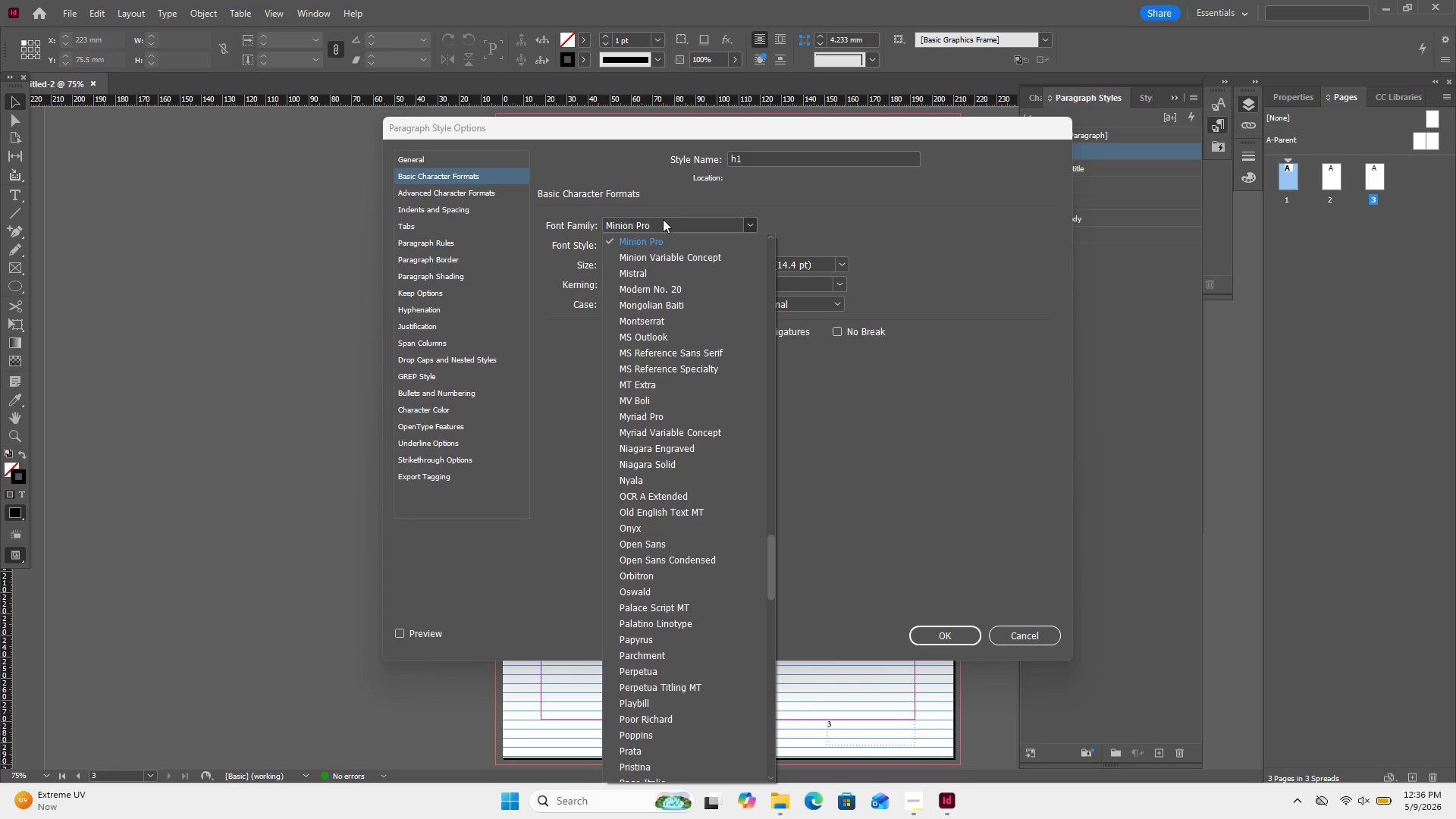 
double_click([663, 219])
 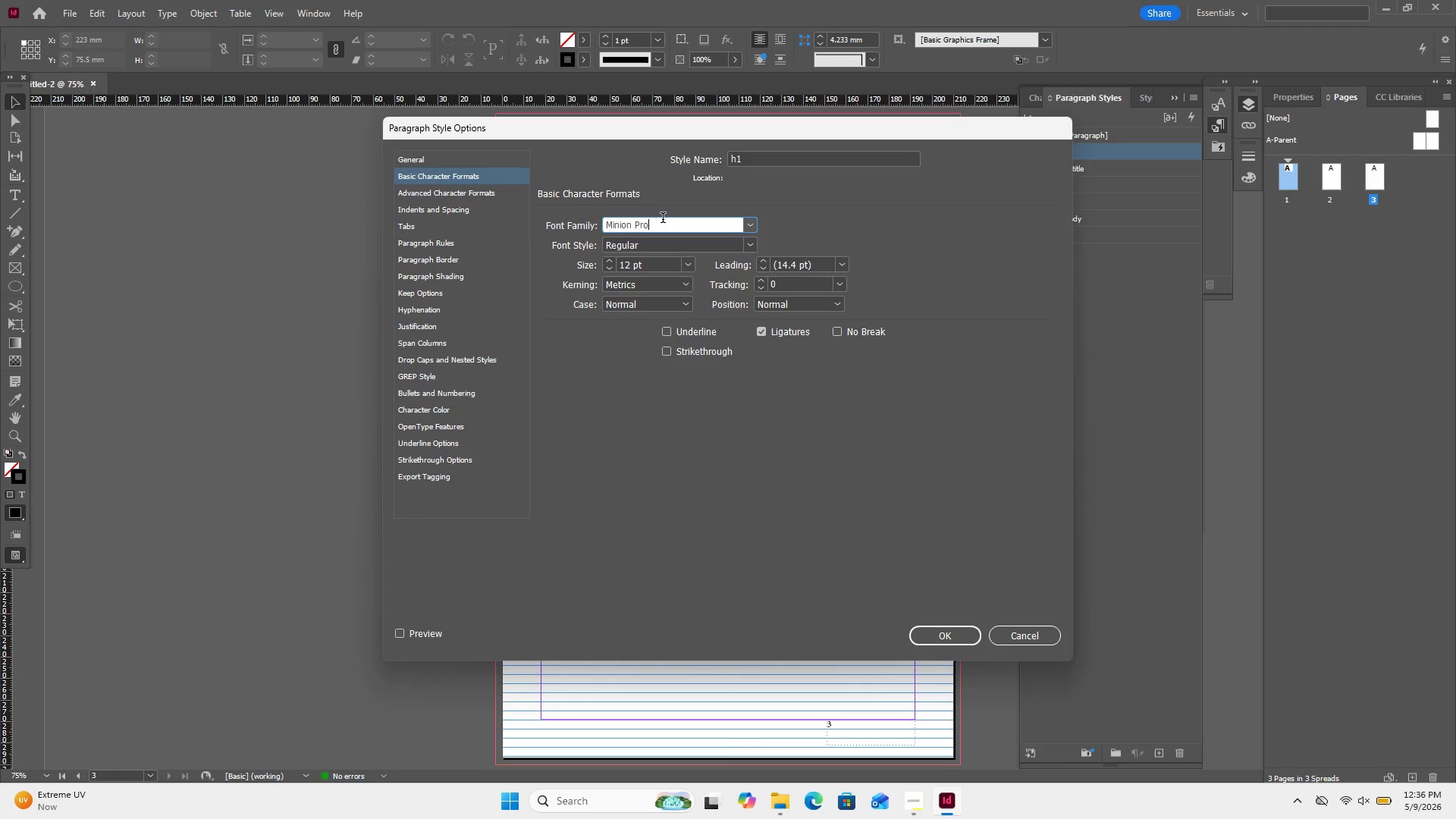 
triple_click([663, 219])
 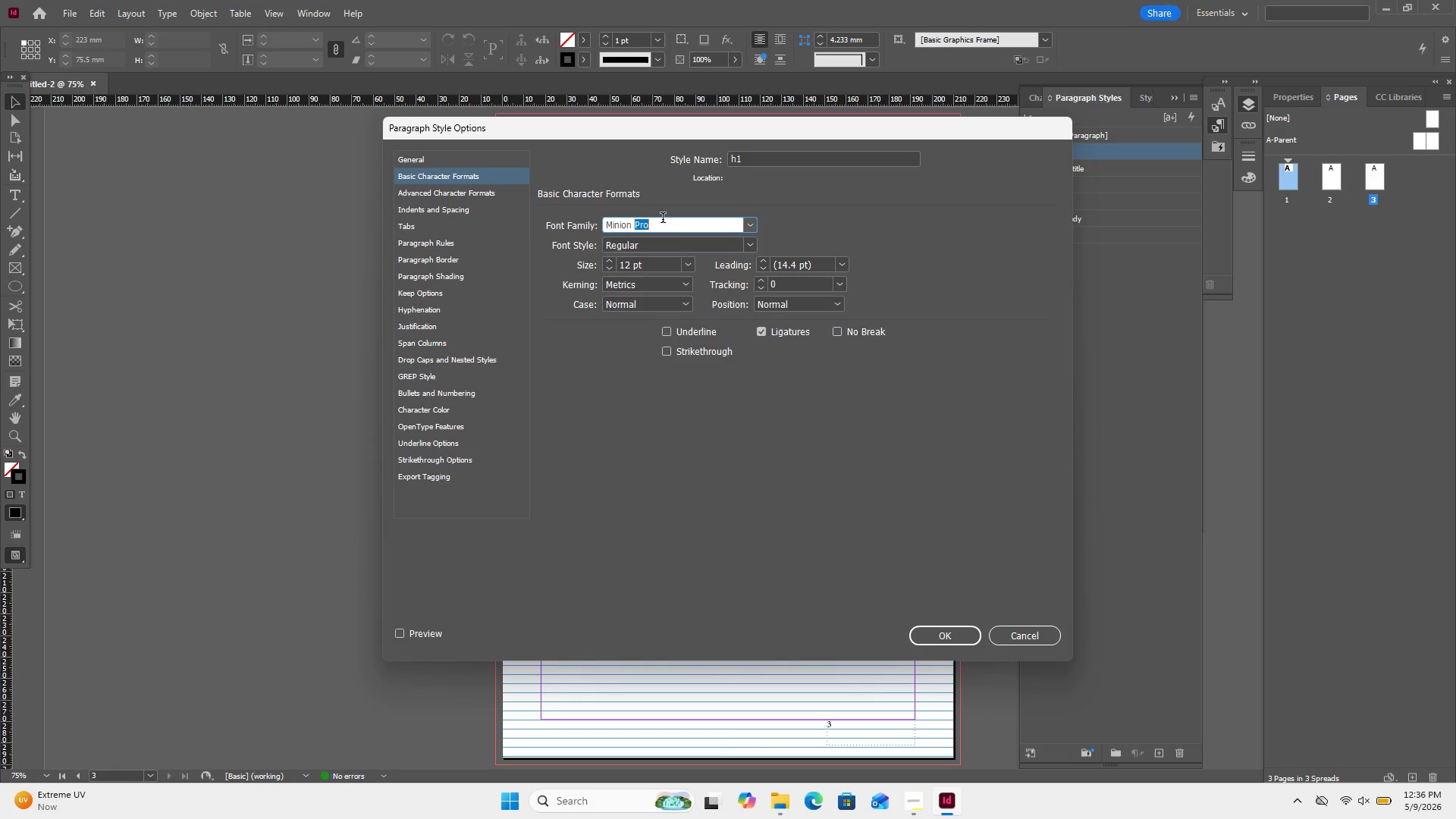 
triple_click([663, 219])
 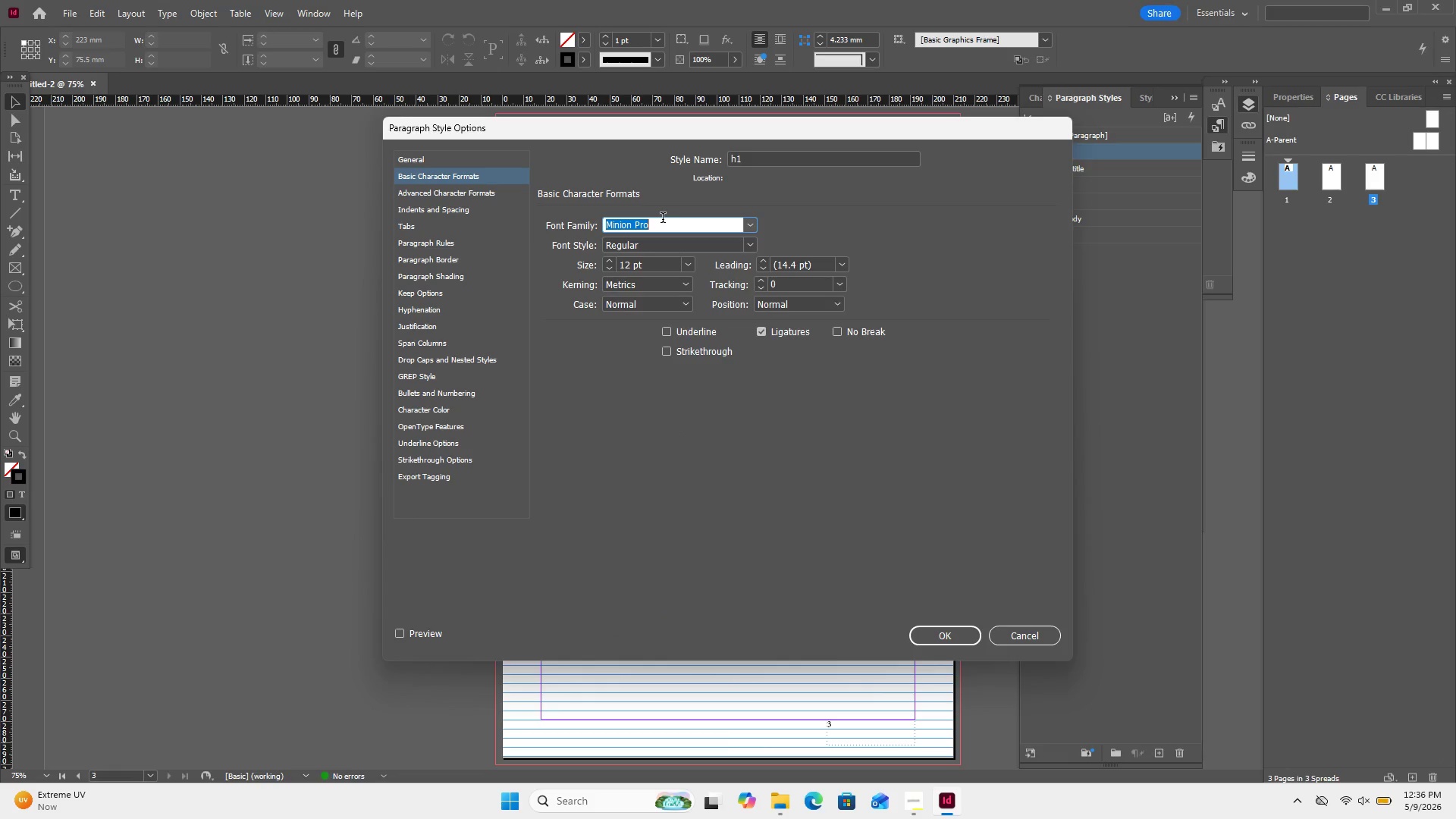 
key(H)
 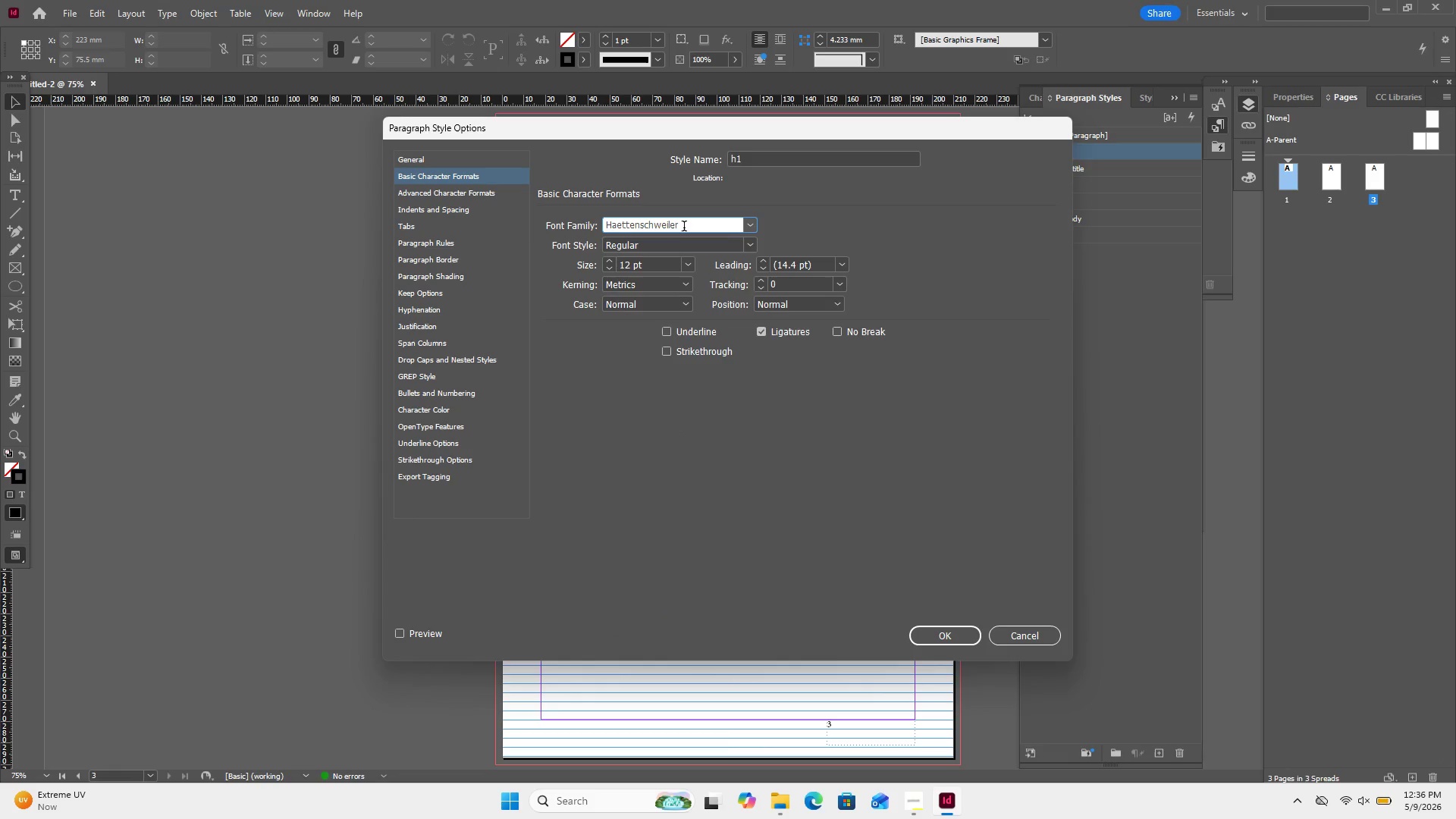 
type(ele)
 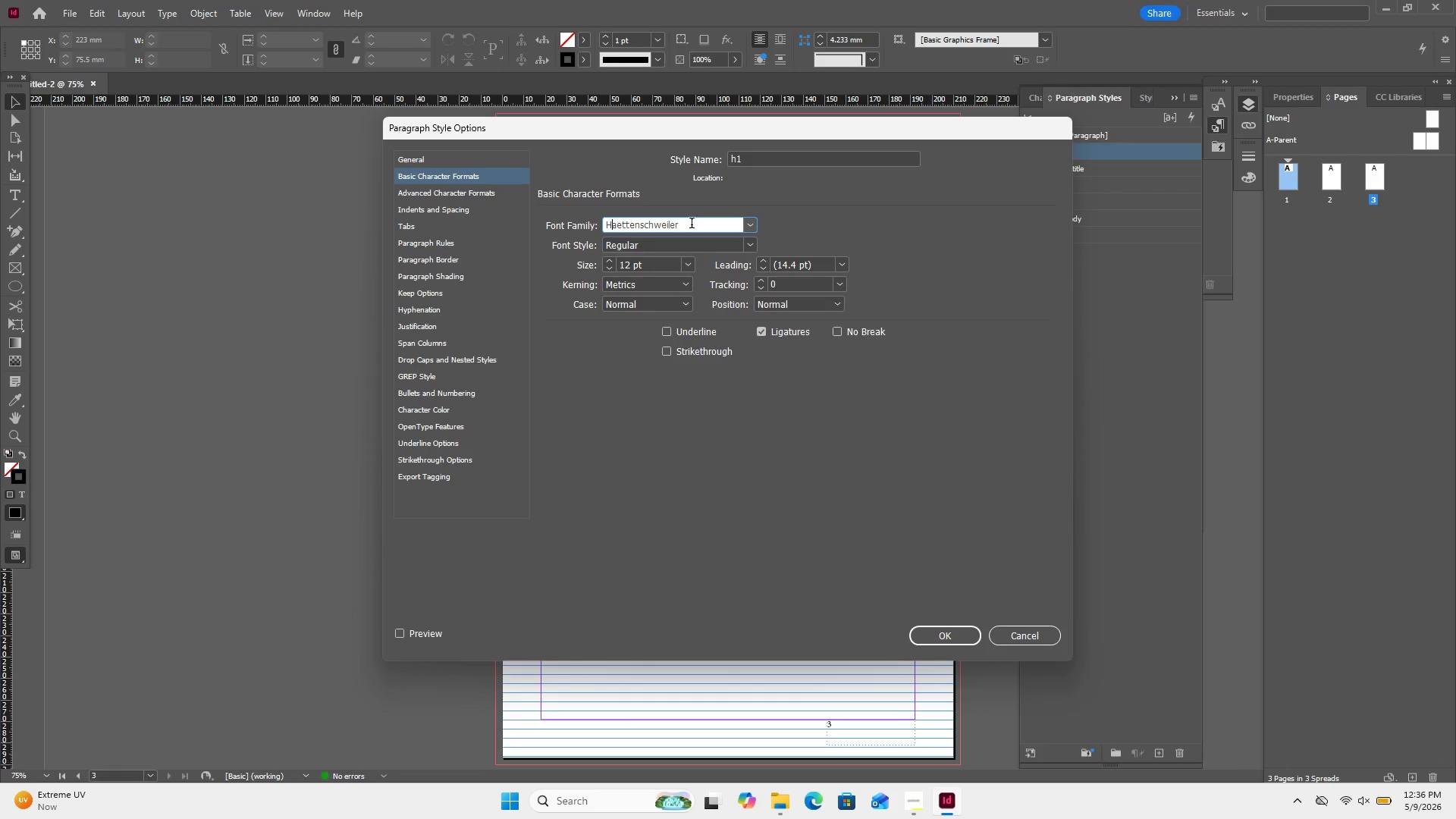 
left_click([692, 224])
 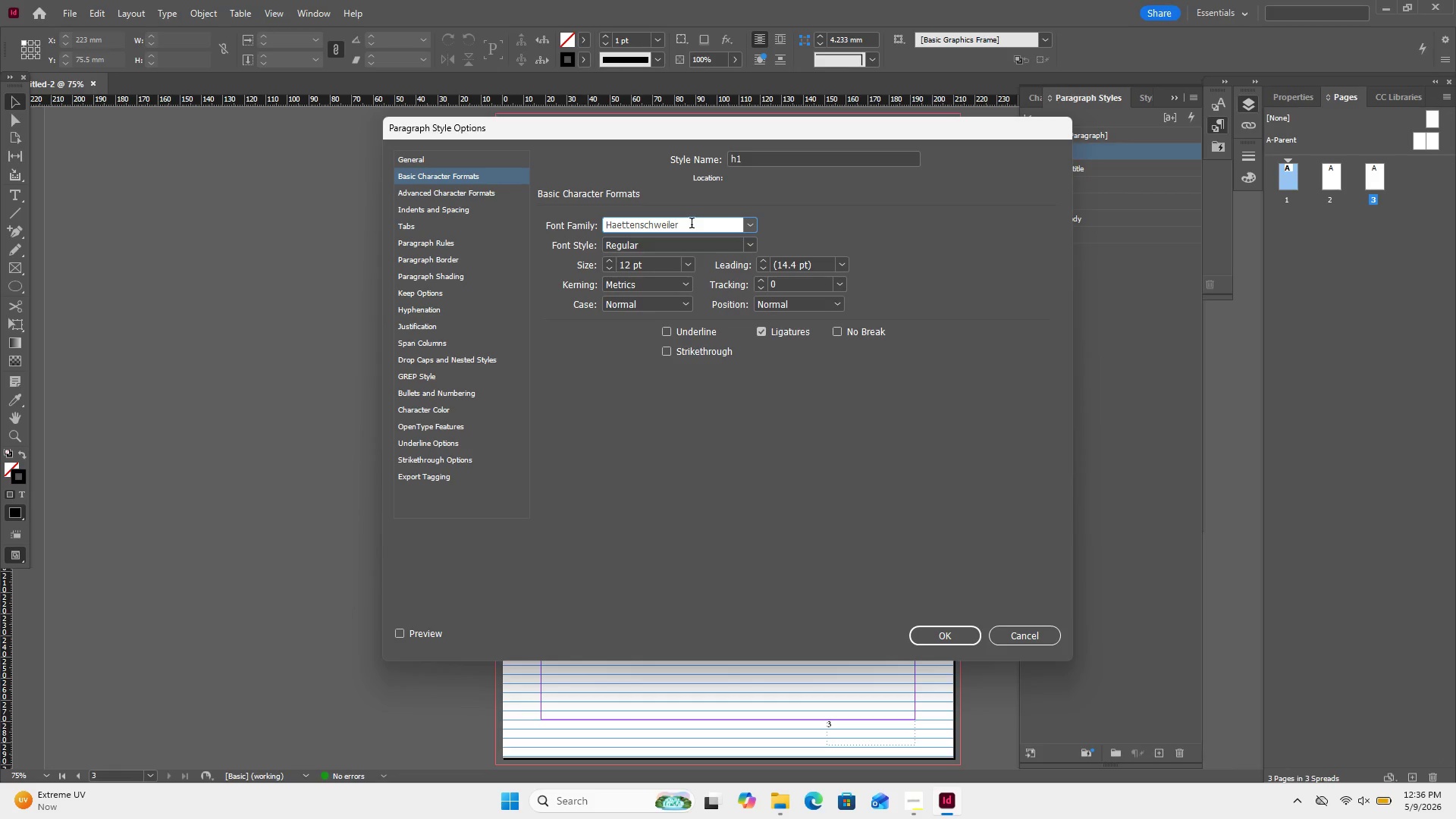 
left_click_drag(start_coordinate=[692, 224], to_coordinate=[593, 234])
 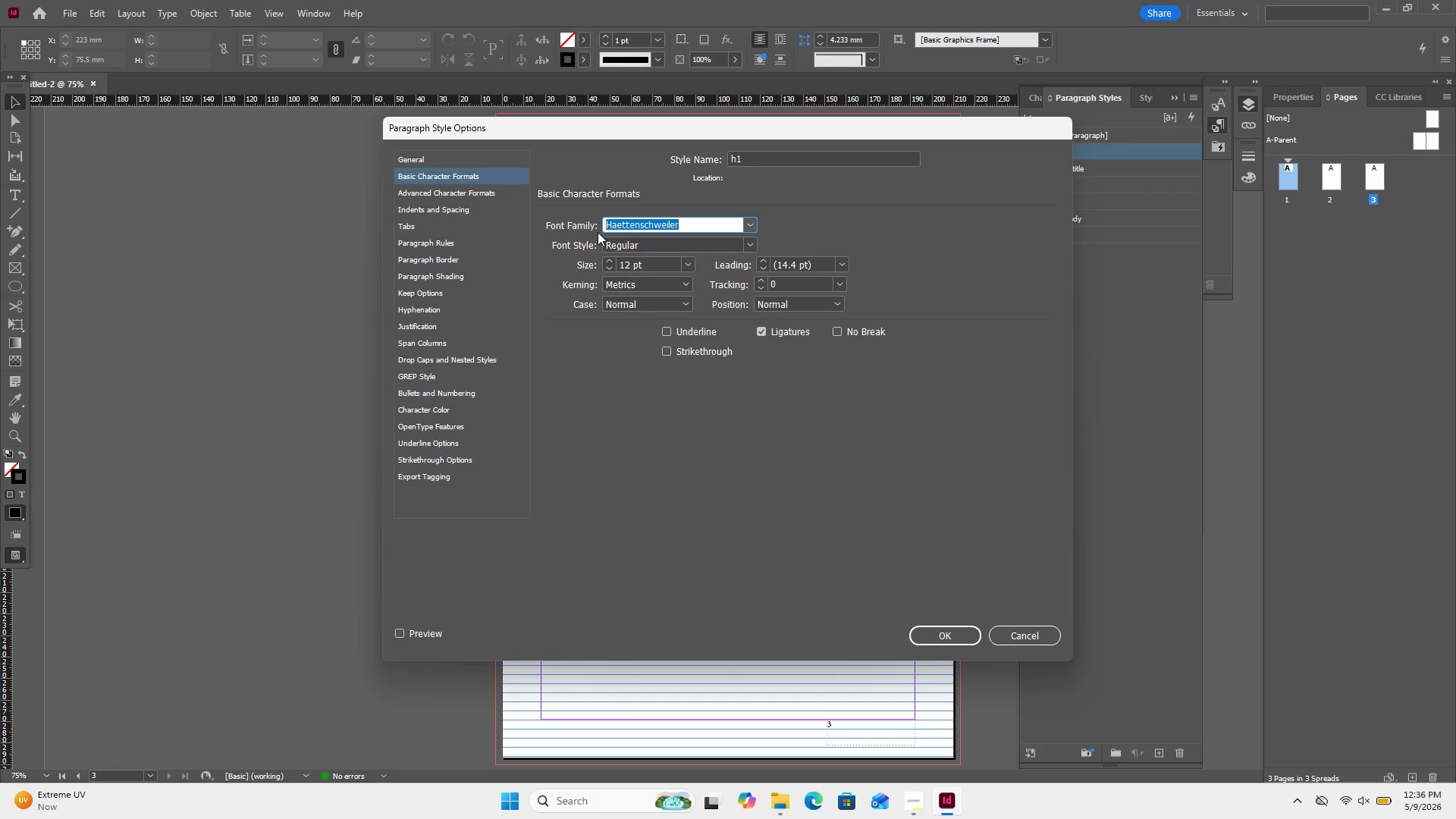 
type(hel)
 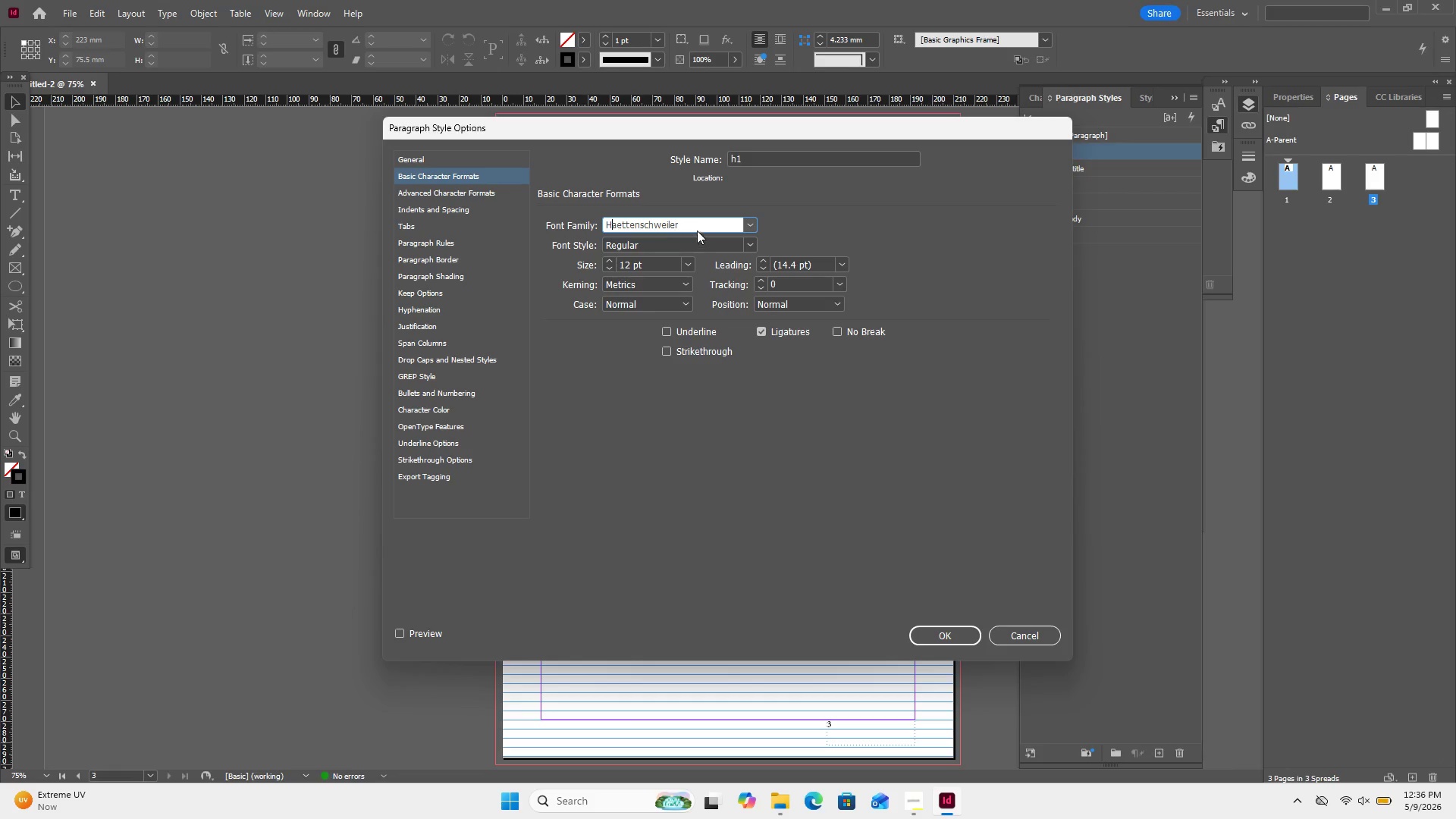 
left_click_drag(start_coordinate=[697, 223], to_coordinate=[626, 229])
 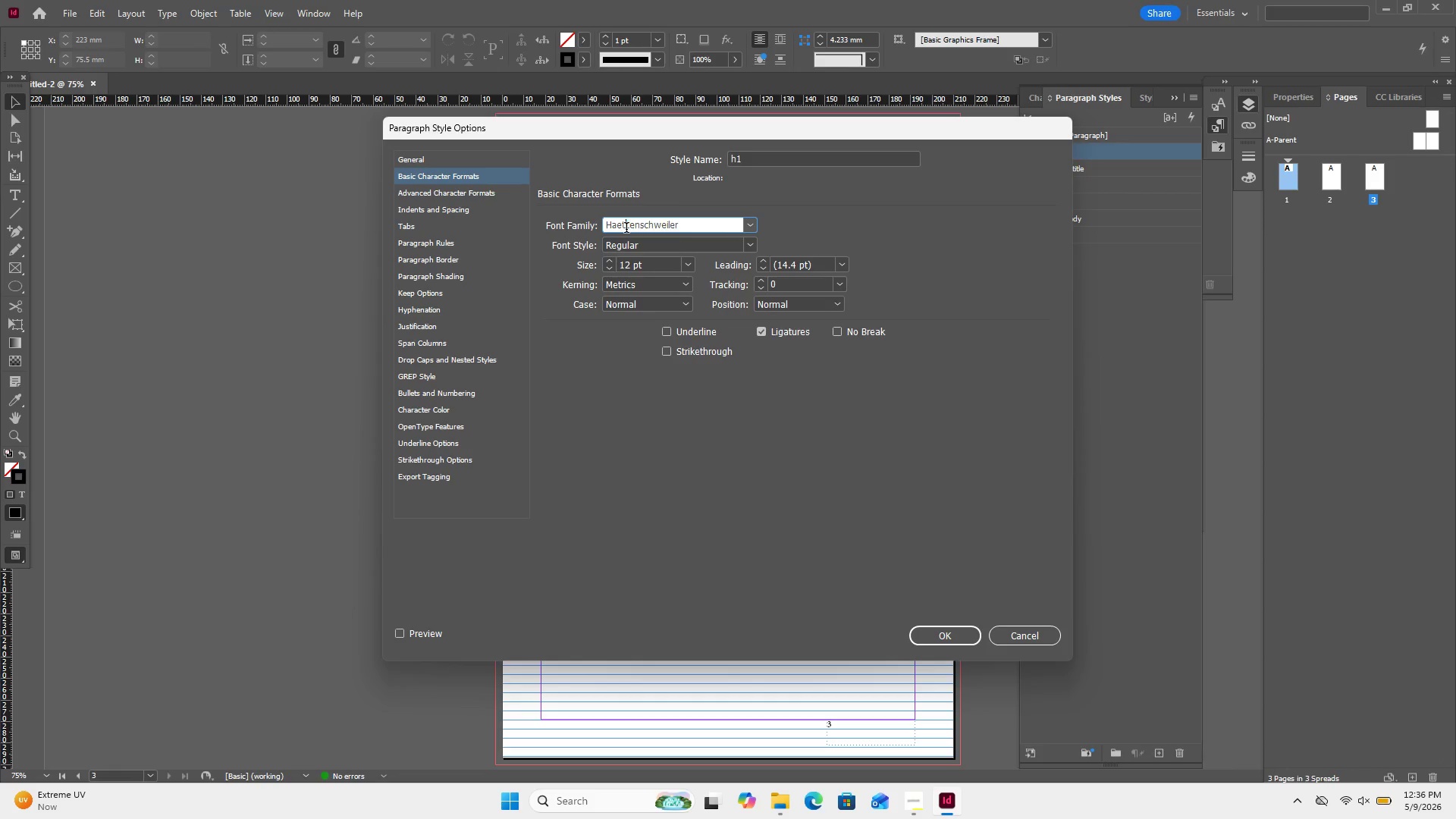 
left_click_drag(start_coordinate=[626, 229], to_coordinate=[622, 231])
 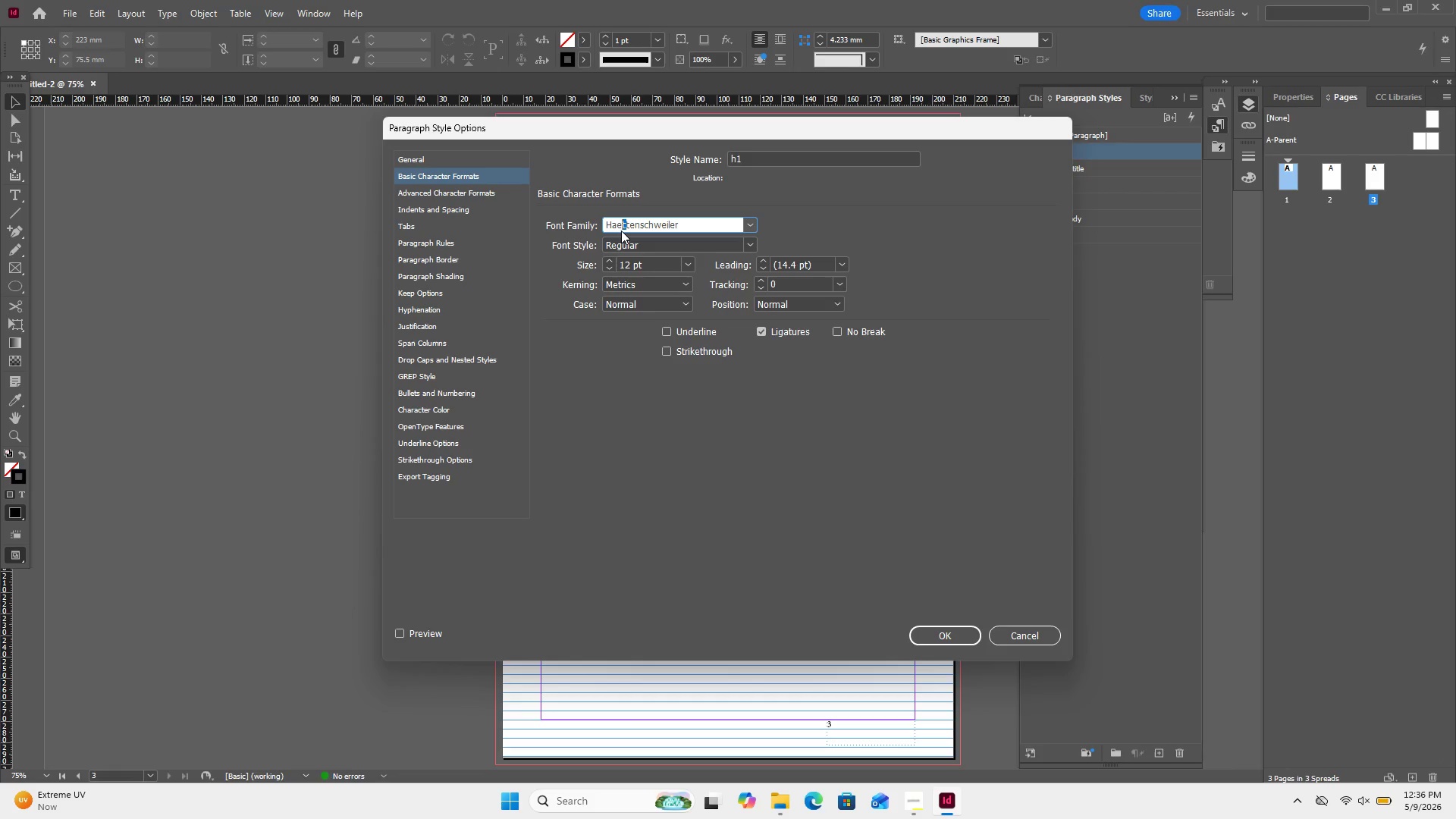 
left_click([621, 231])
 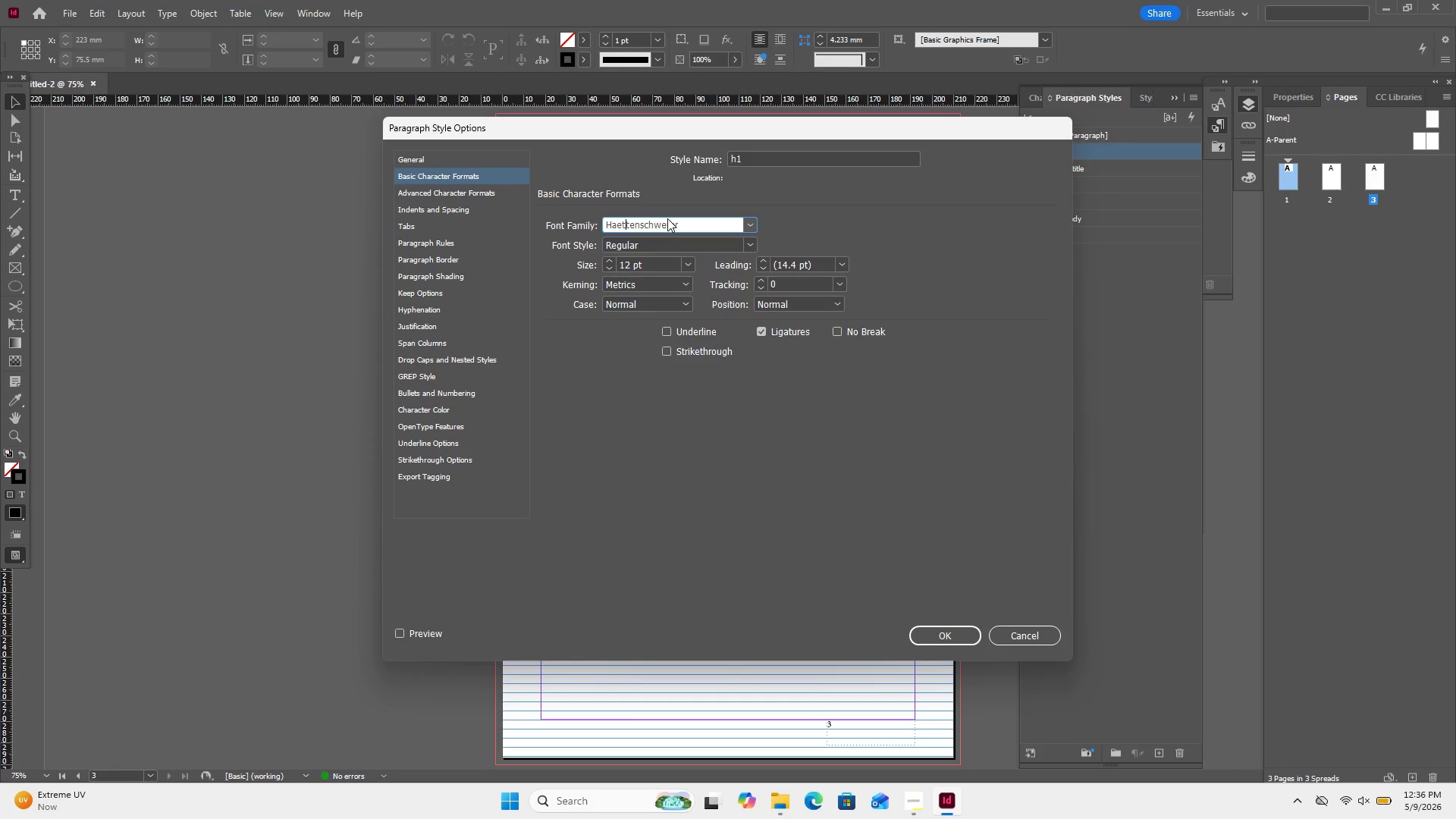 
triple_click([669, 221])
 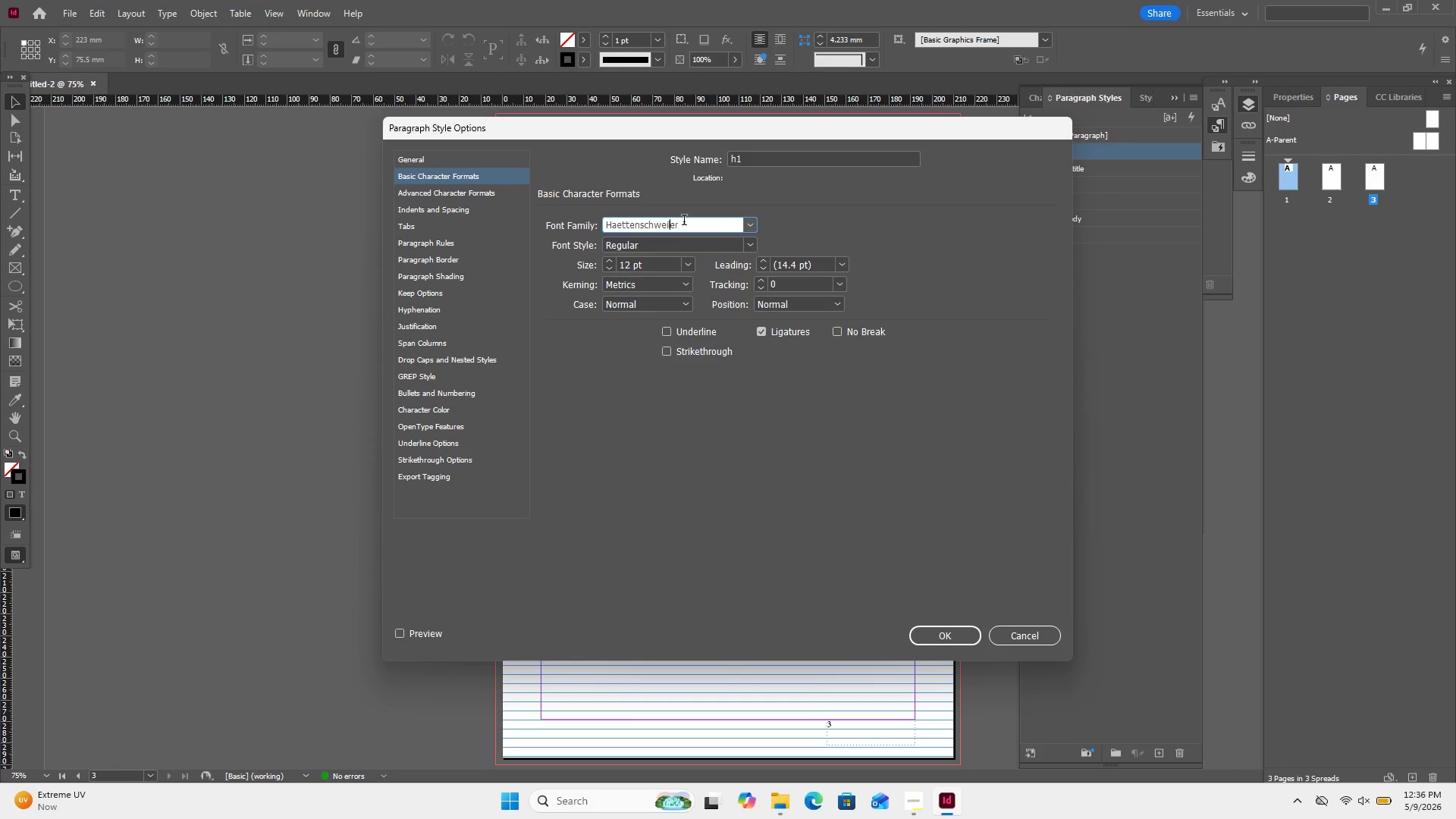 
triple_click([686, 222])
 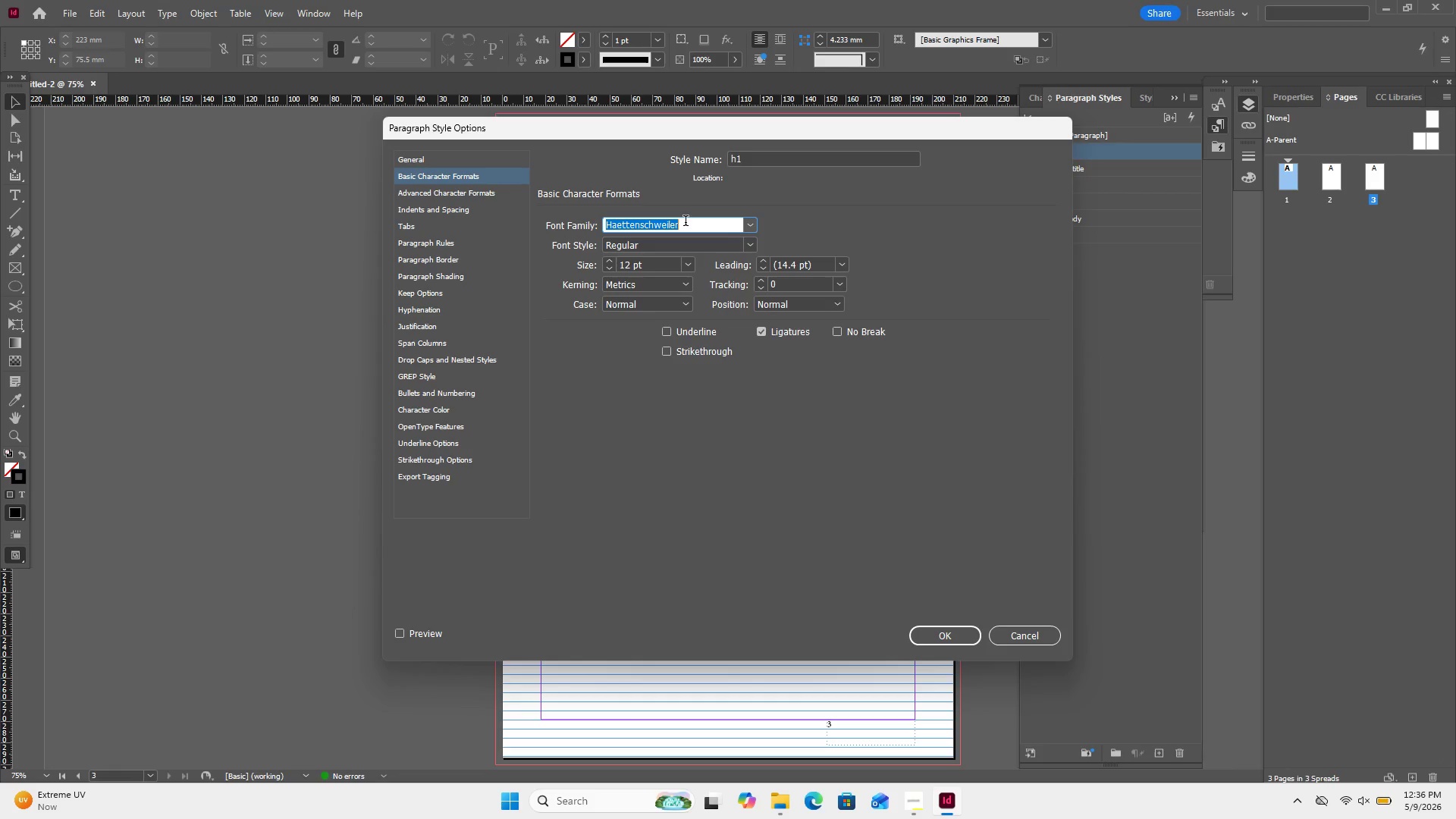 
triple_click([686, 222])
 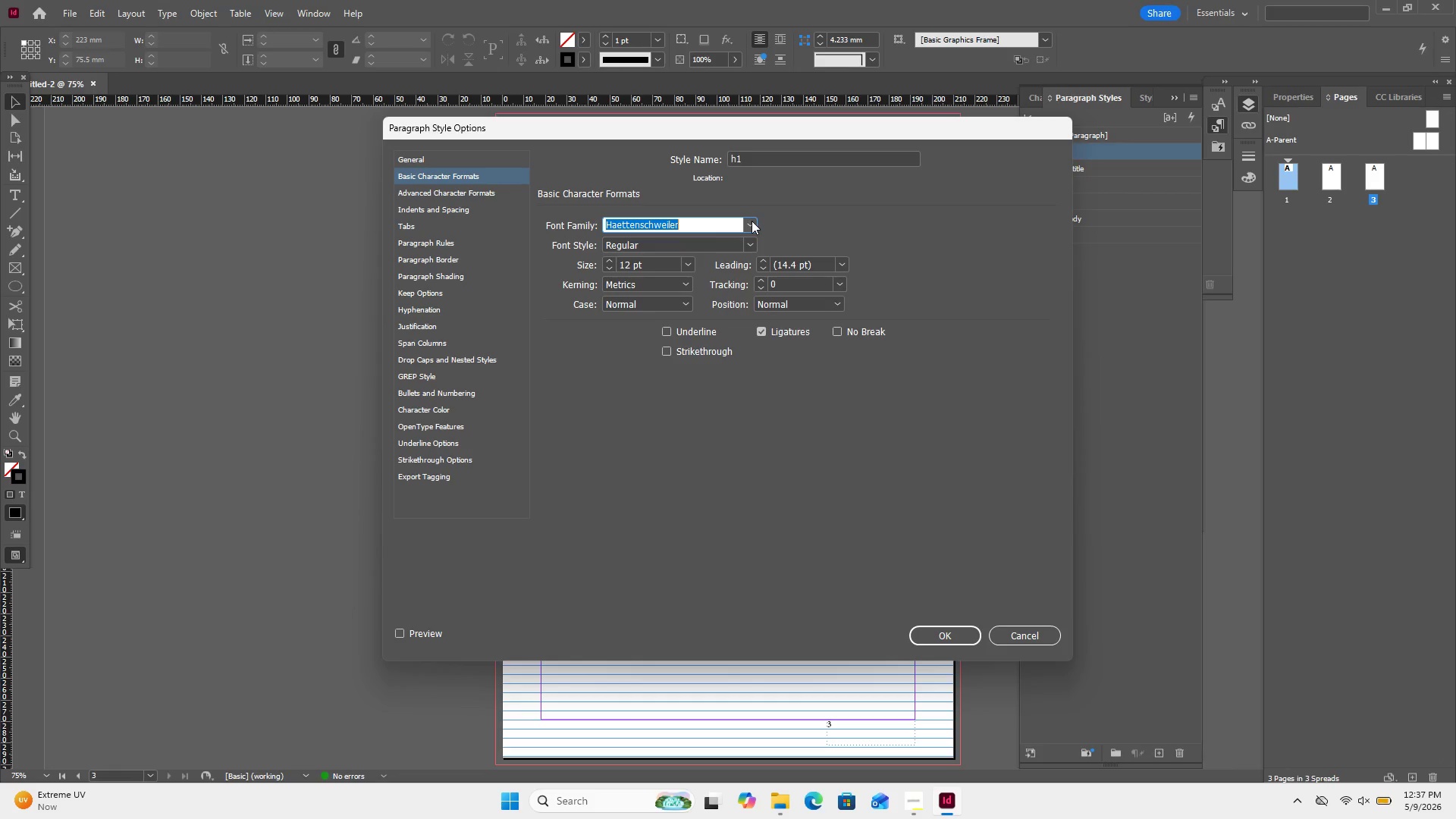 
type(hel)
 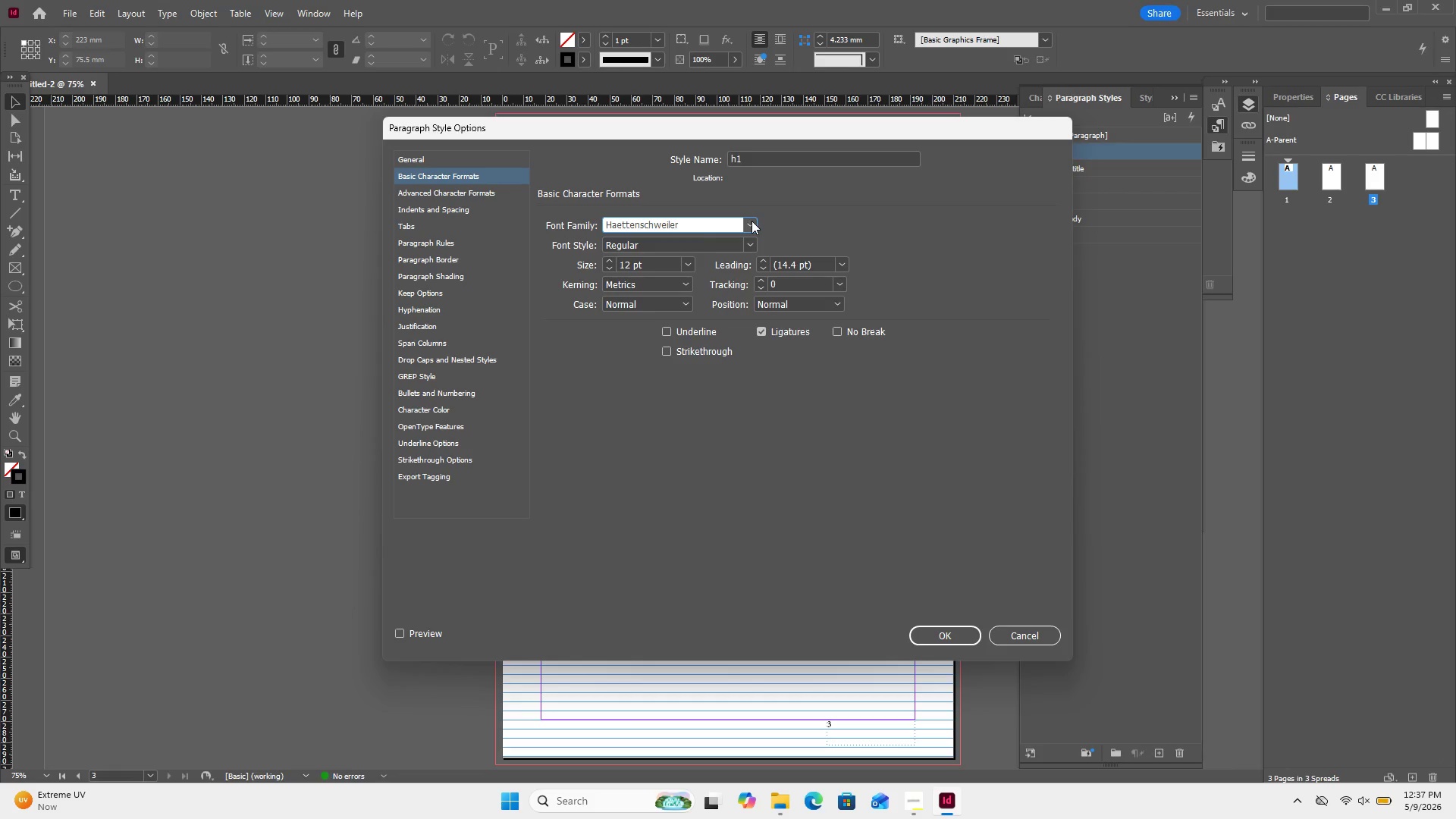 
left_click([752, 221])
 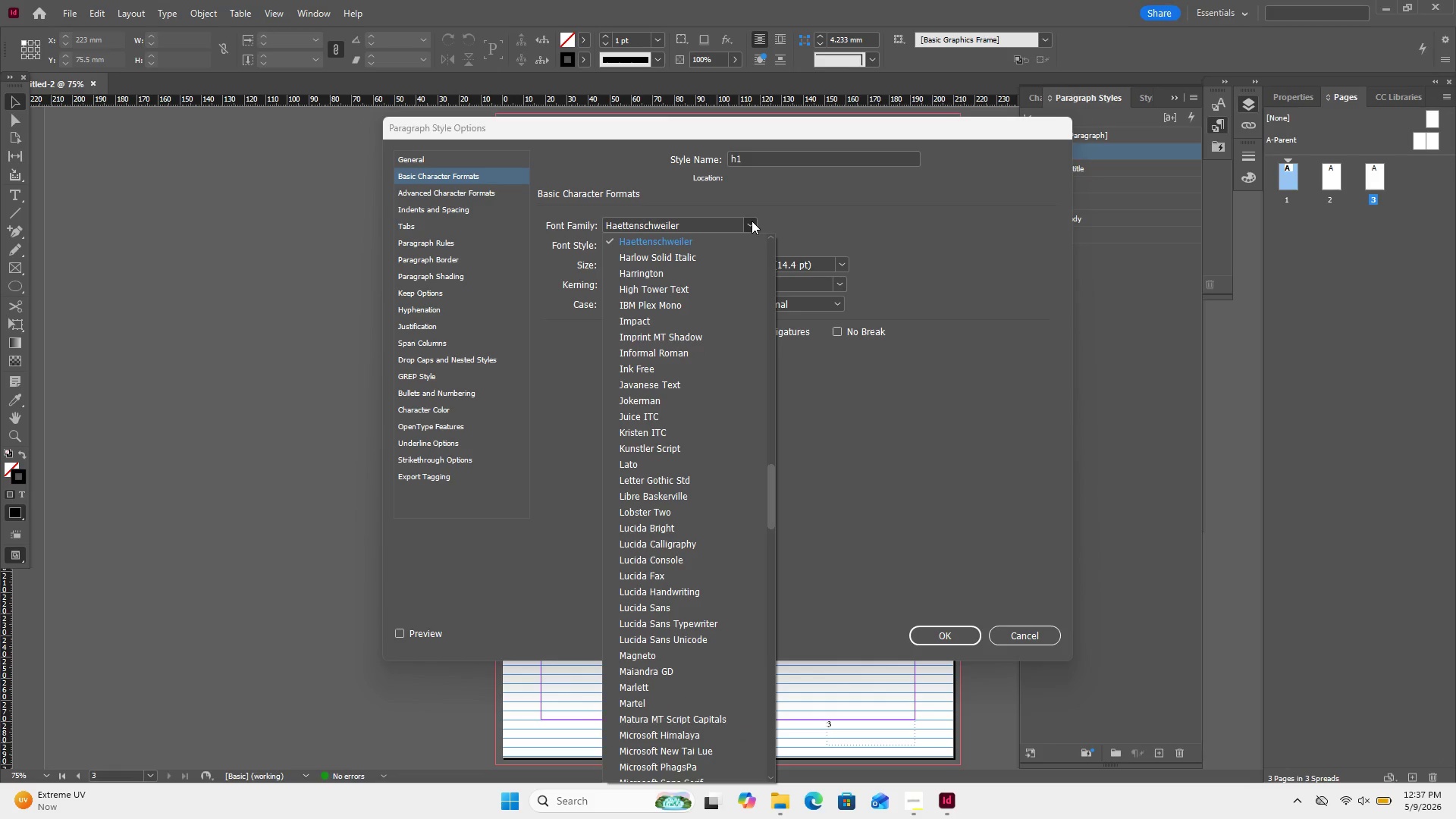 
scroll: coordinate [748, 224], scroll_direction: up, amount: 1.0
 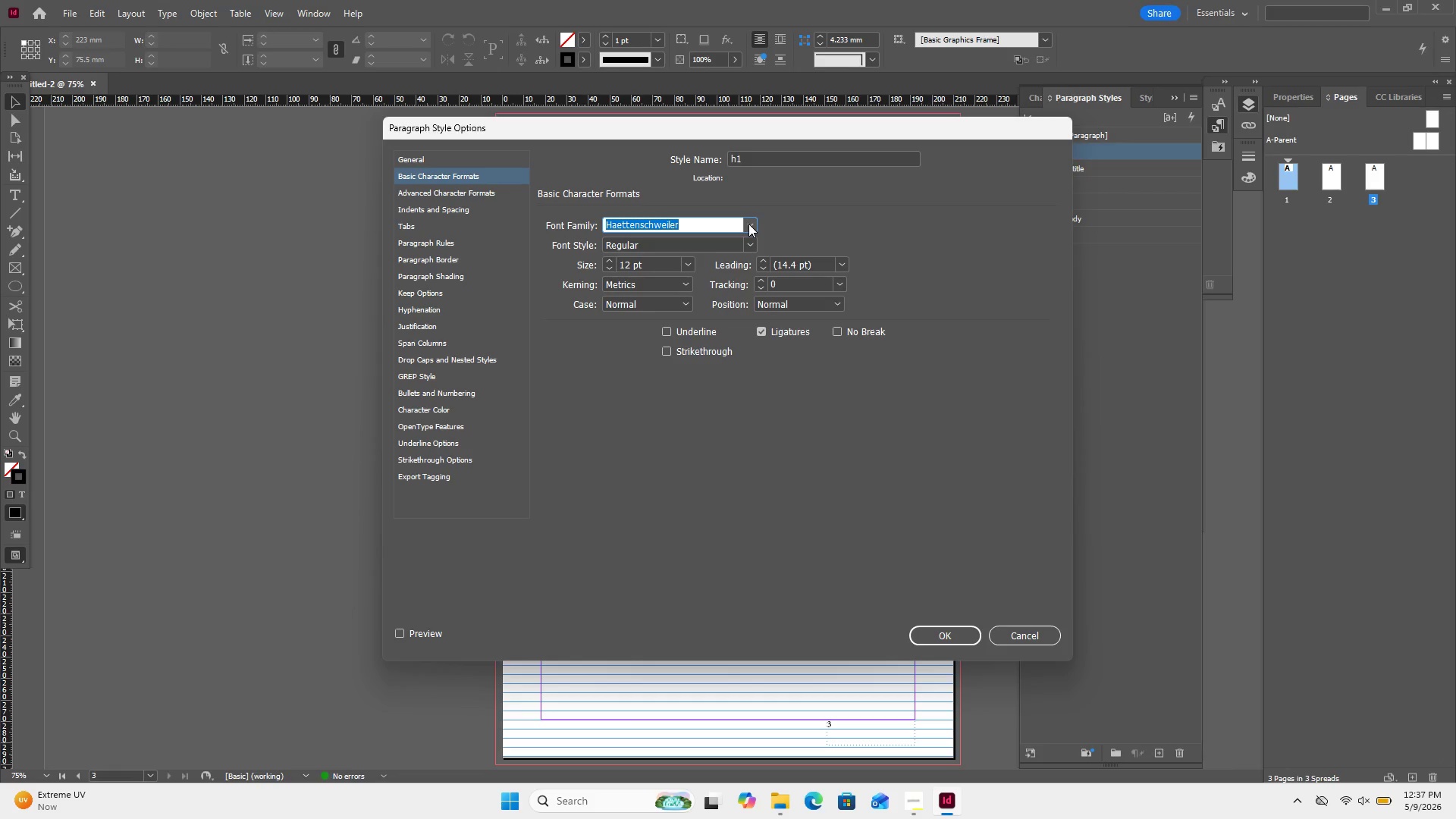 
left_click([748, 224])
 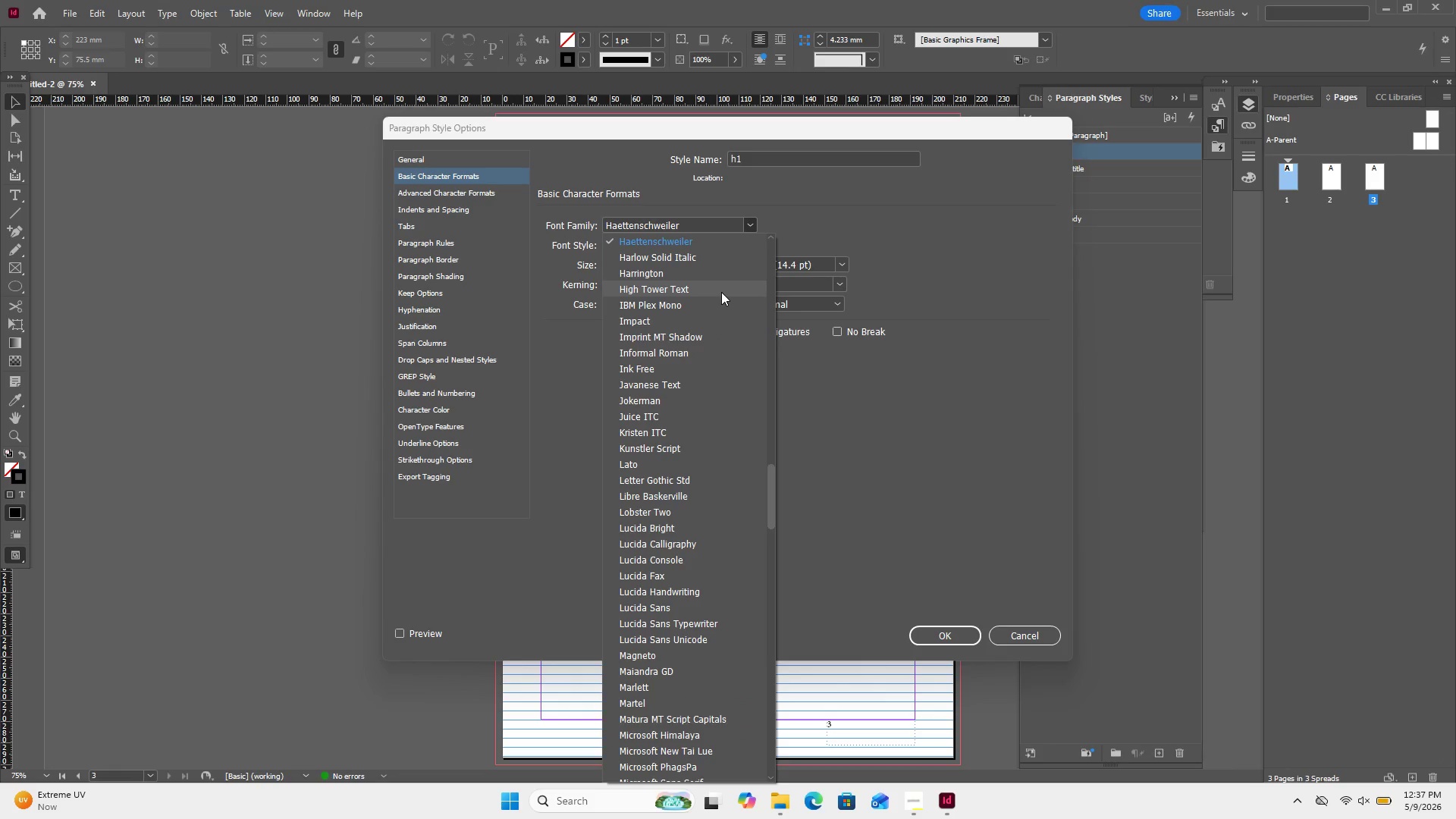 
scroll: coordinate [721, 292], scroll_direction: down, amount: 1.0
 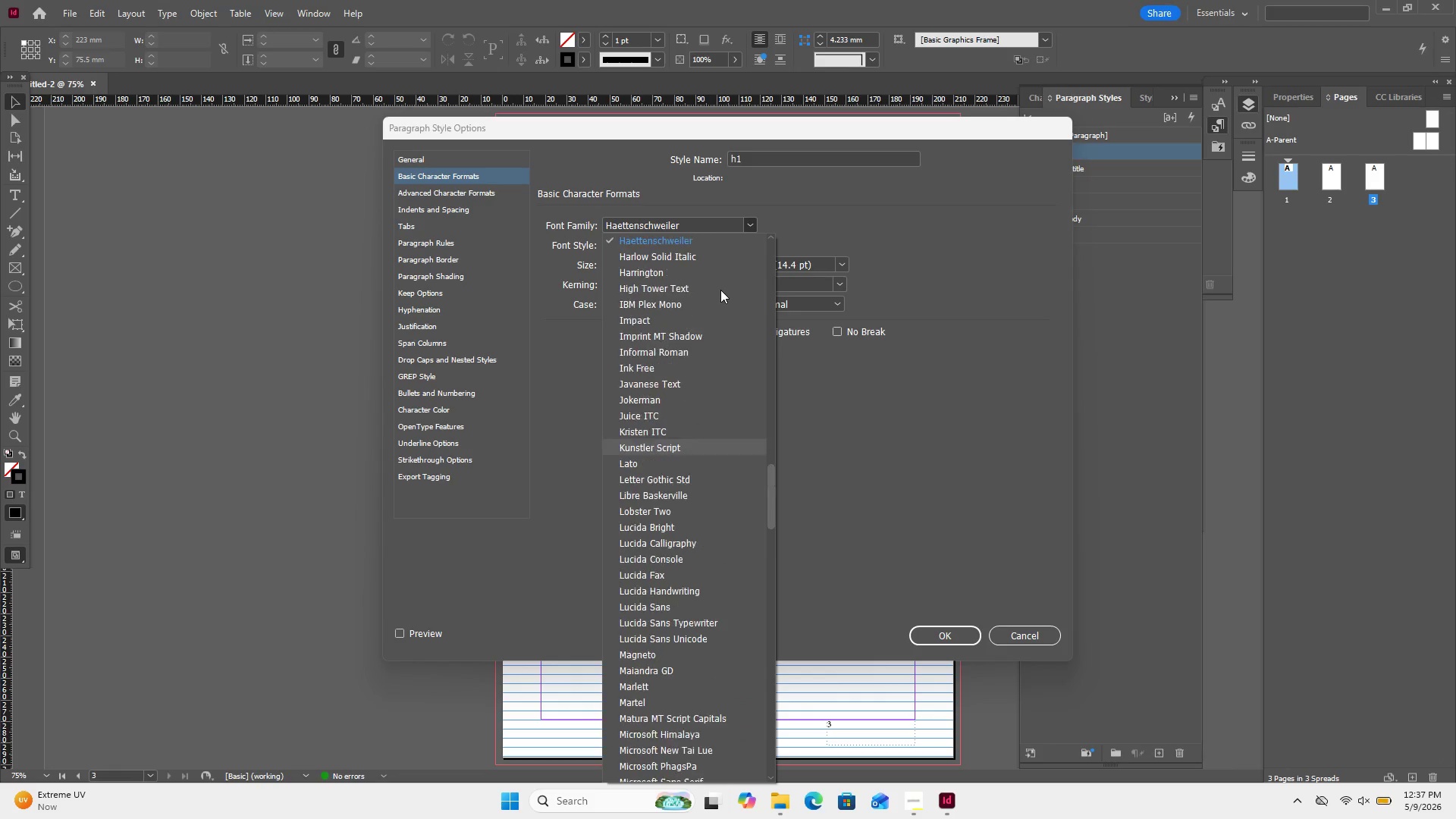 
scroll: coordinate [726, 262], scroll_direction: up, amount: 27.0
 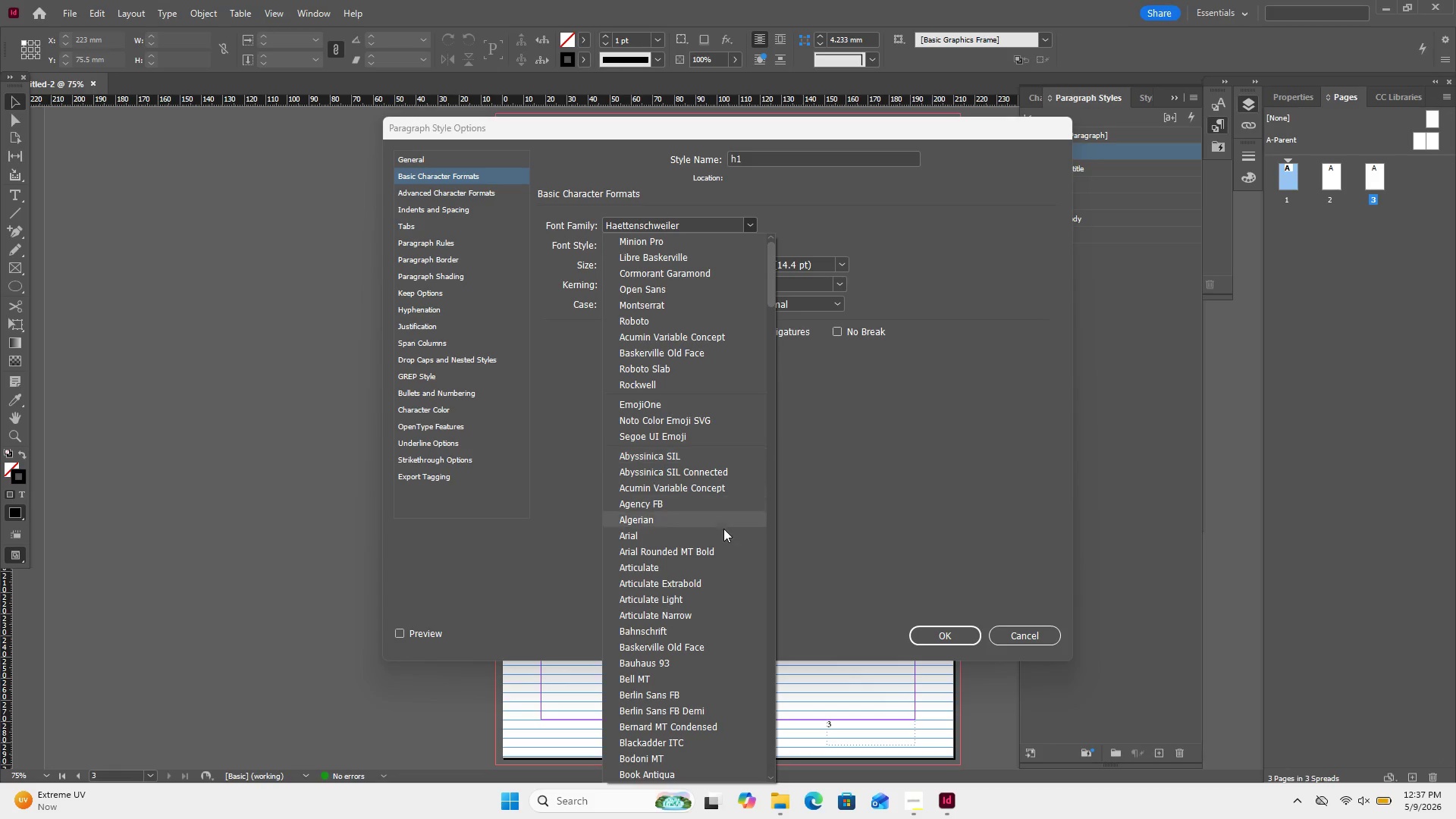 
wait(8.8)
 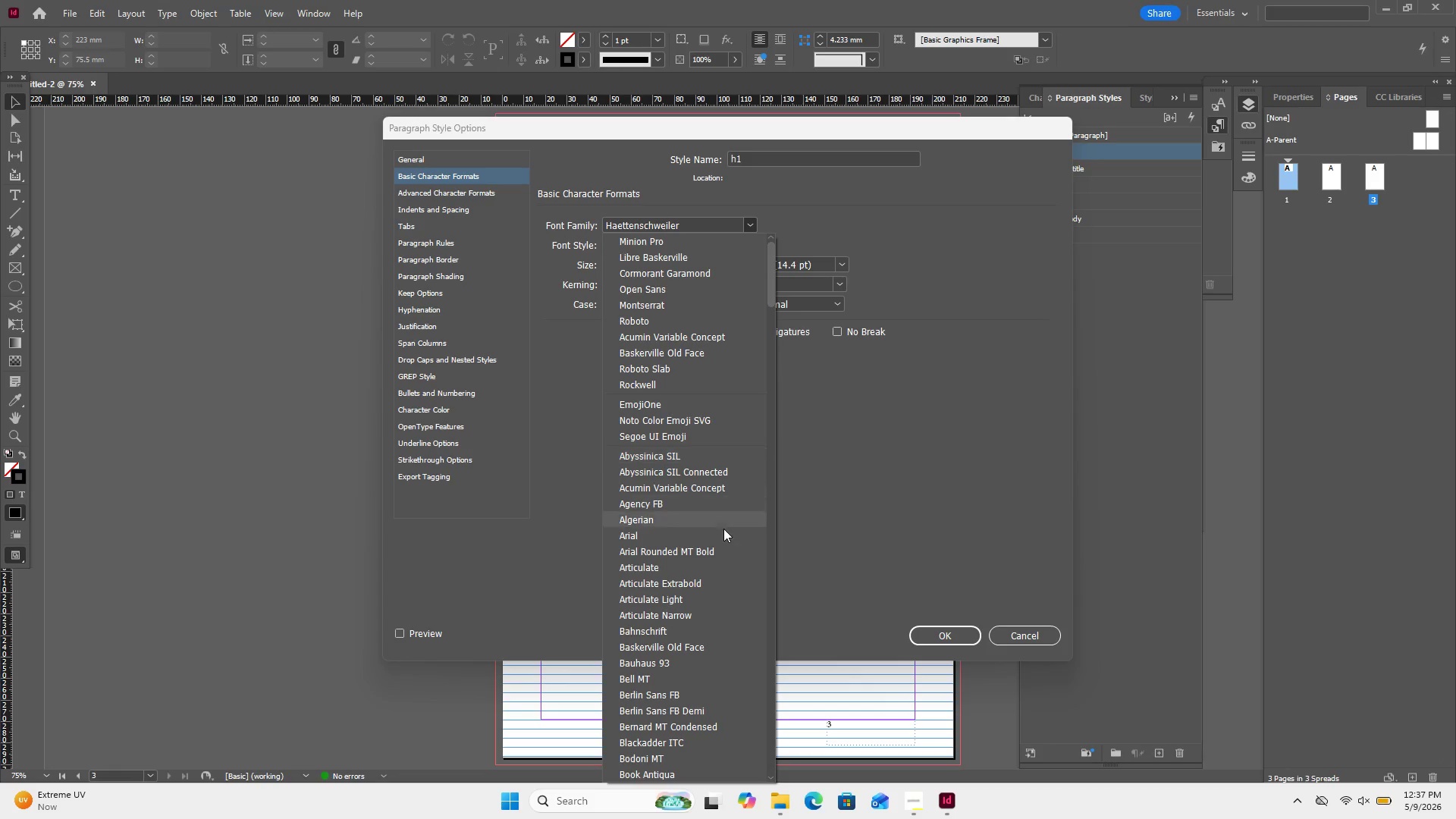 
double_click([745, 226])
 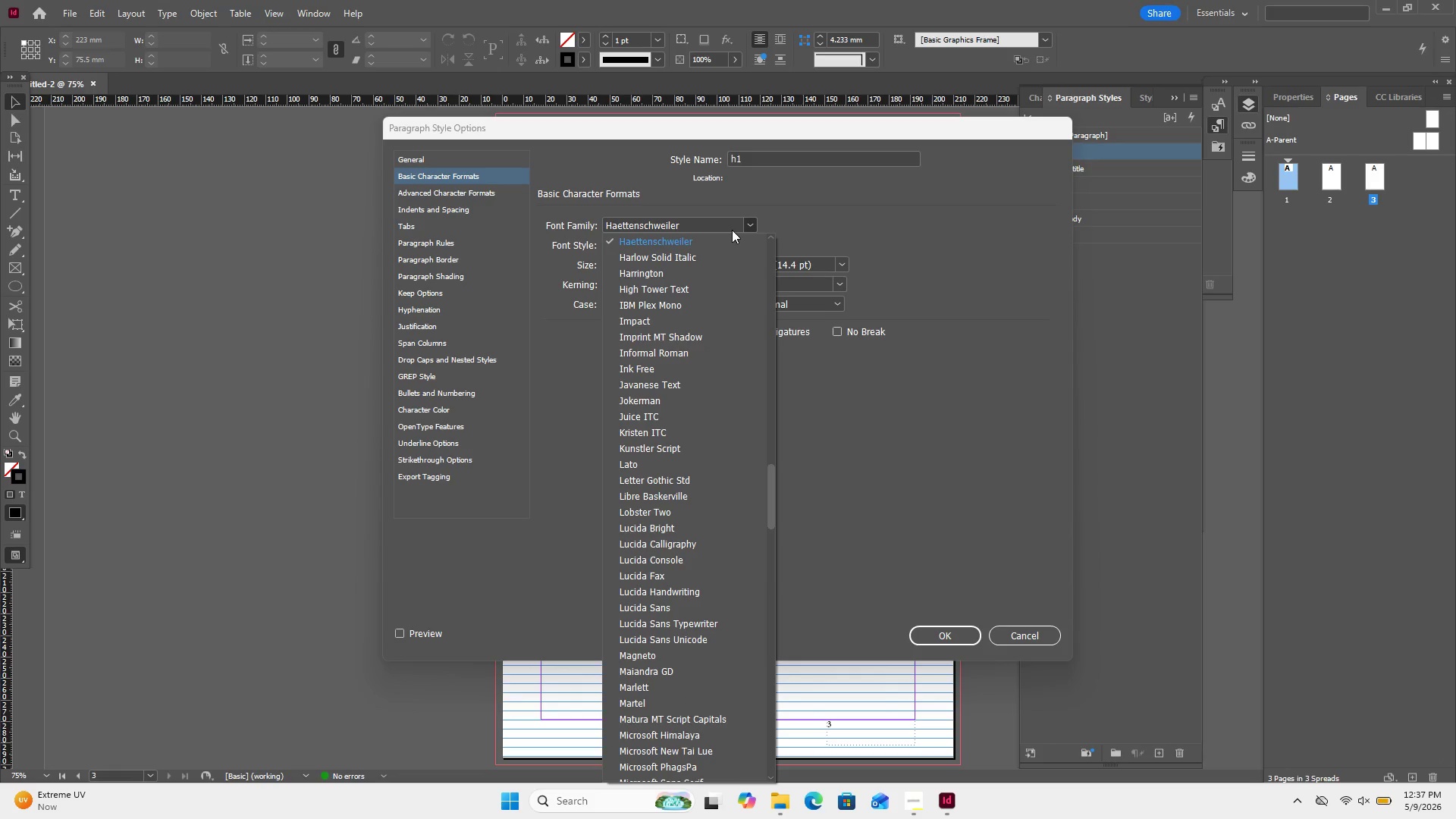 
key(L)
 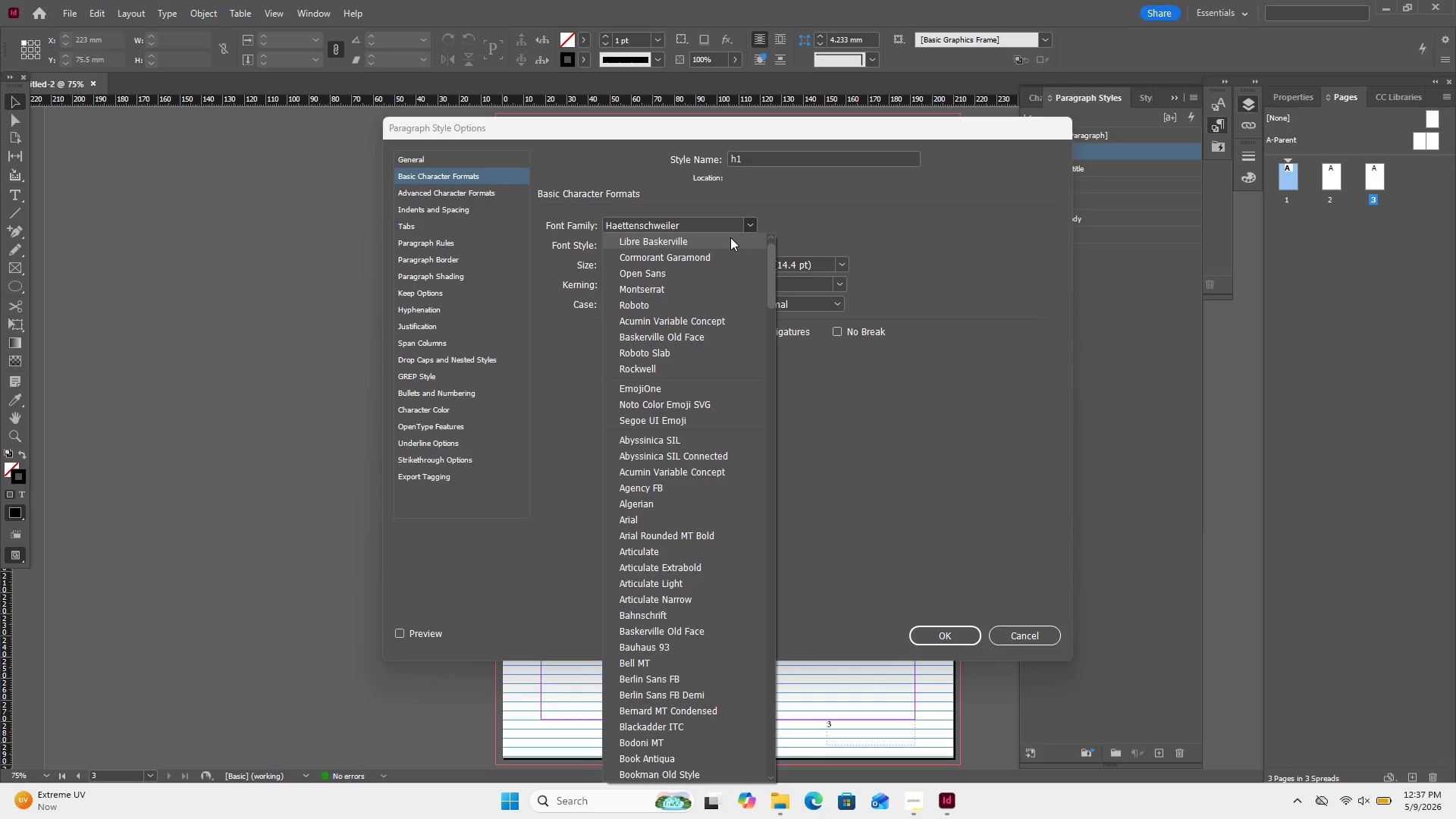 
left_click([730, 237])
 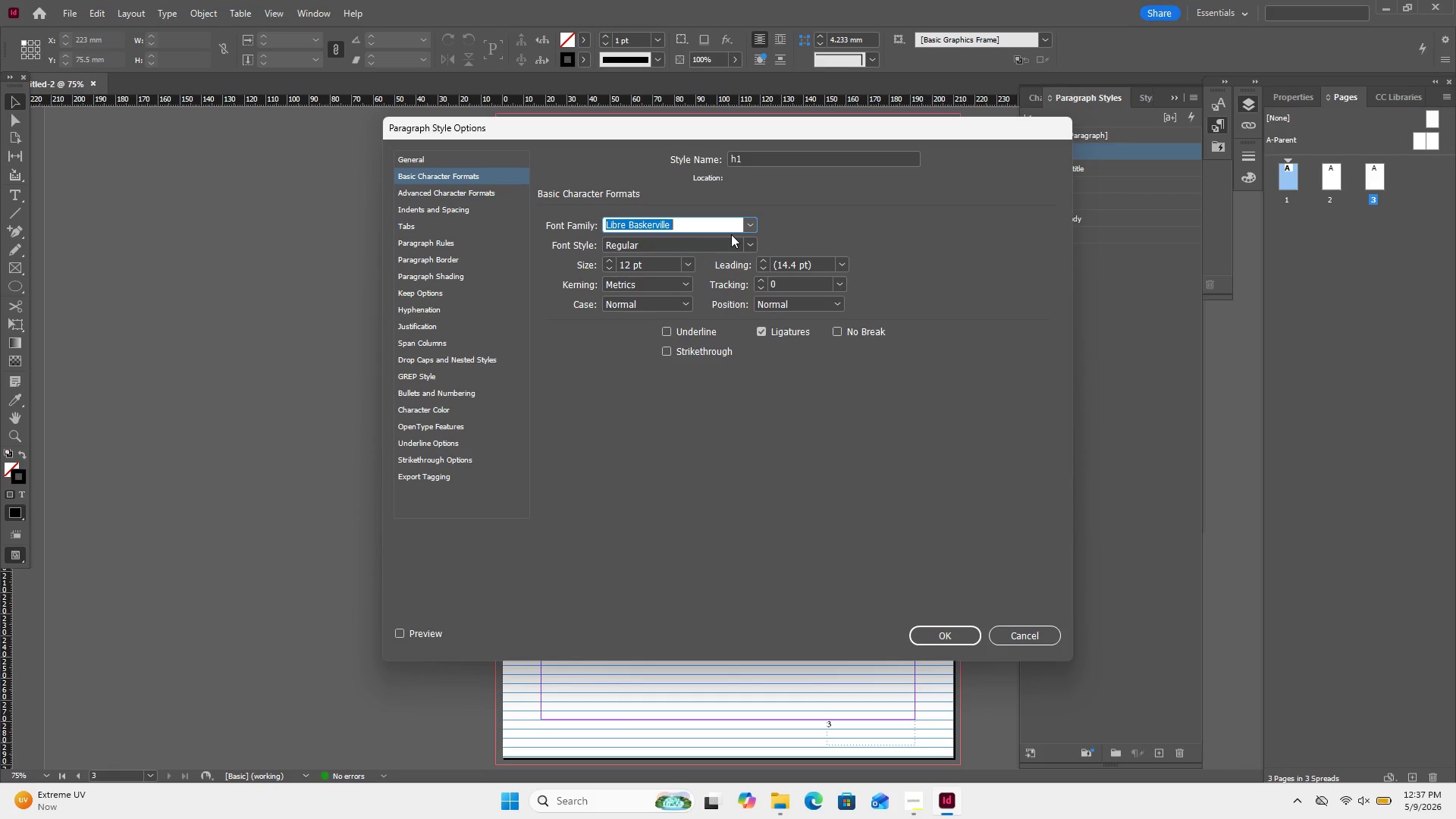 
wait(8.56)
 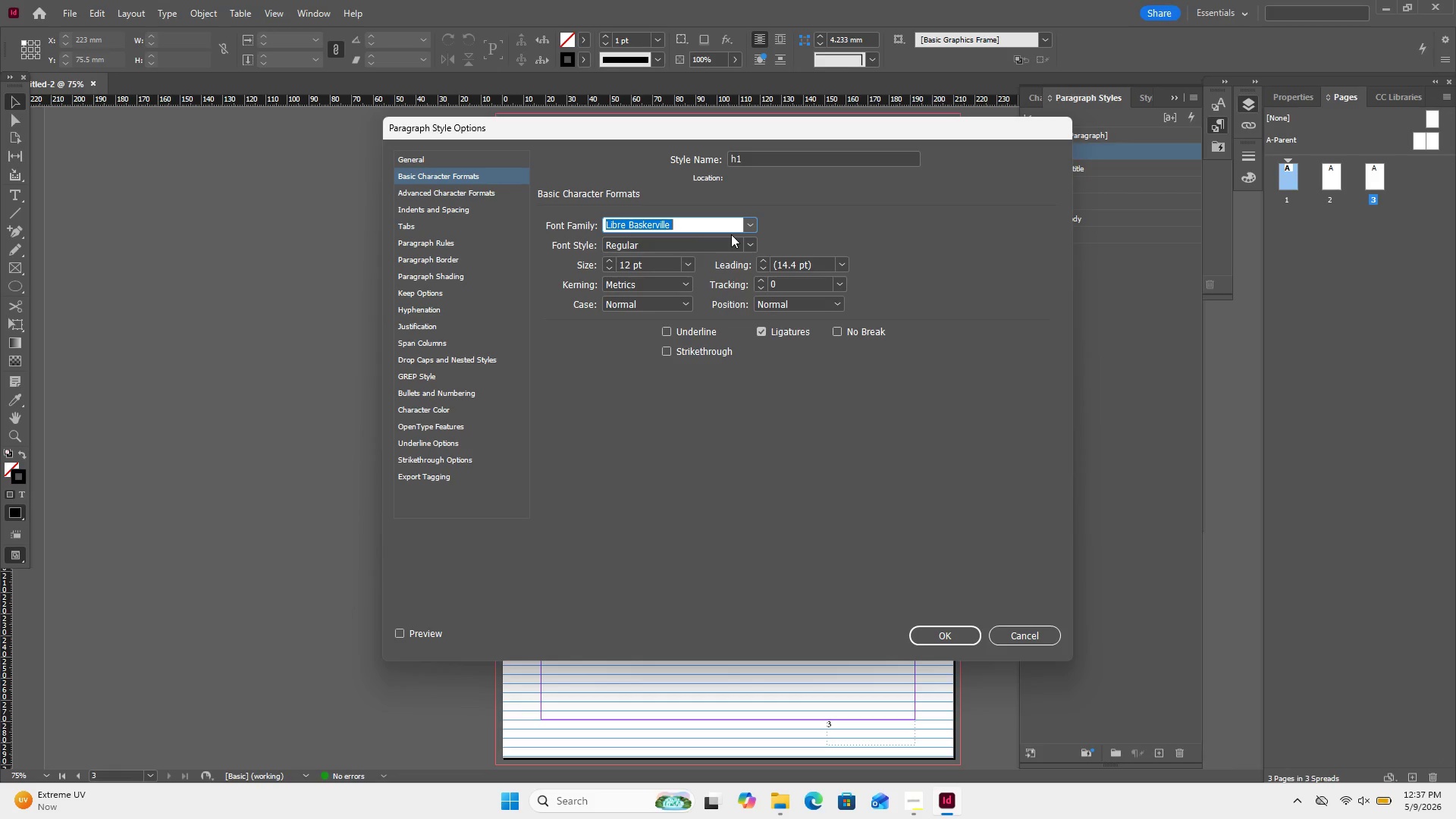 
double_click([742, 238])
 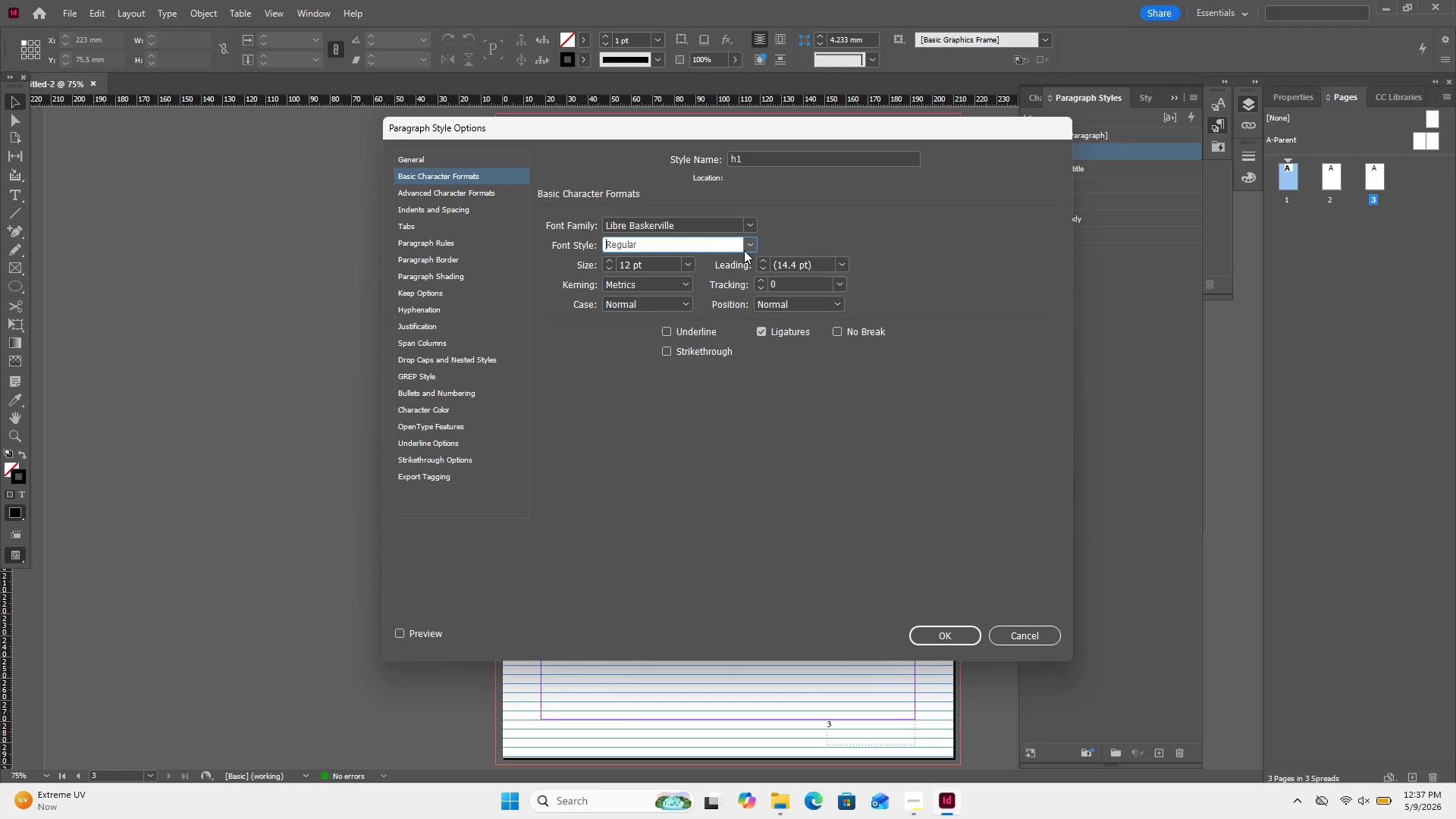 
left_click([745, 250])
 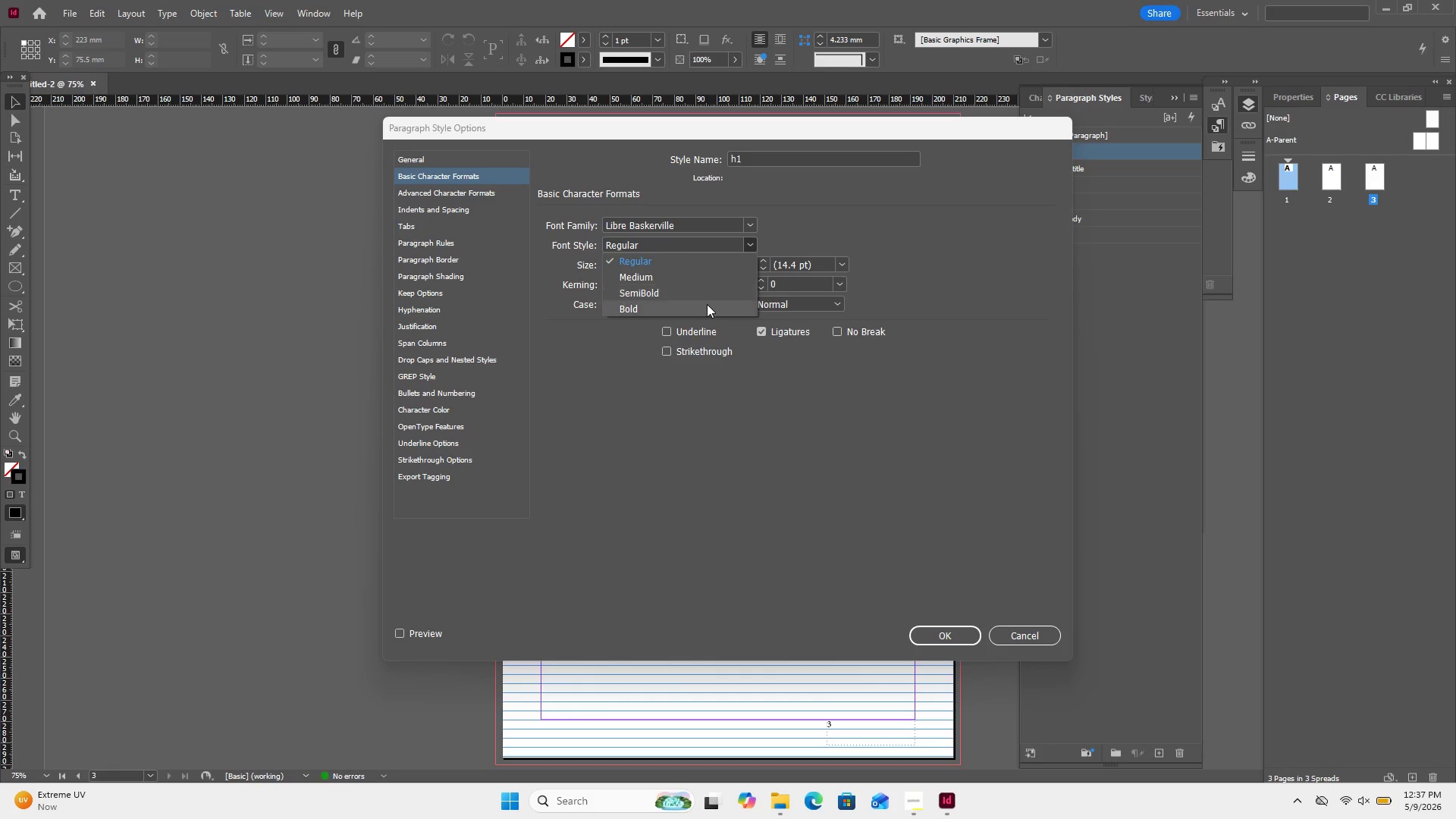 
left_click([707, 304])
 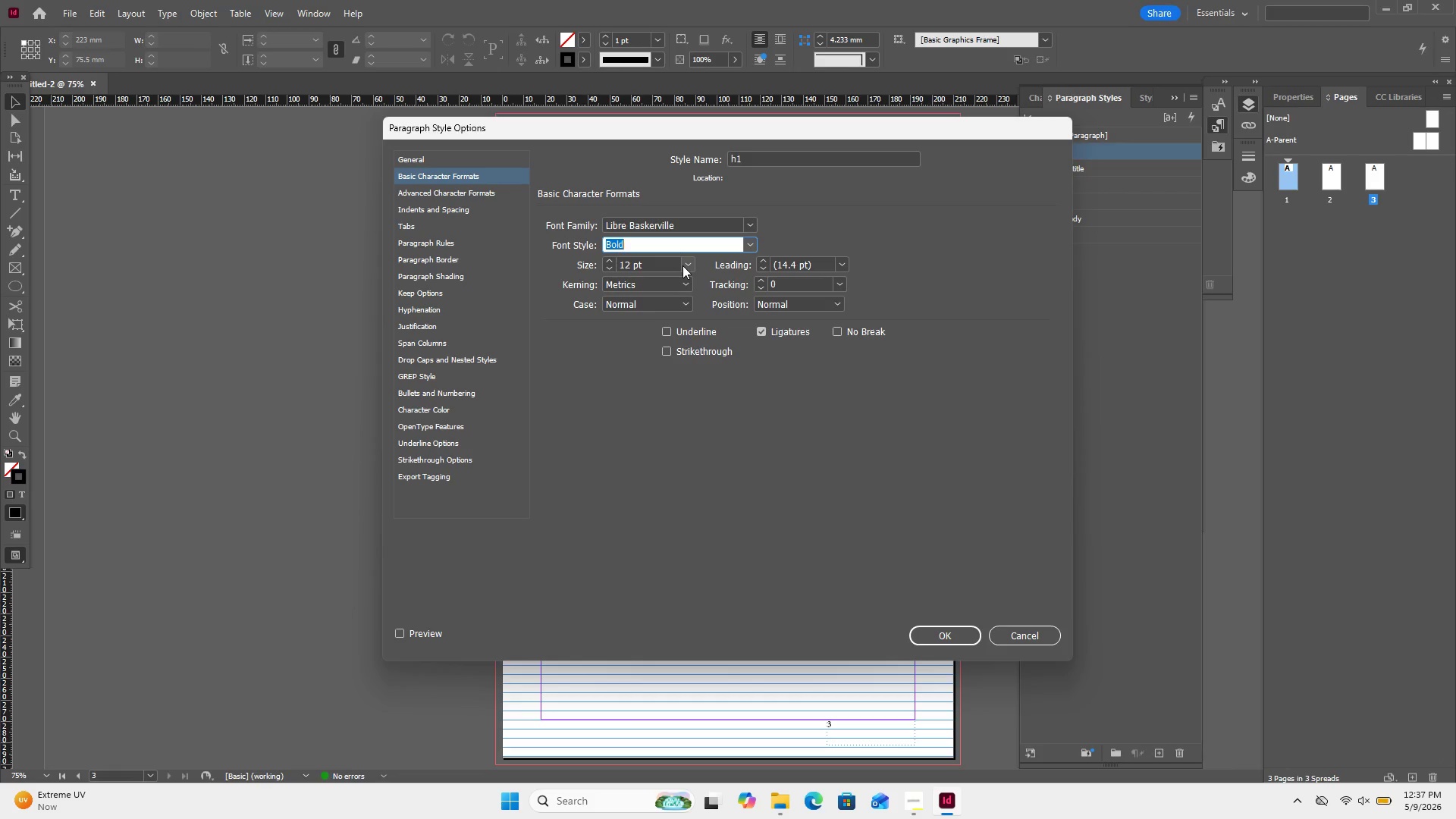 
left_click([682, 265])
 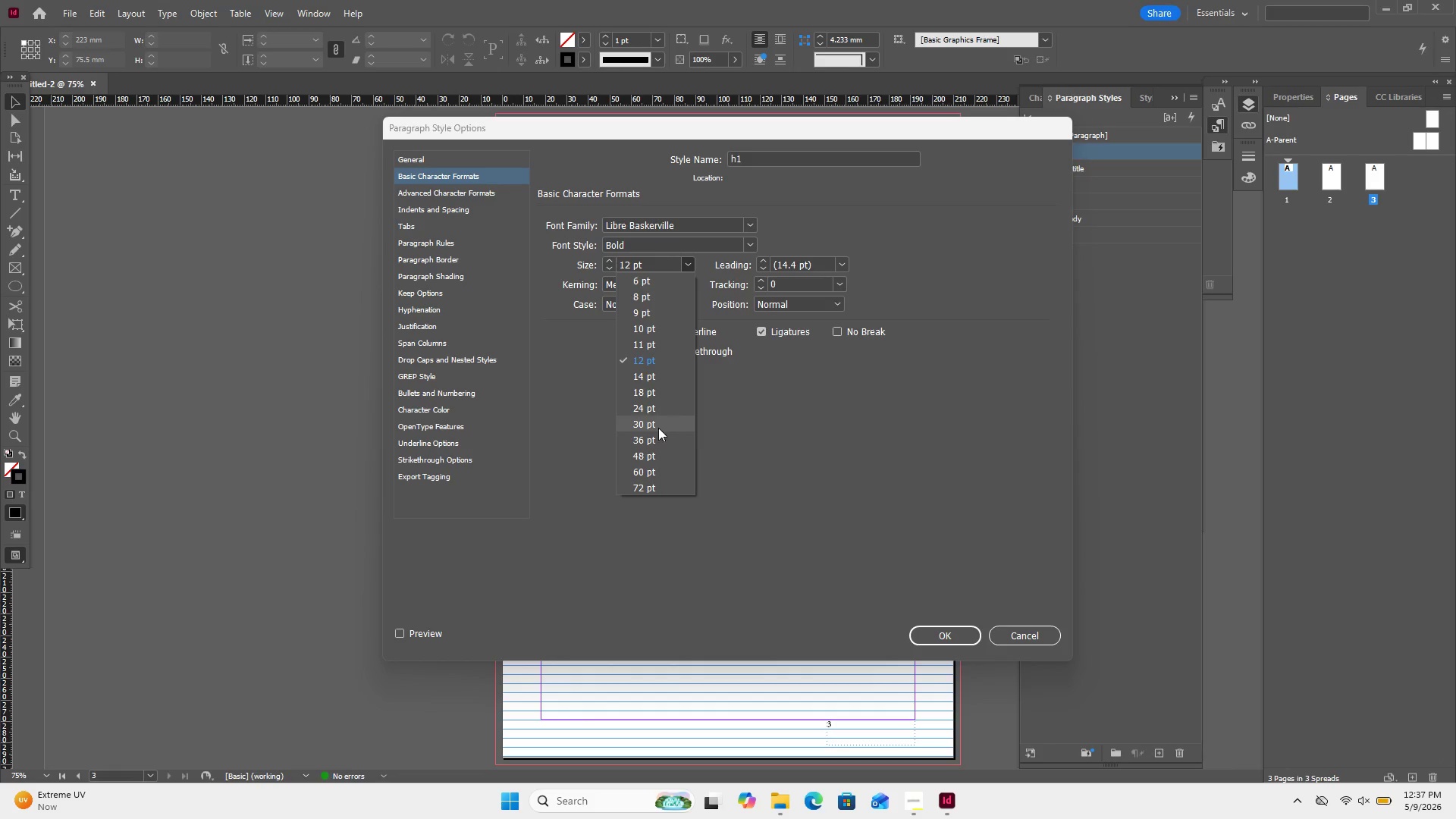 
left_click([657, 436])
 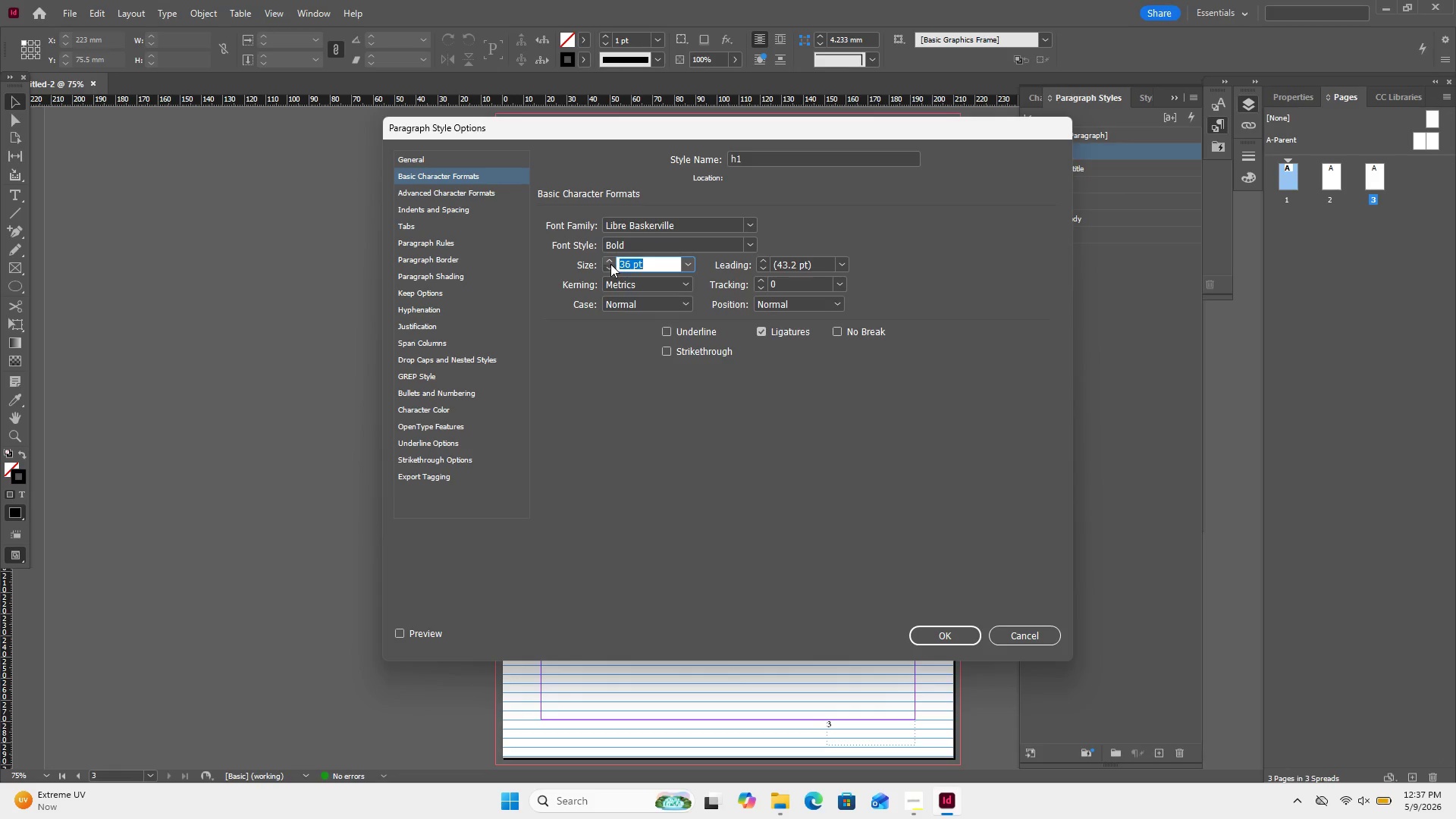 
left_click([610, 272])
 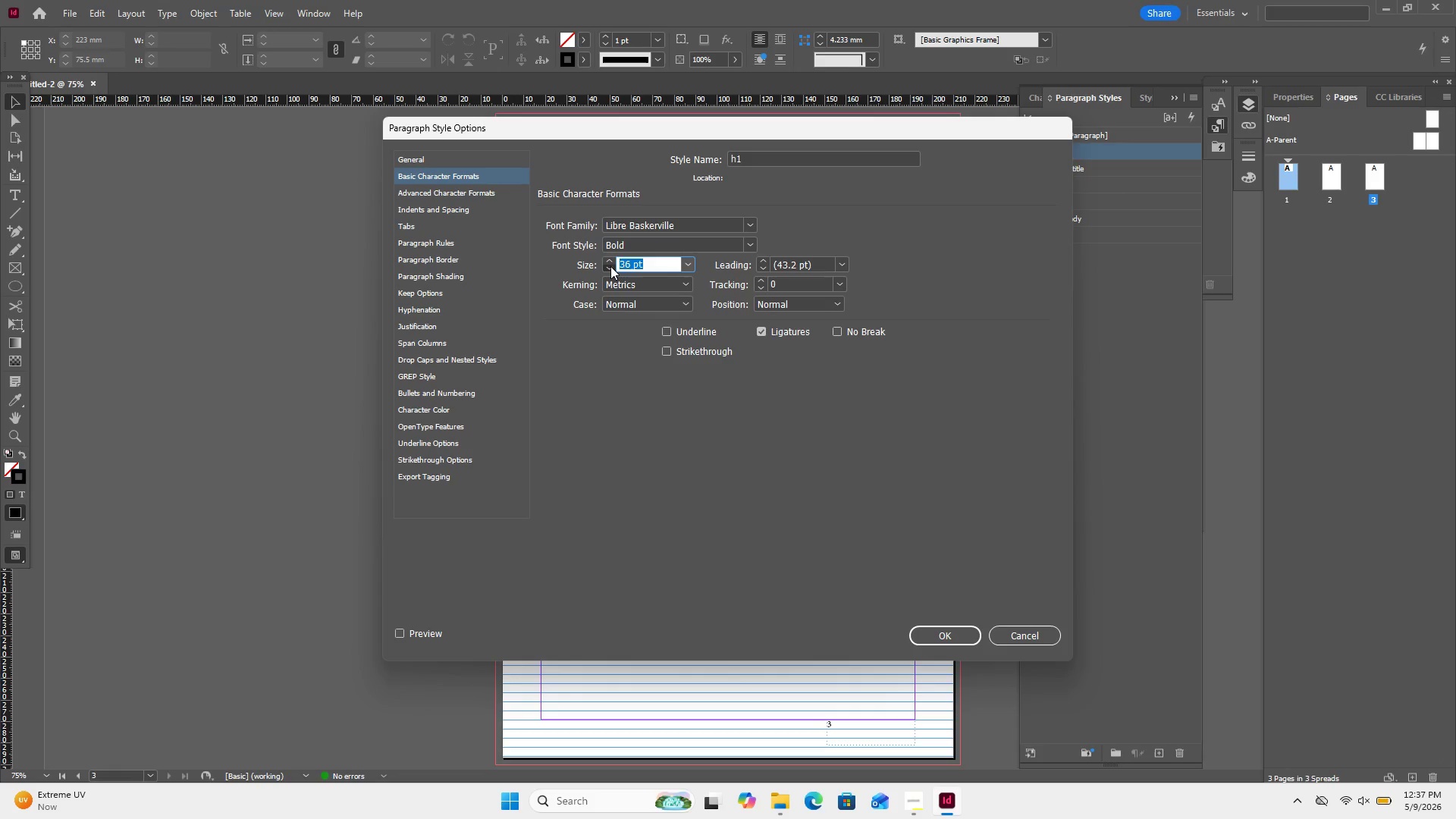 
double_click([610, 266])
 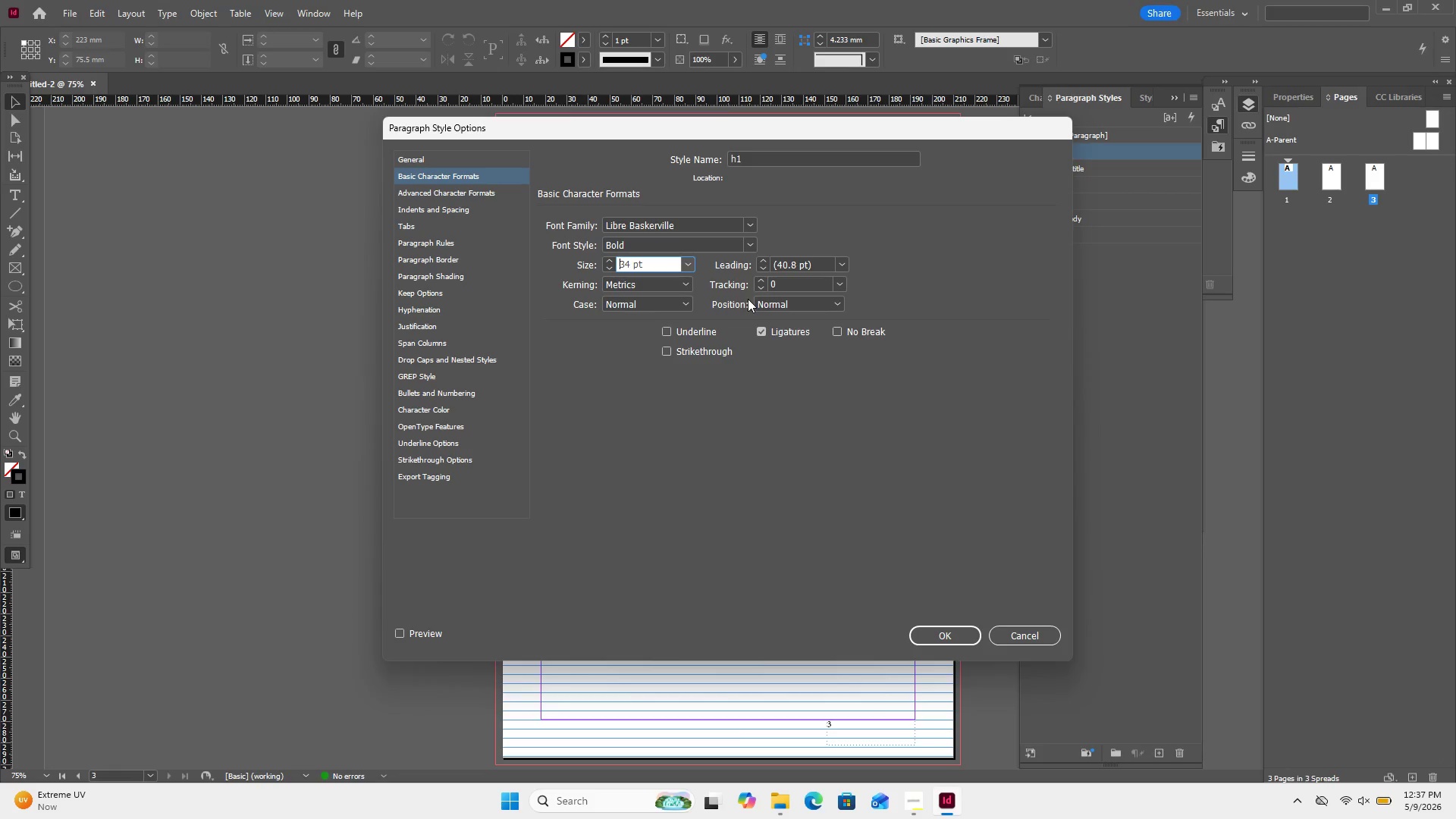 
wait(5.99)
 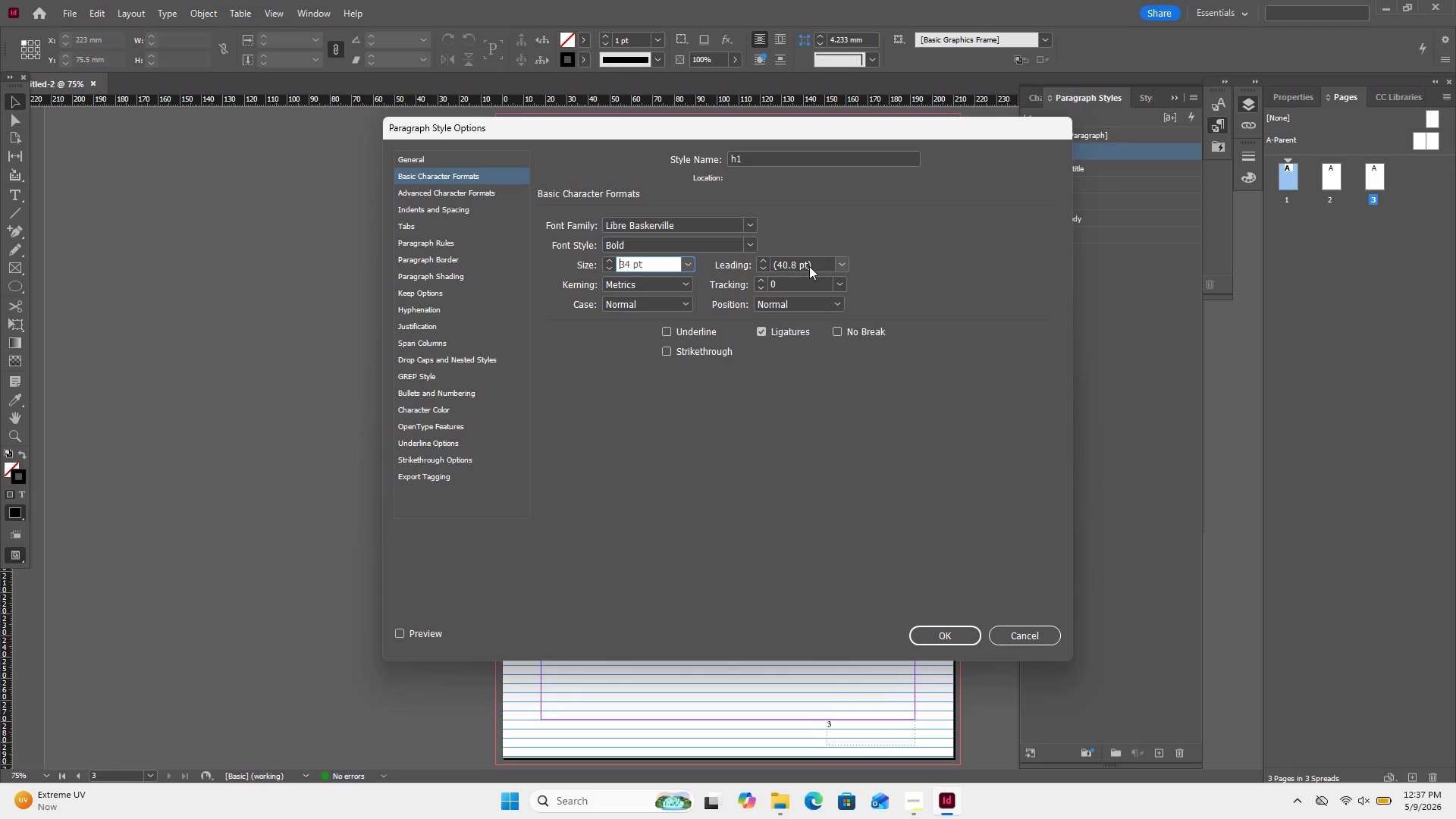 
mouse_move([836, 312])
 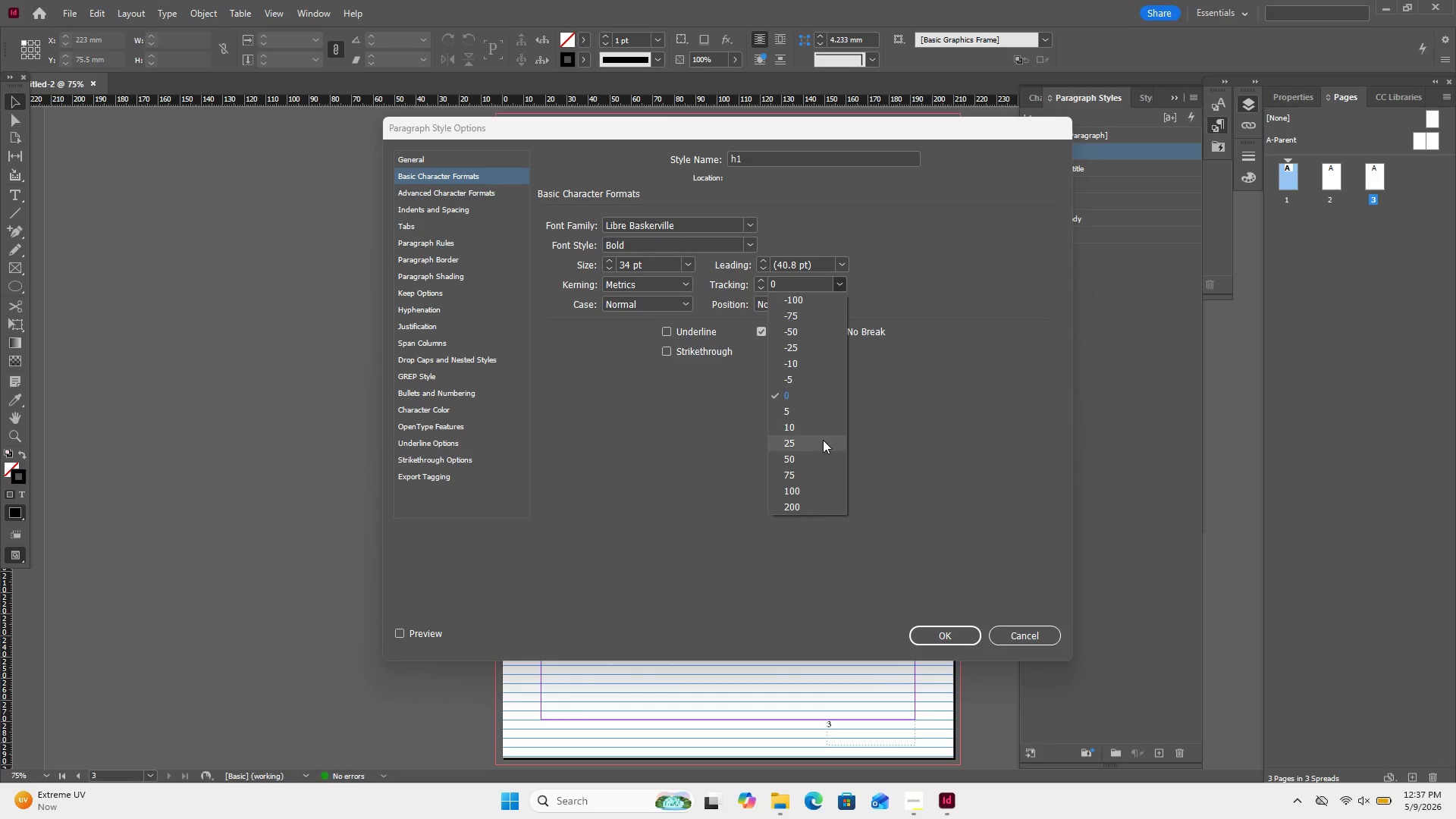 
left_click([823, 441])
 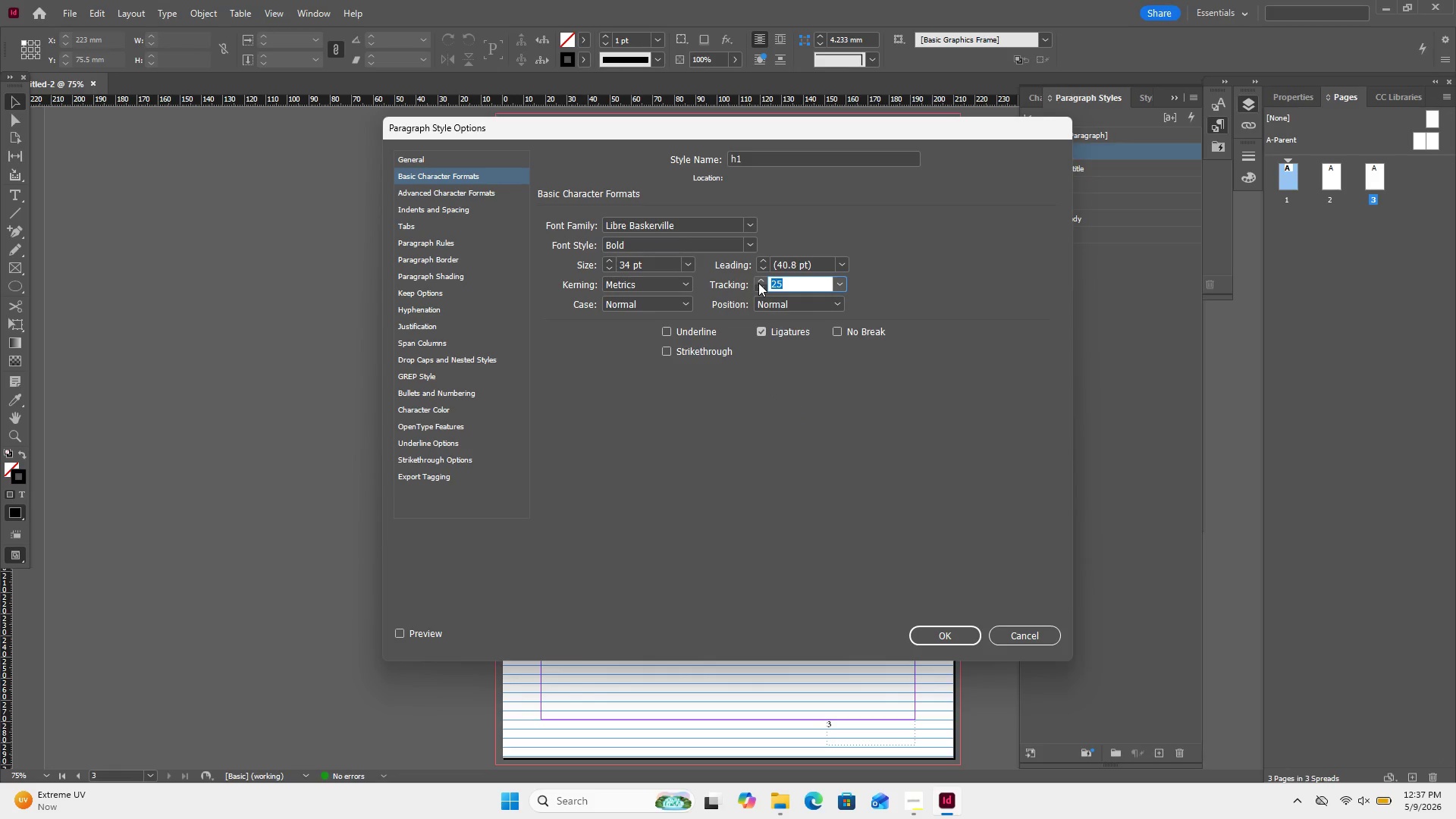 
left_click([758, 283])
 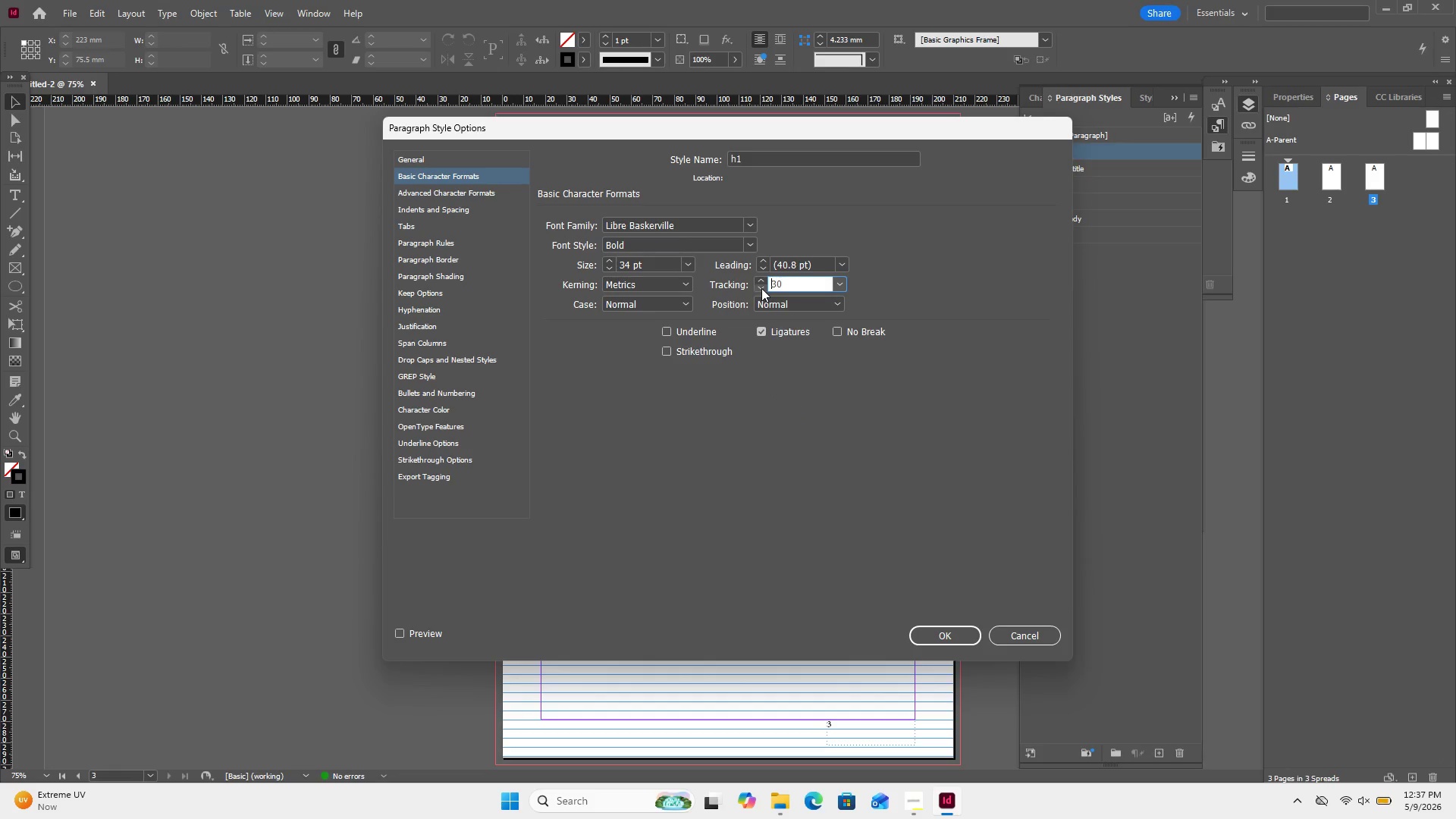 
double_click([761, 288])
 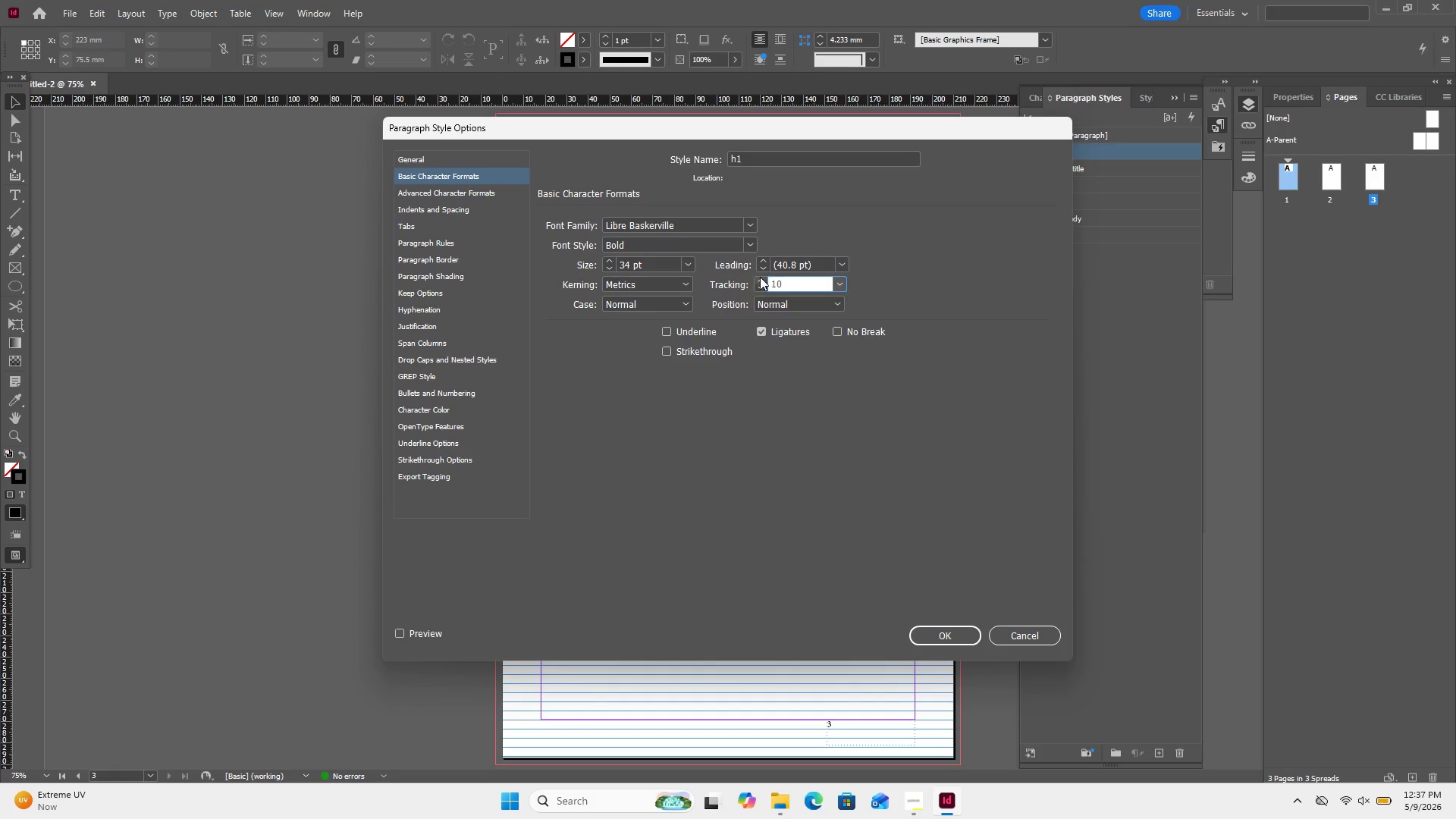 
left_click([760, 277])
 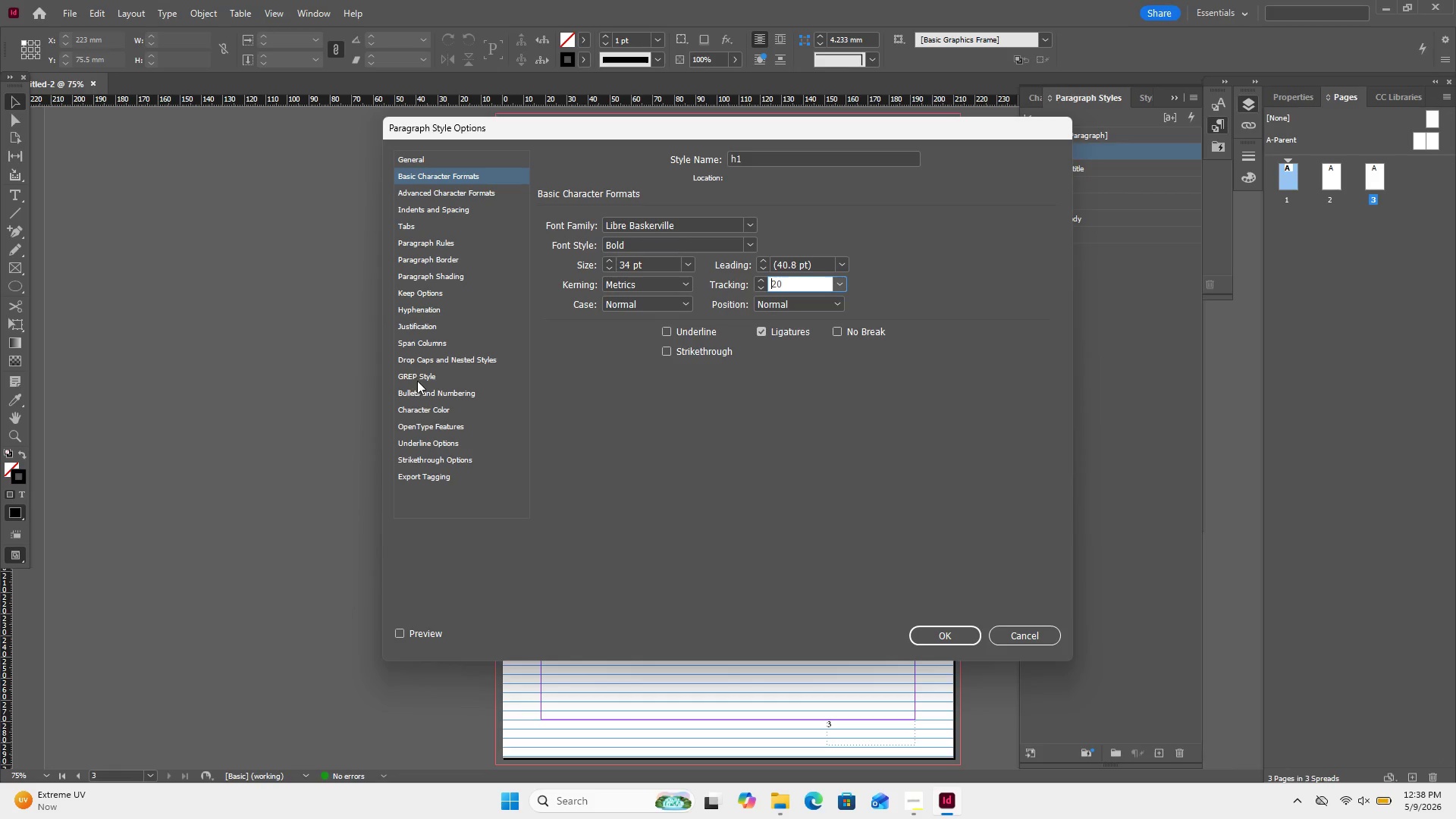 
left_click([430, 406])
 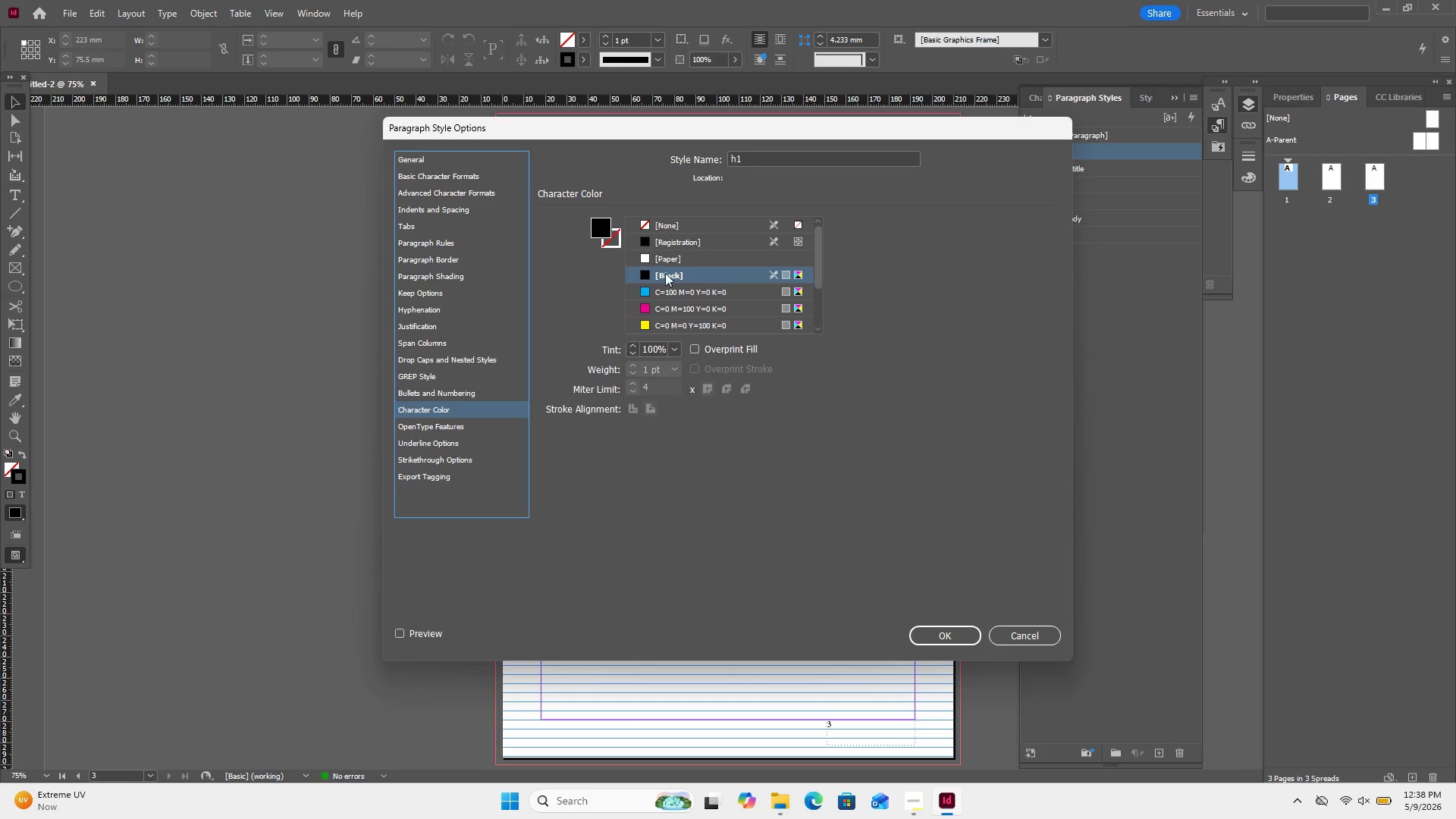 
scroll: coordinate [672, 284], scroll_direction: down, amount: 14.0
 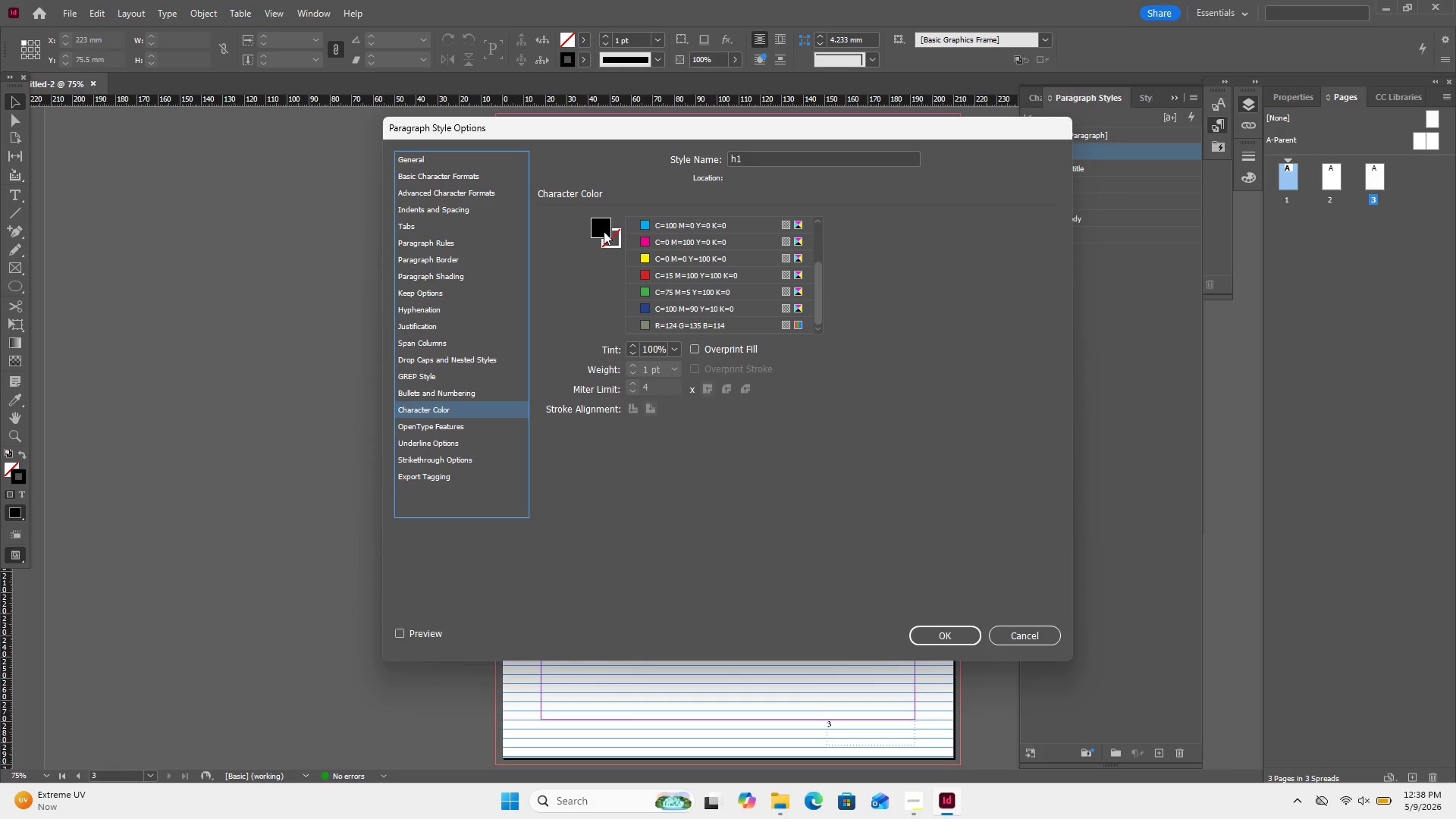 
double_click([604, 231])
 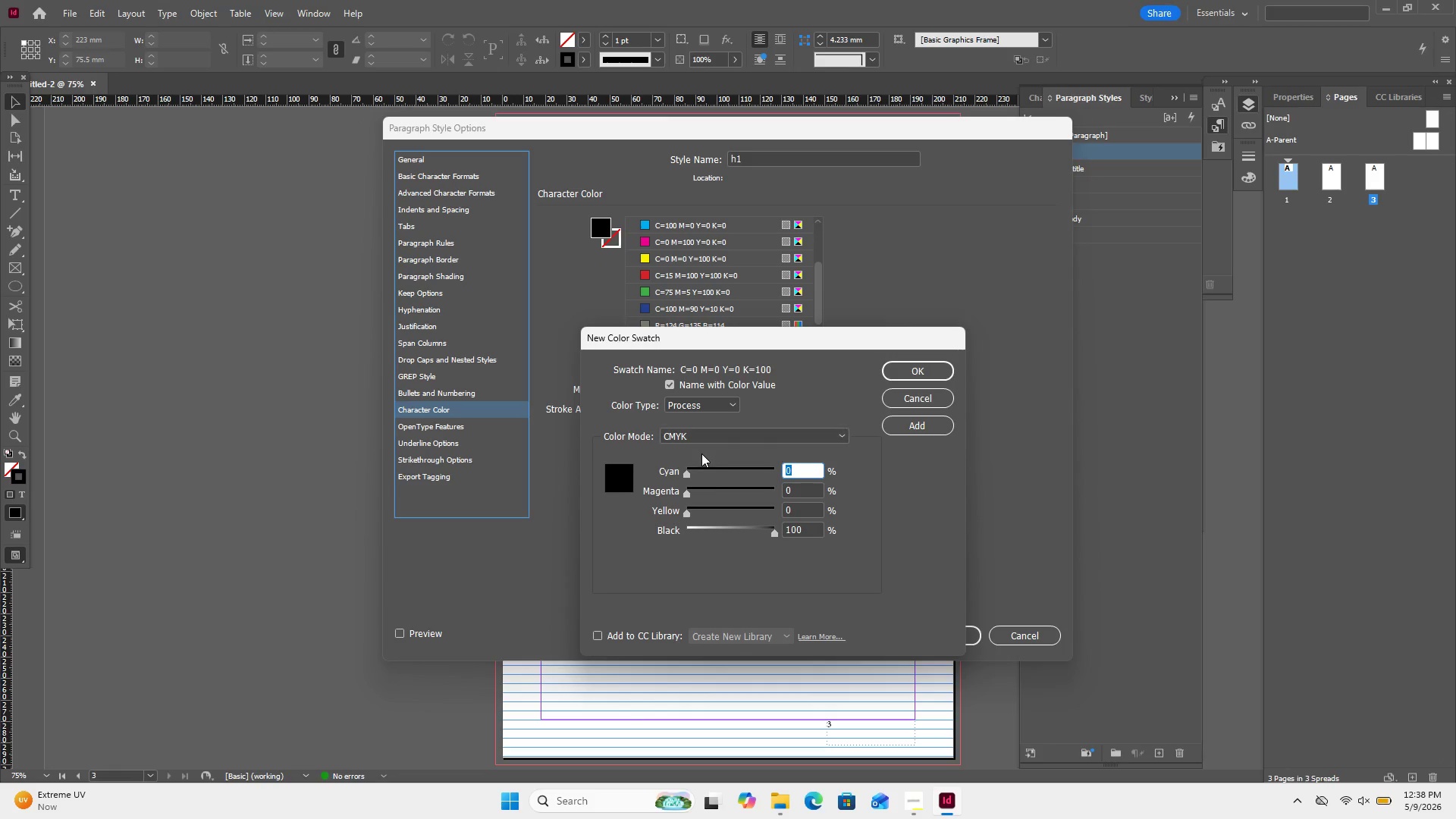 
left_click([733, 425])
 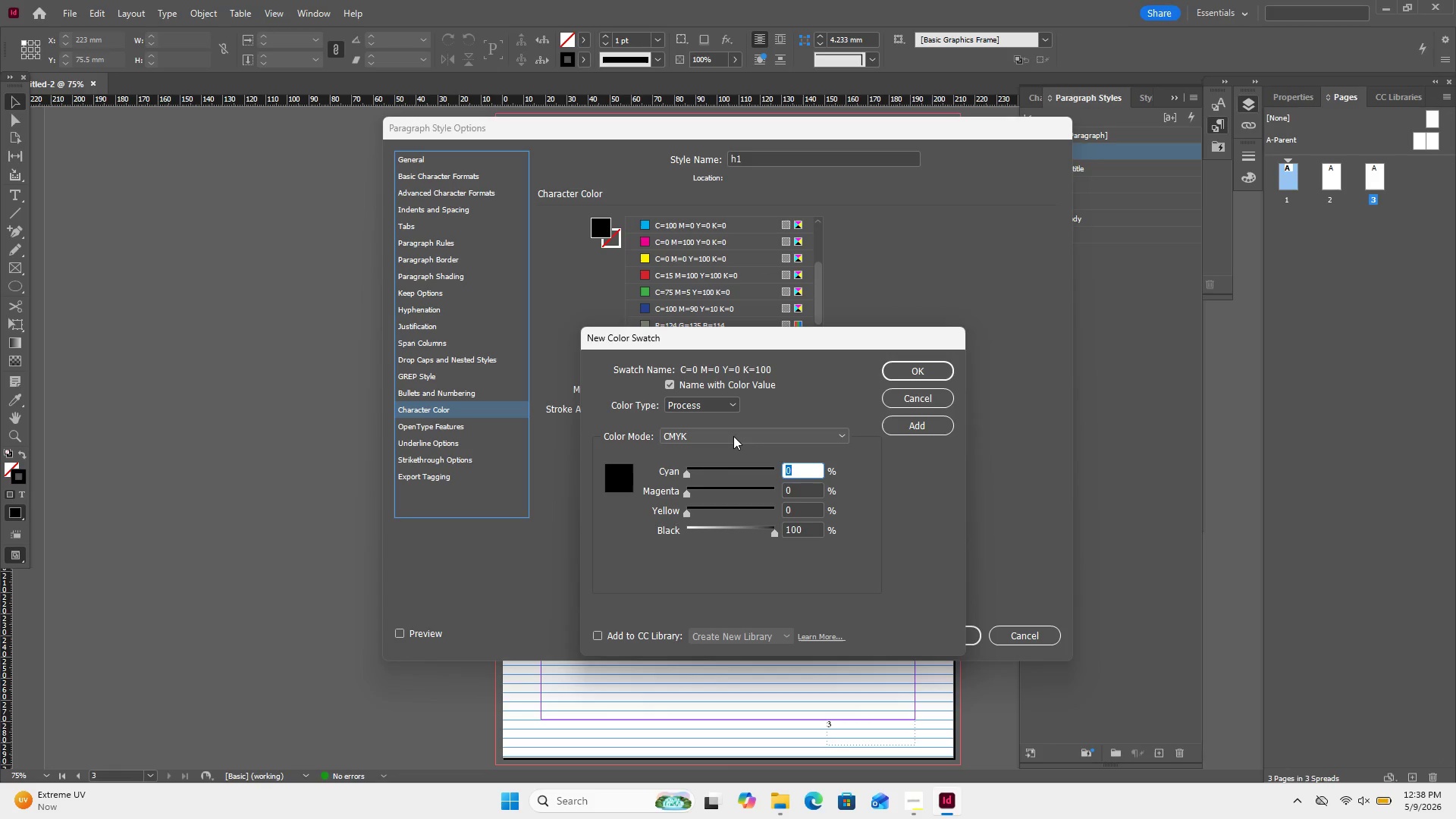 
left_click([733, 436])
 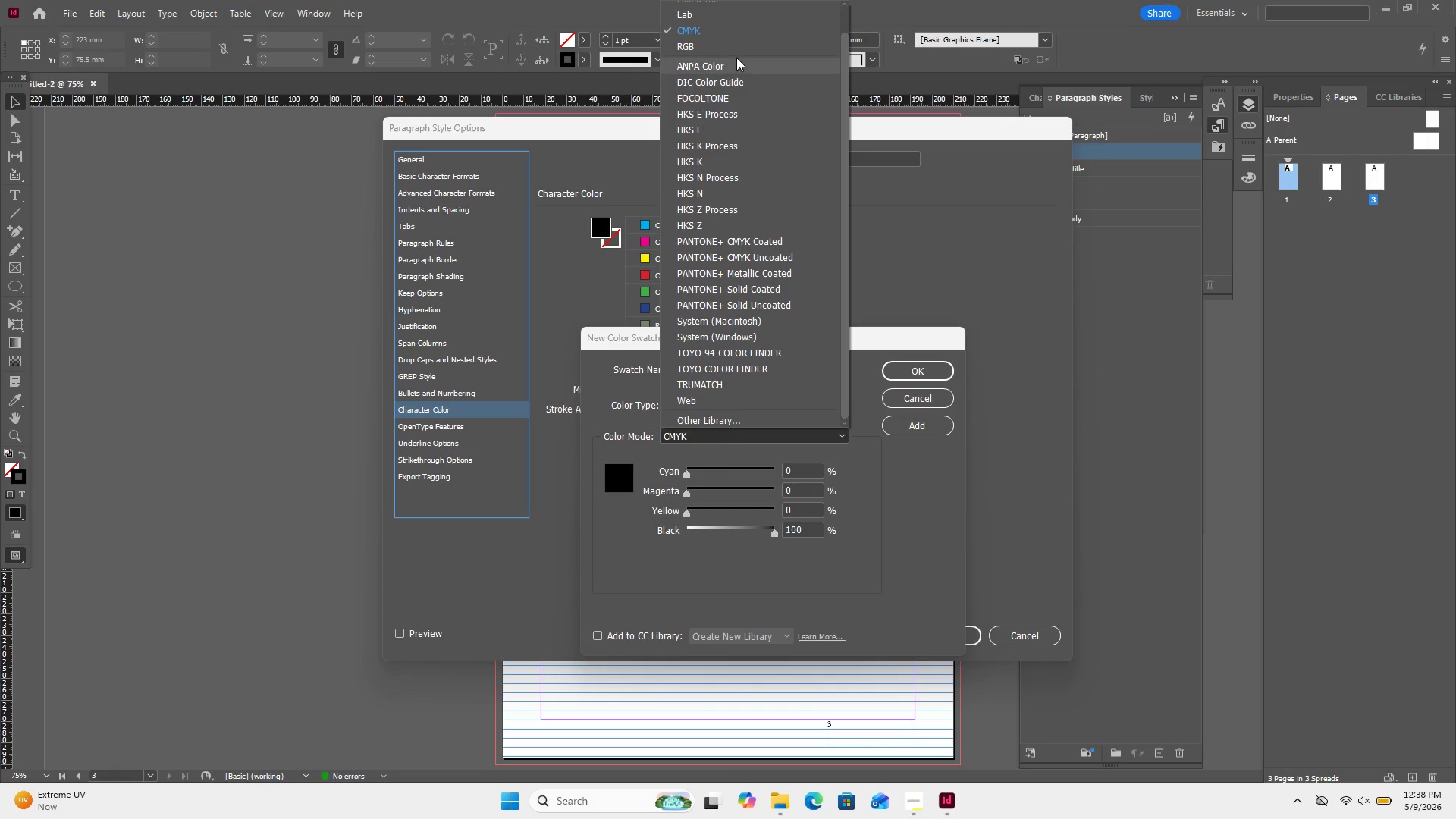 
left_click([736, 49])
 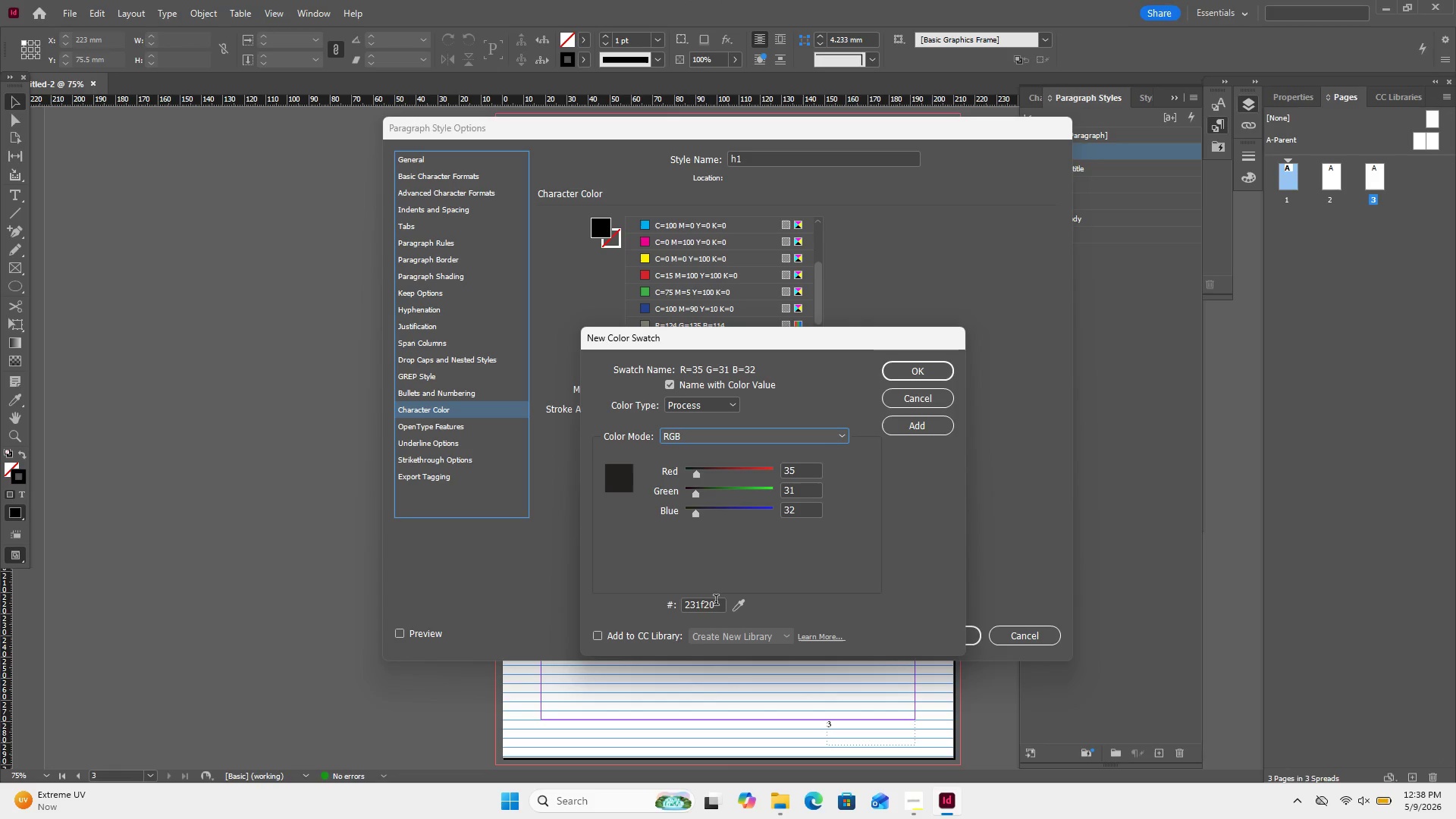 
double_click([716, 601])
 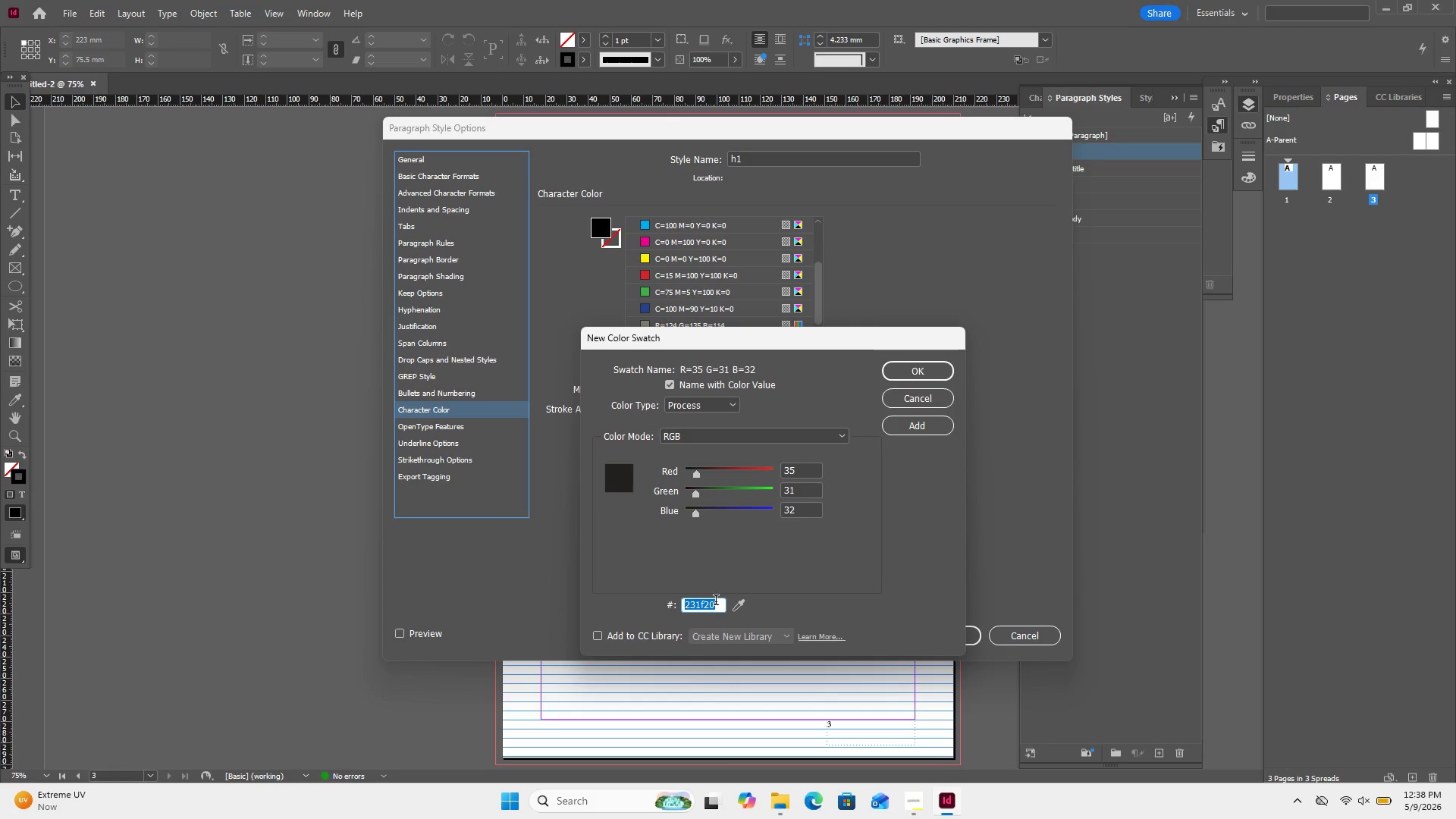 
type(2b2b2b)
 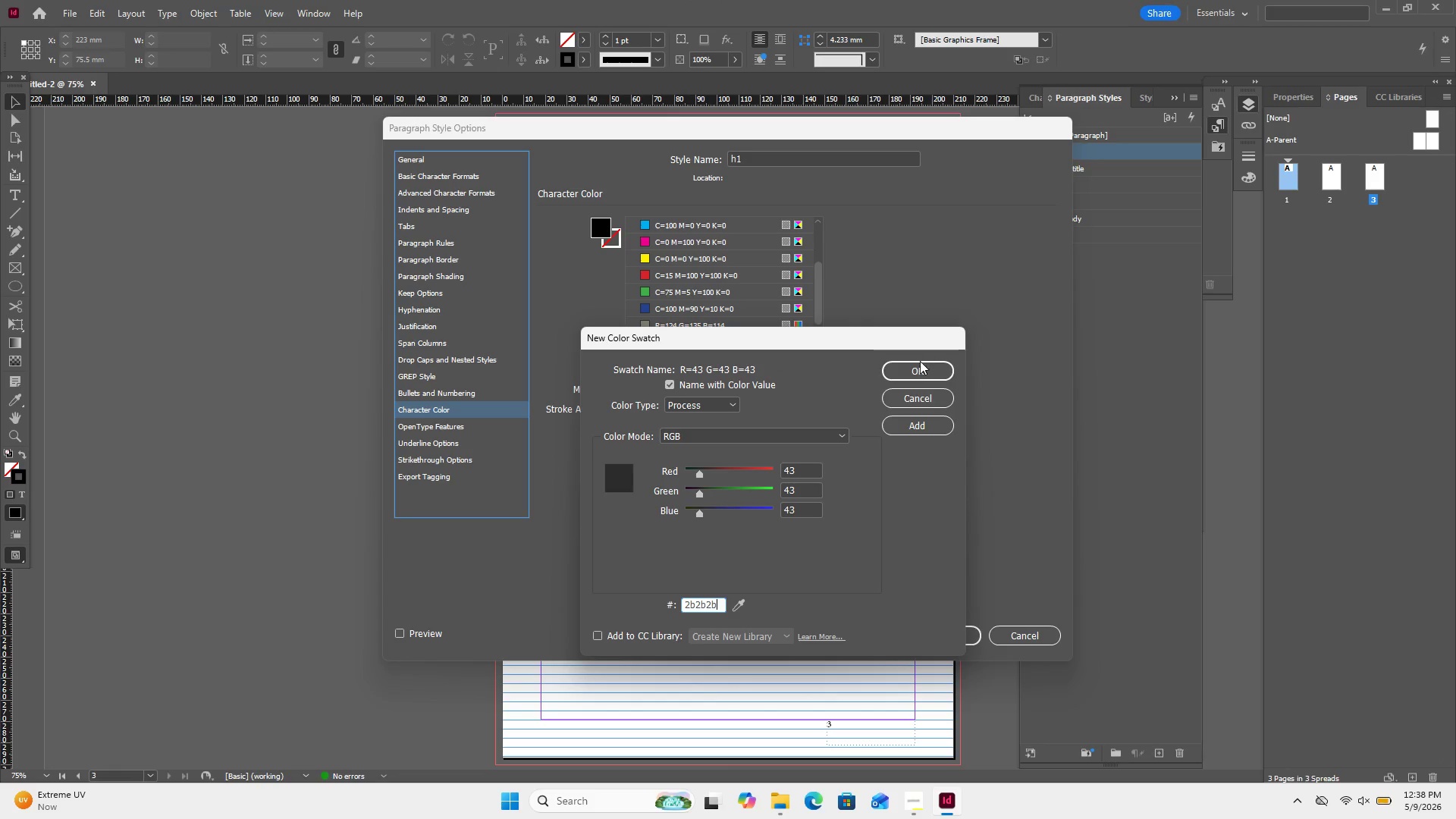 
left_click([918, 371])
 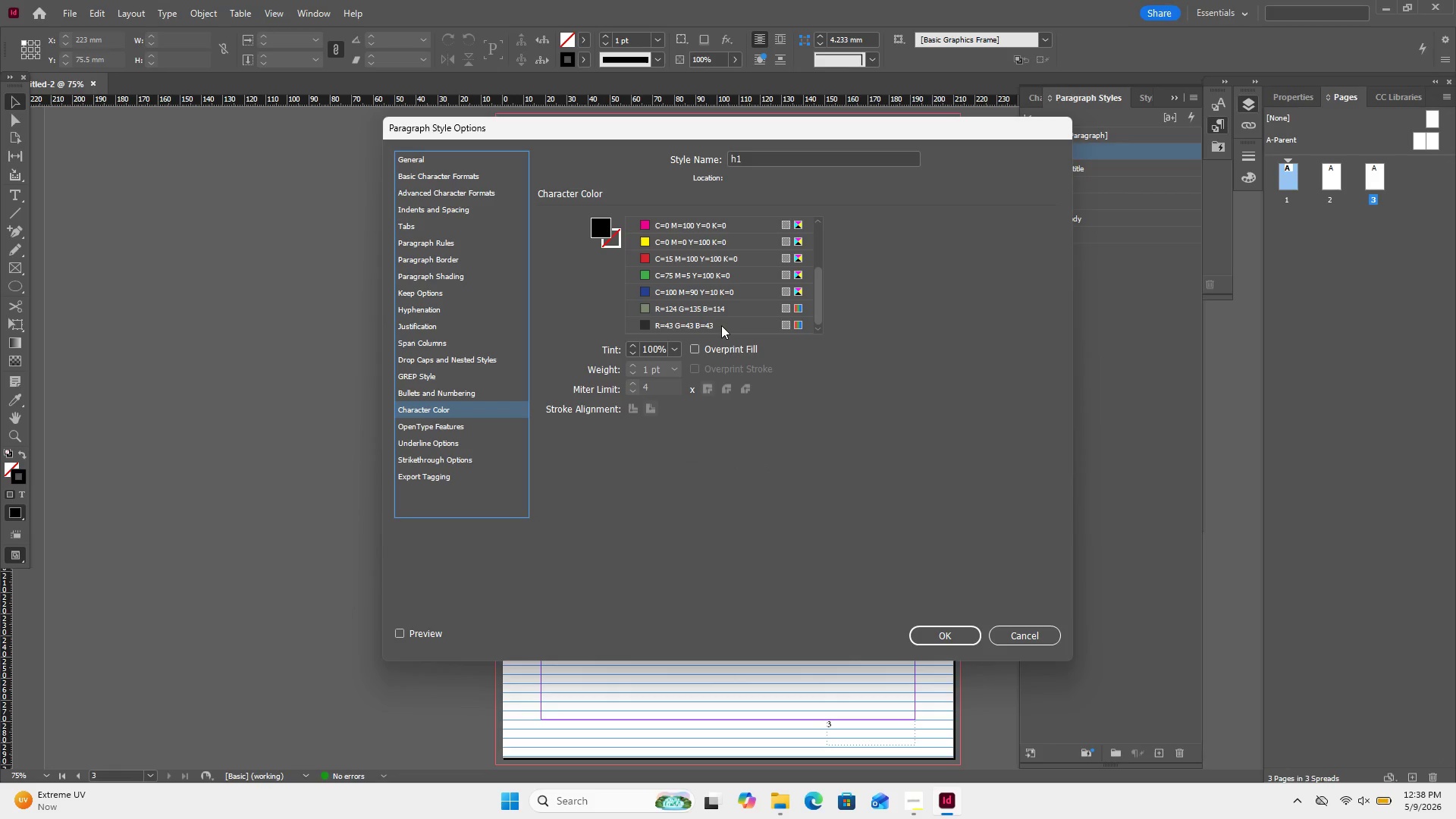 
left_click([721, 325])
 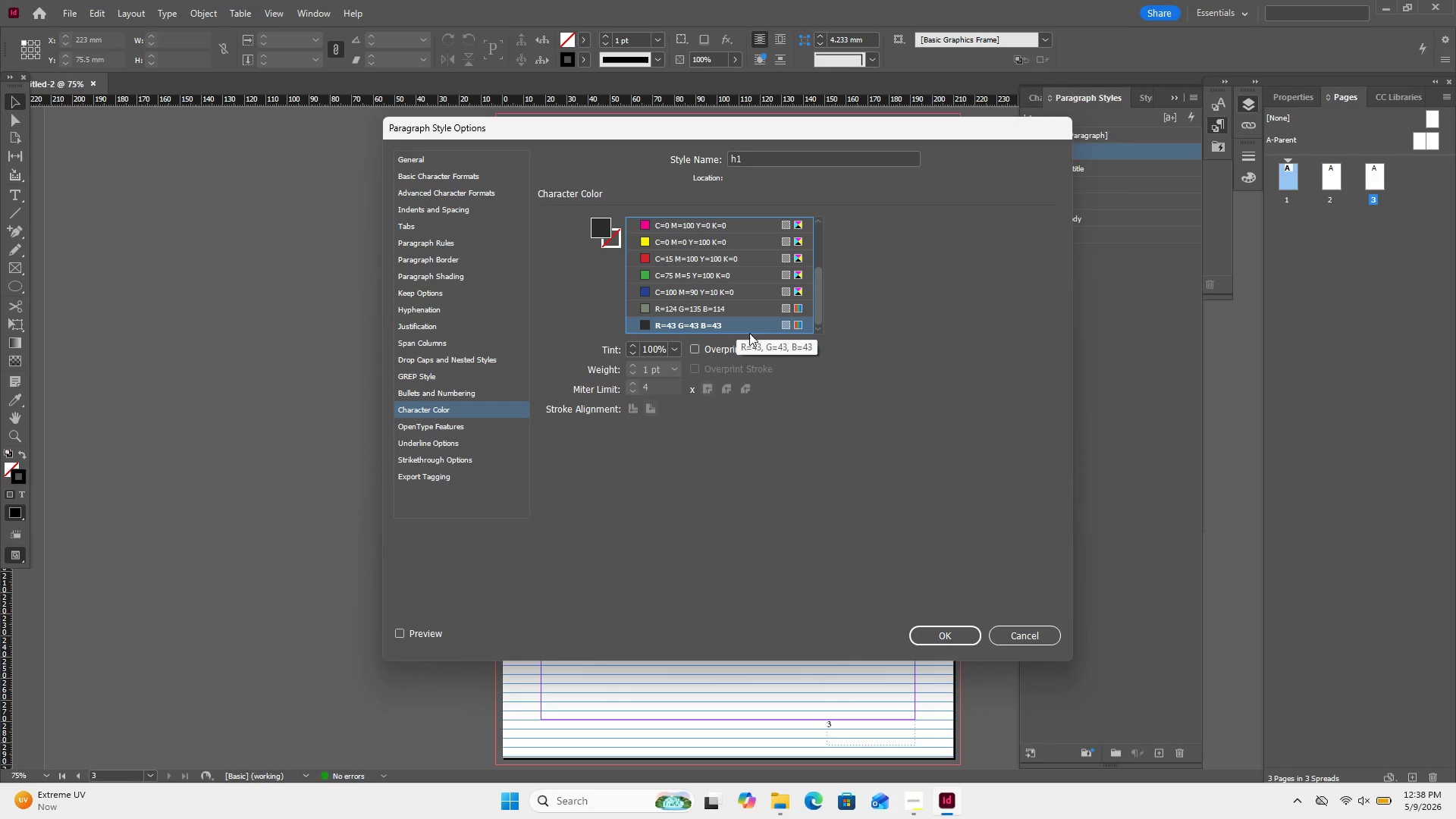 
left_click([802, 372])
 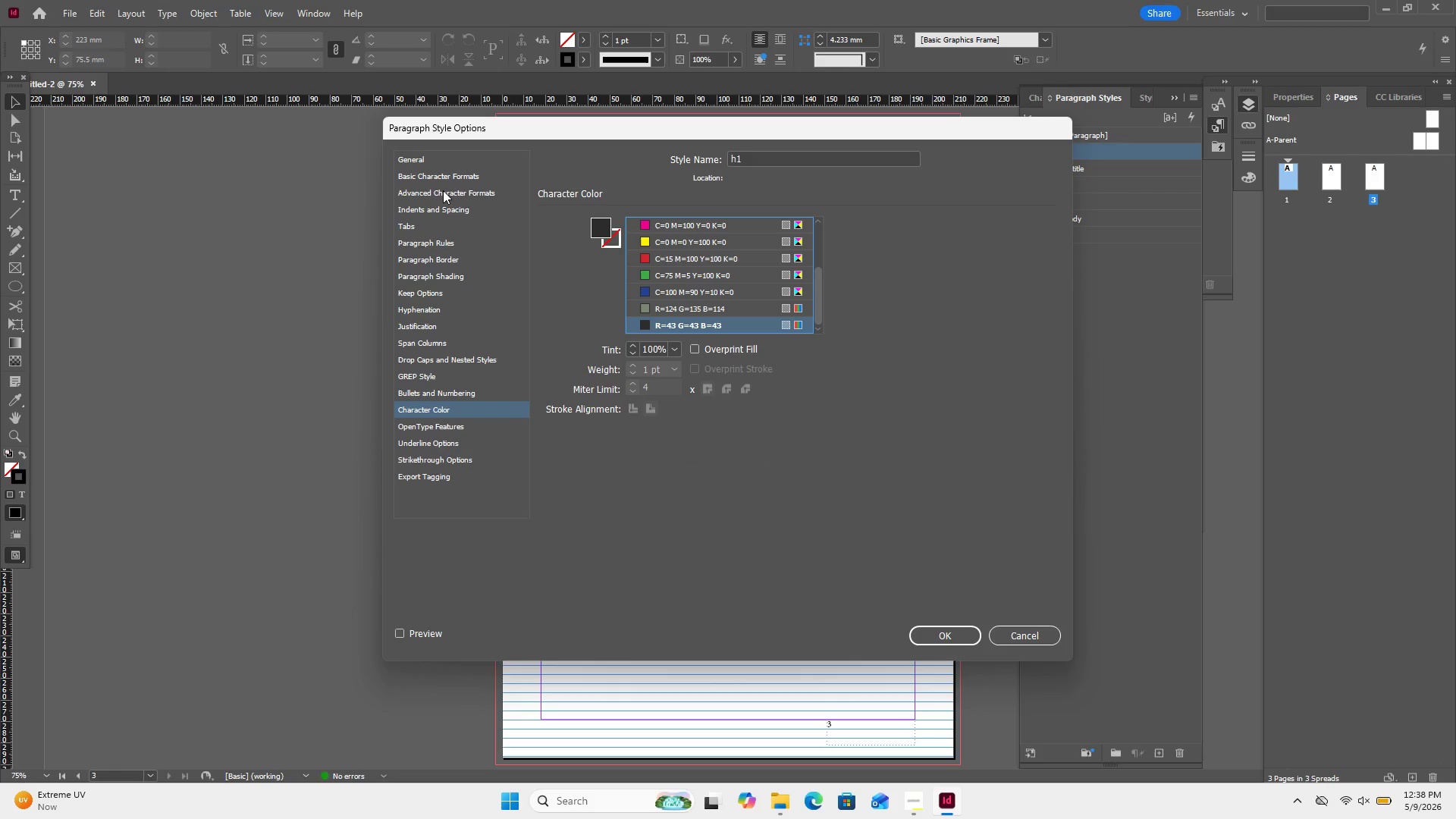 
left_click([454, 176])
 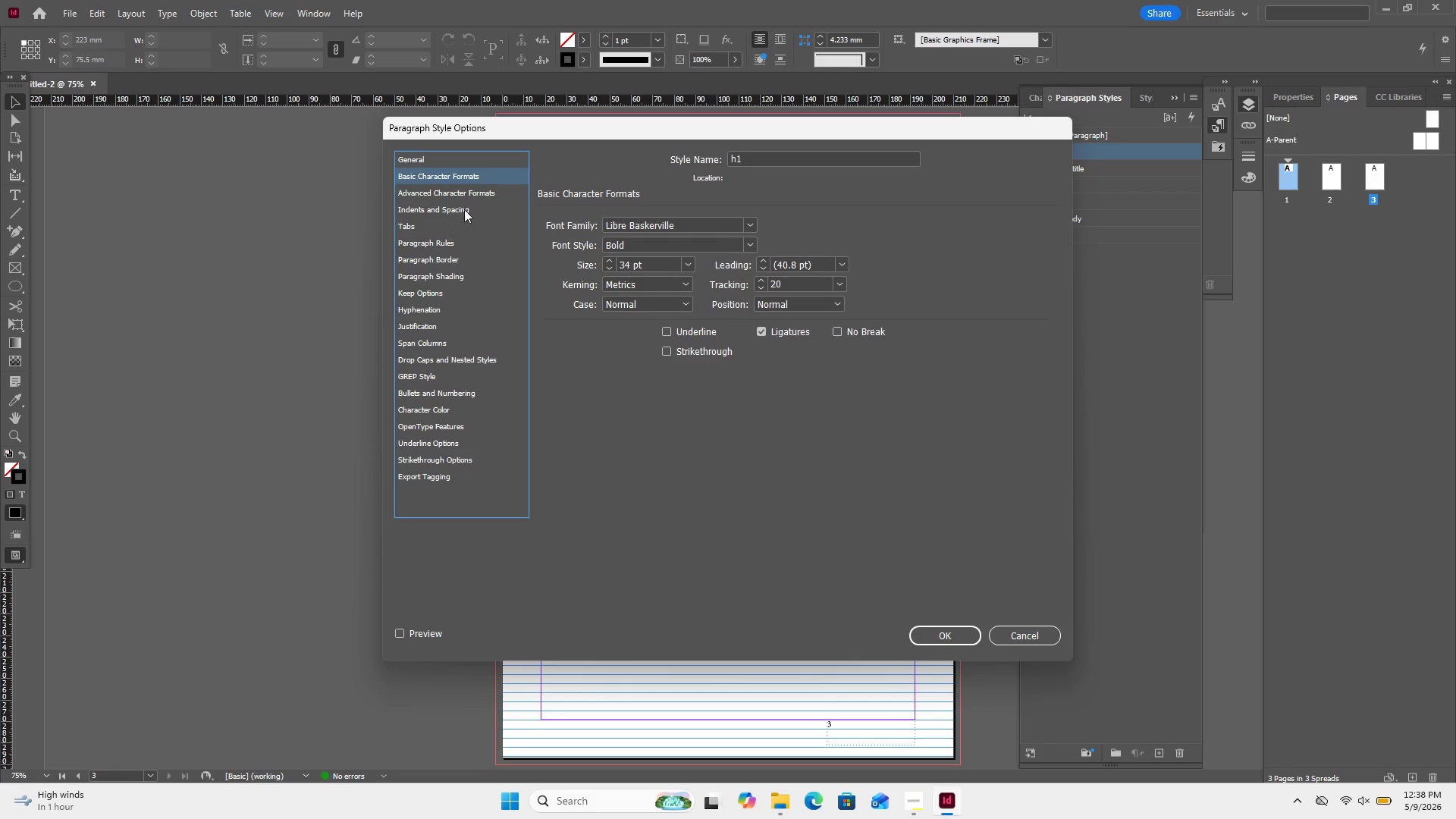 
left_click([470, 193])
 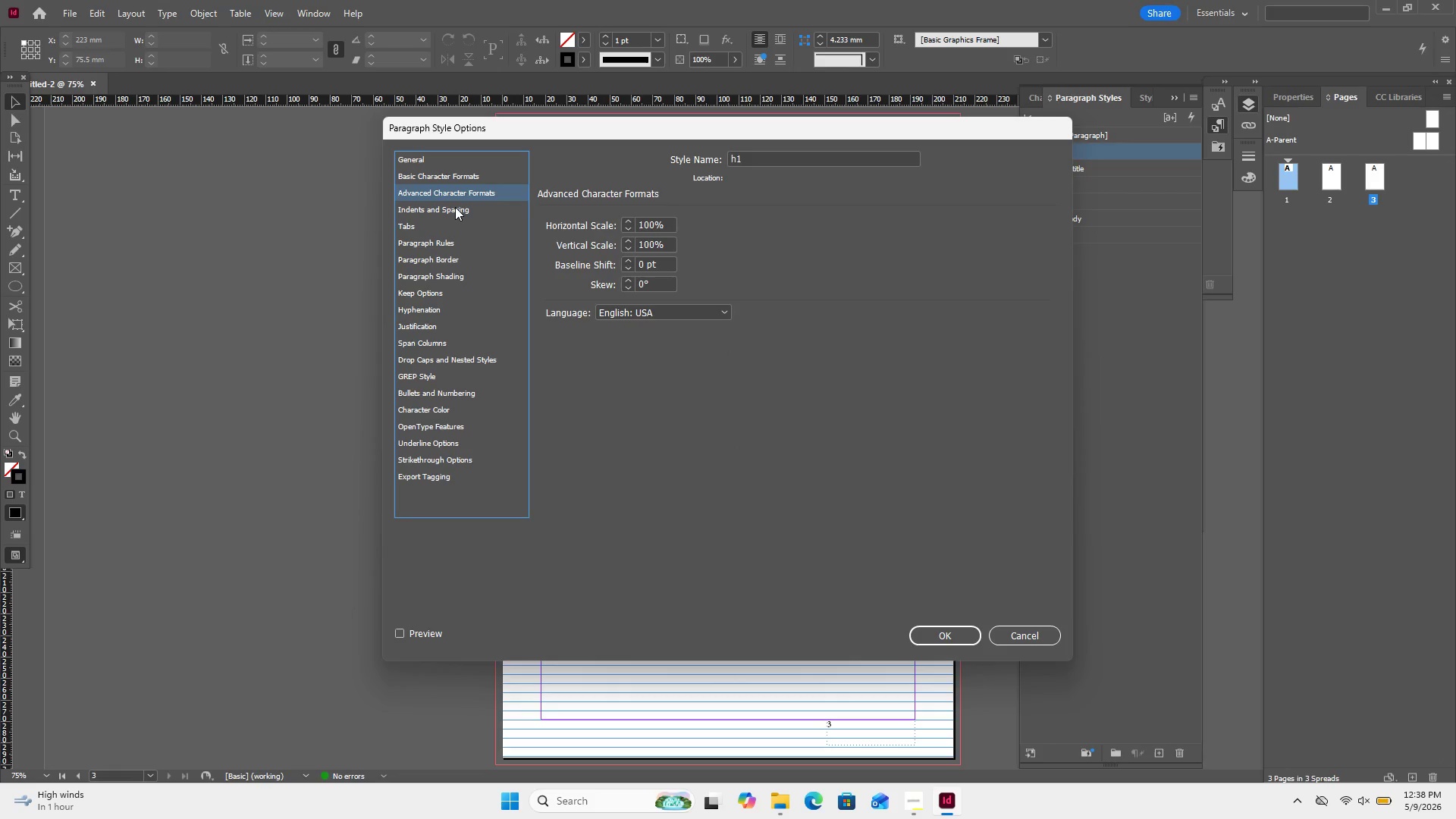 
left_click([455, 207])
 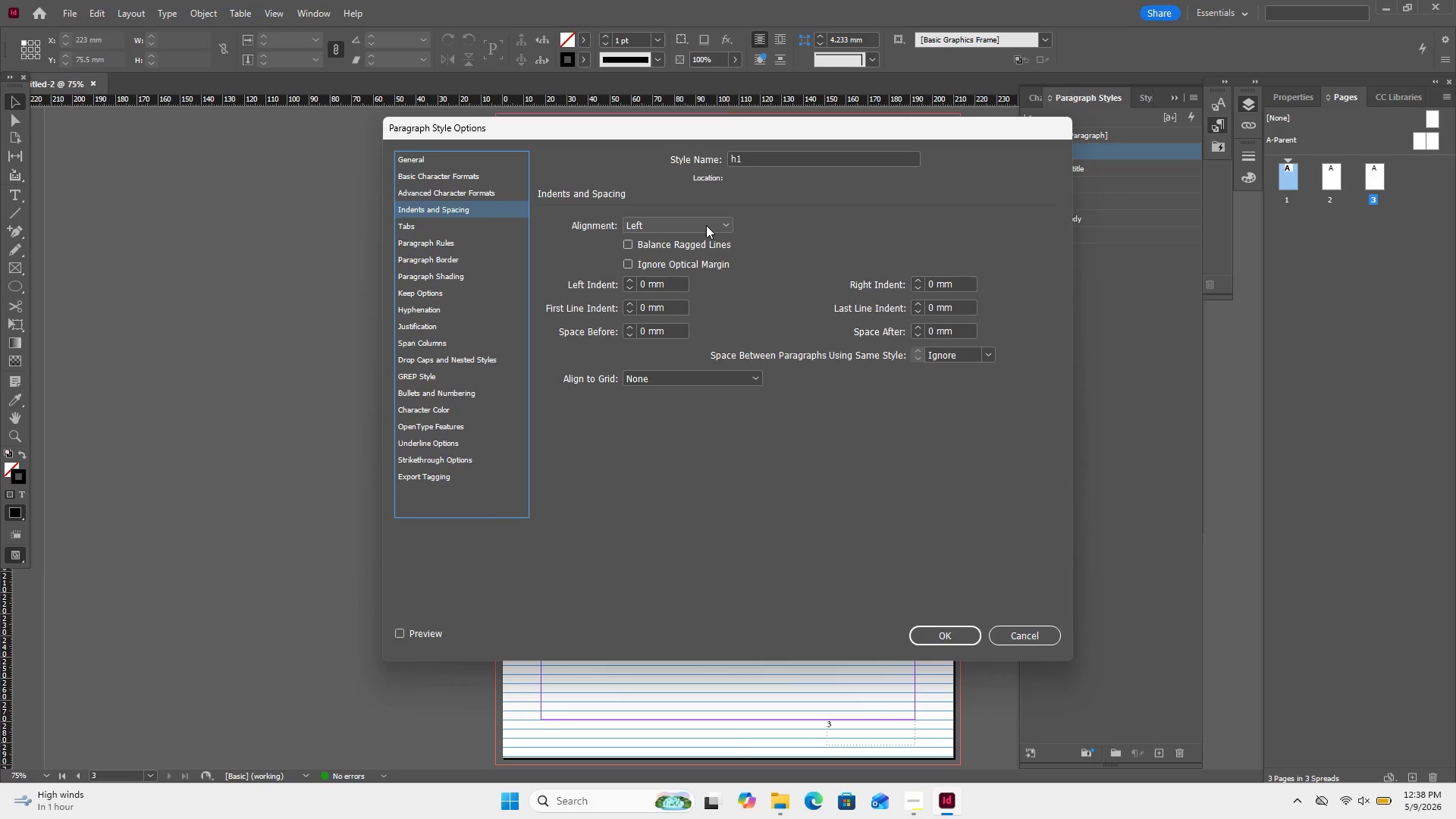 
left_click([706, 224])
 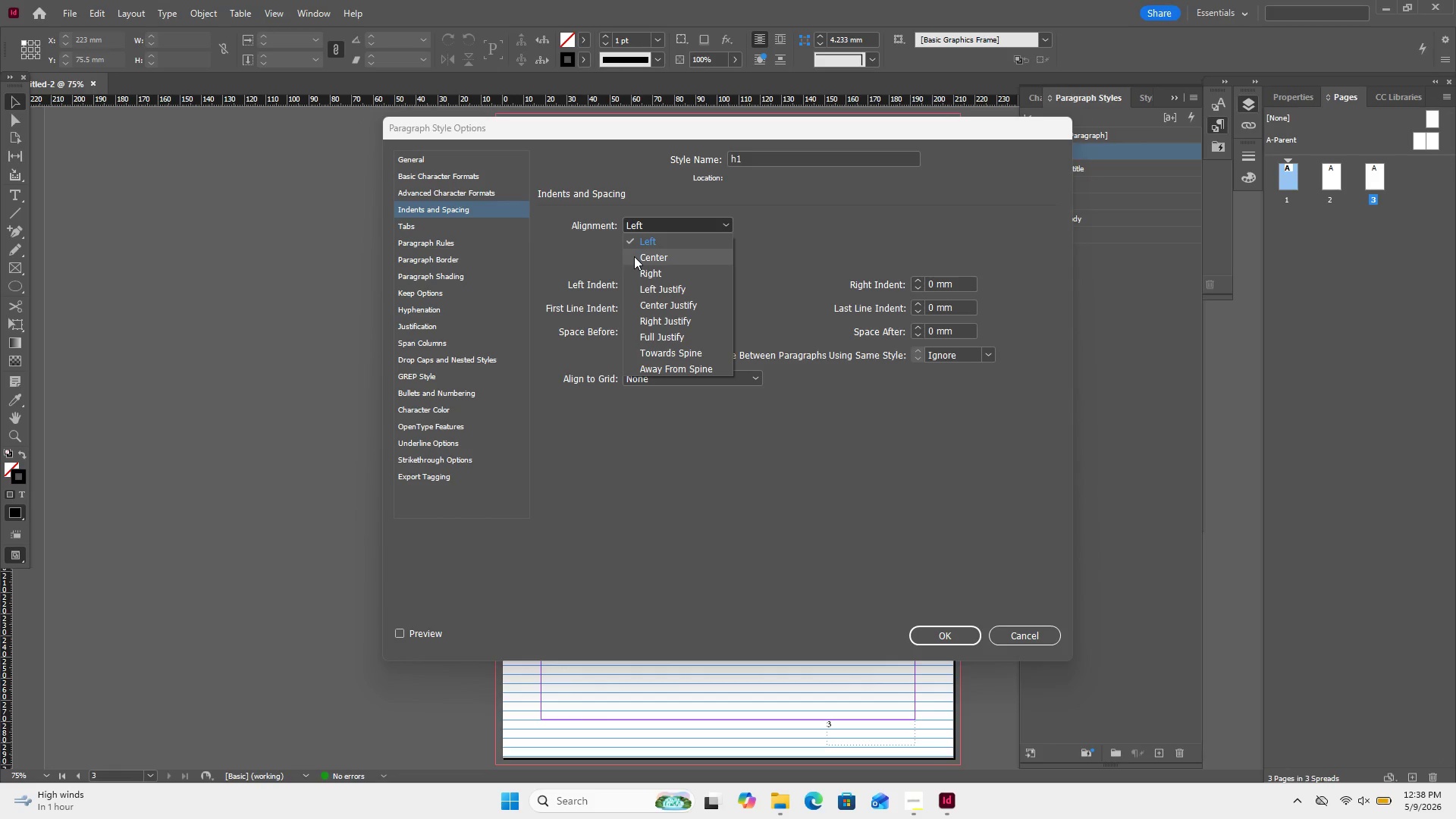 
left_click([635, 256])
 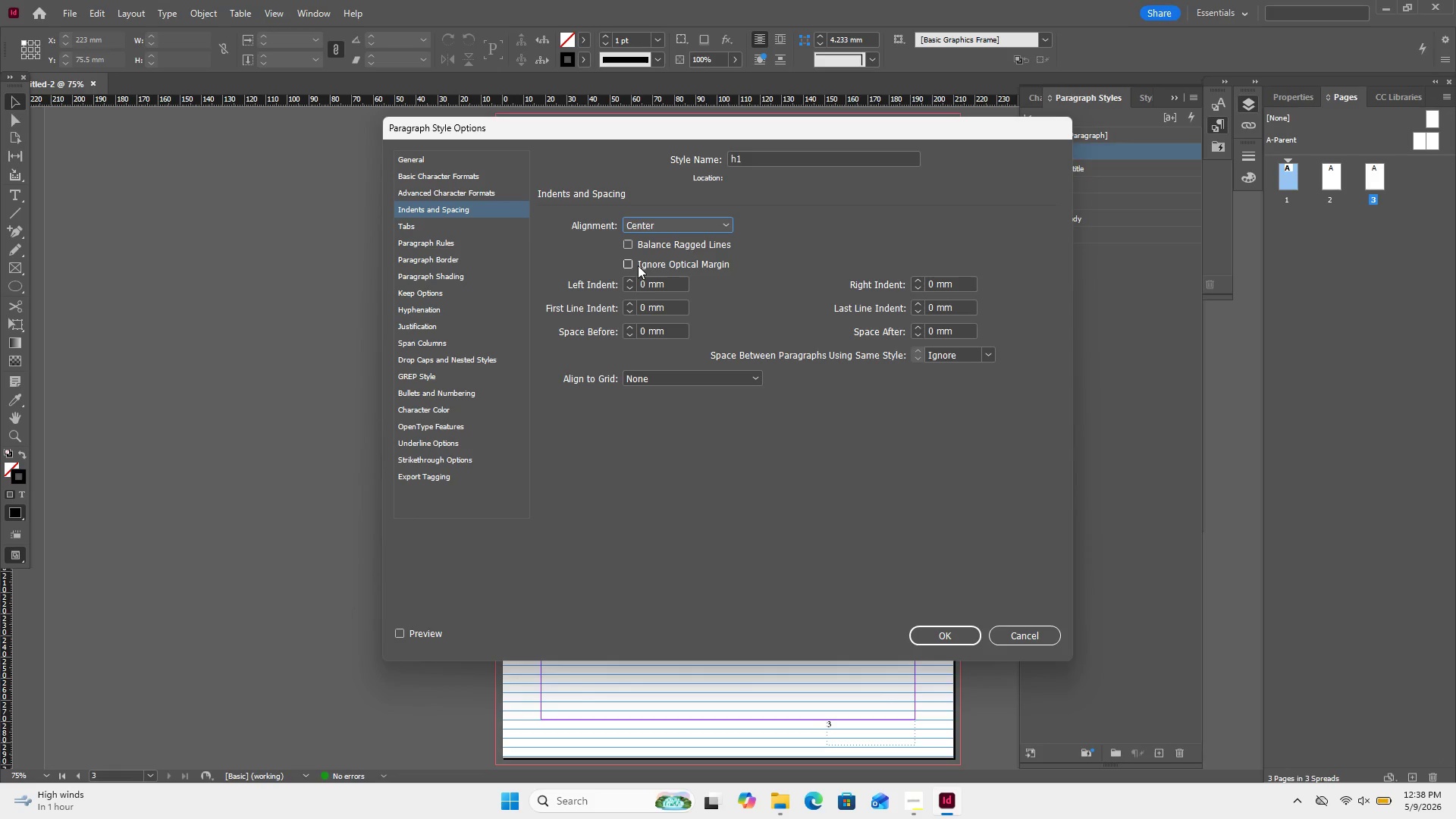 
left_click([650, 287])
 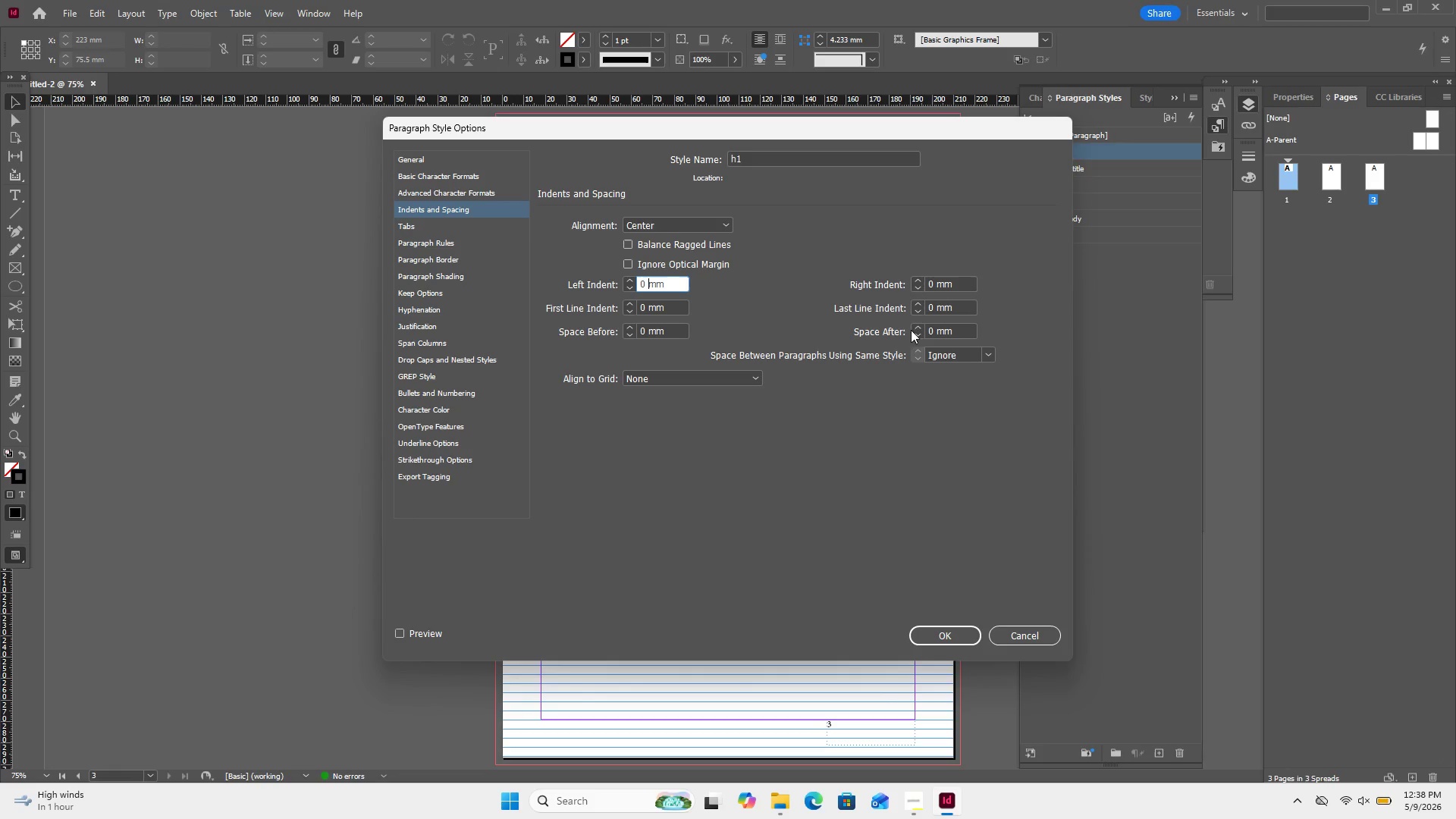 
double_click([927, 329])
 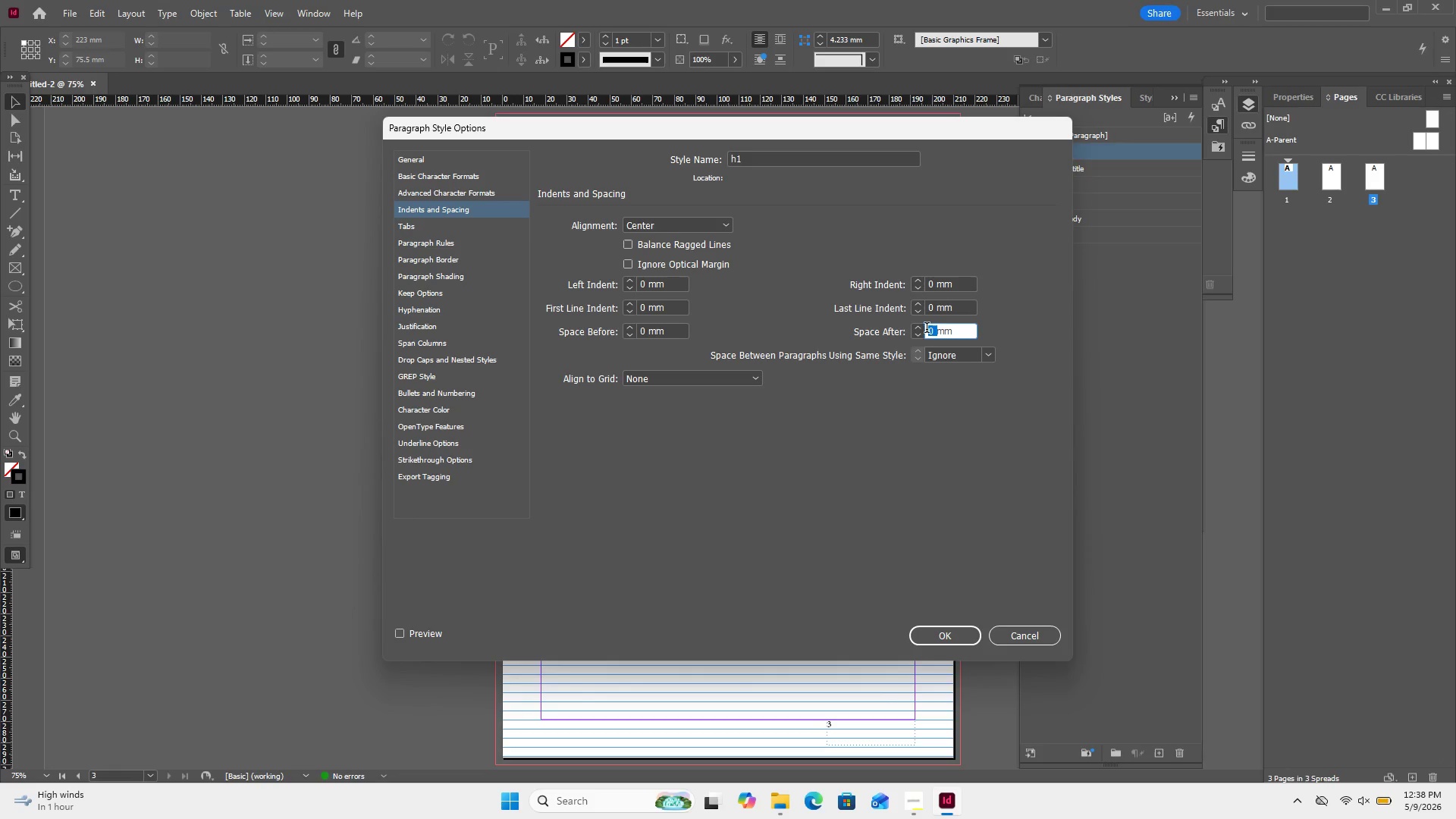 
key(Numpad1)
 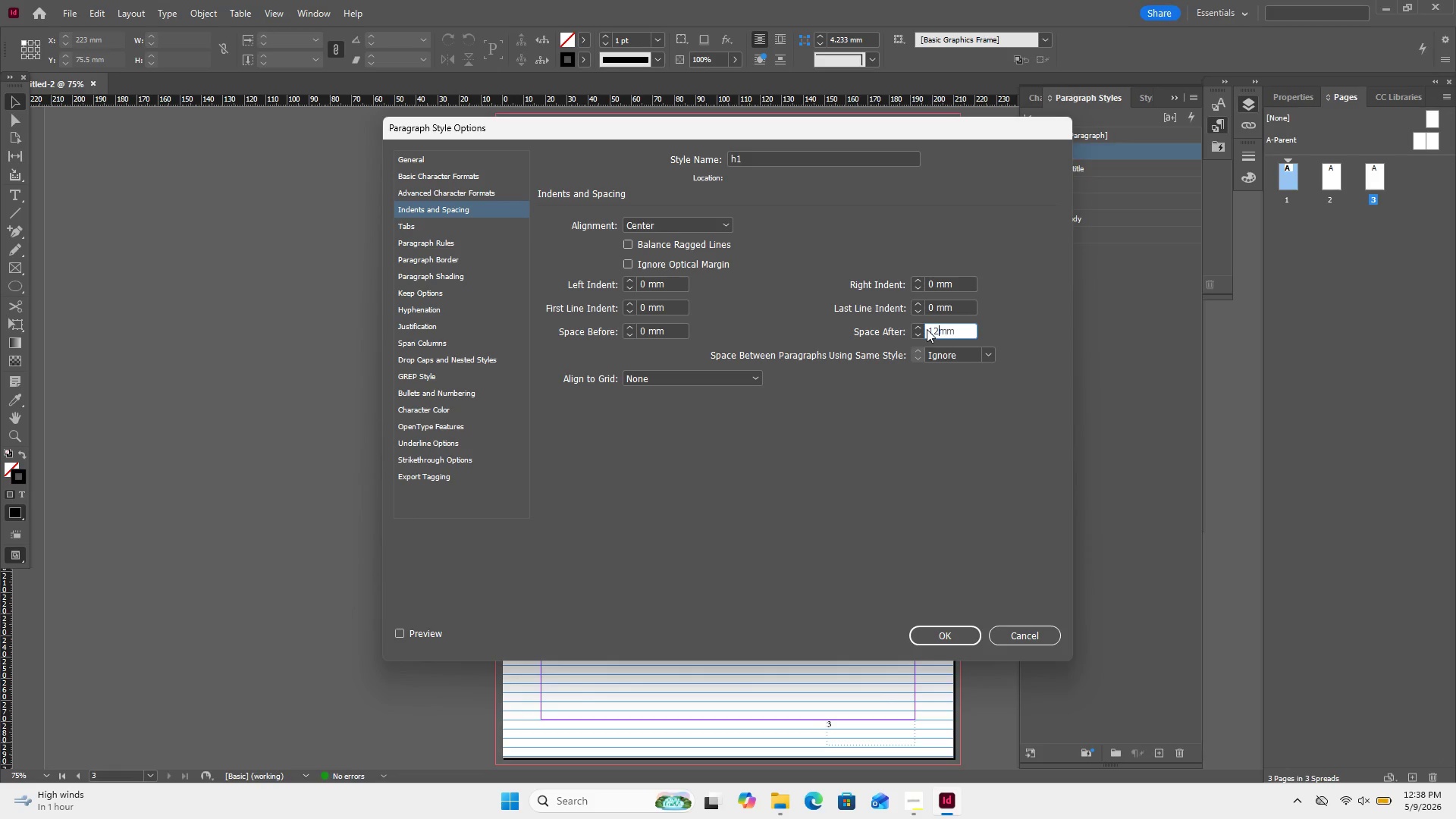 
key(Numpad2)
 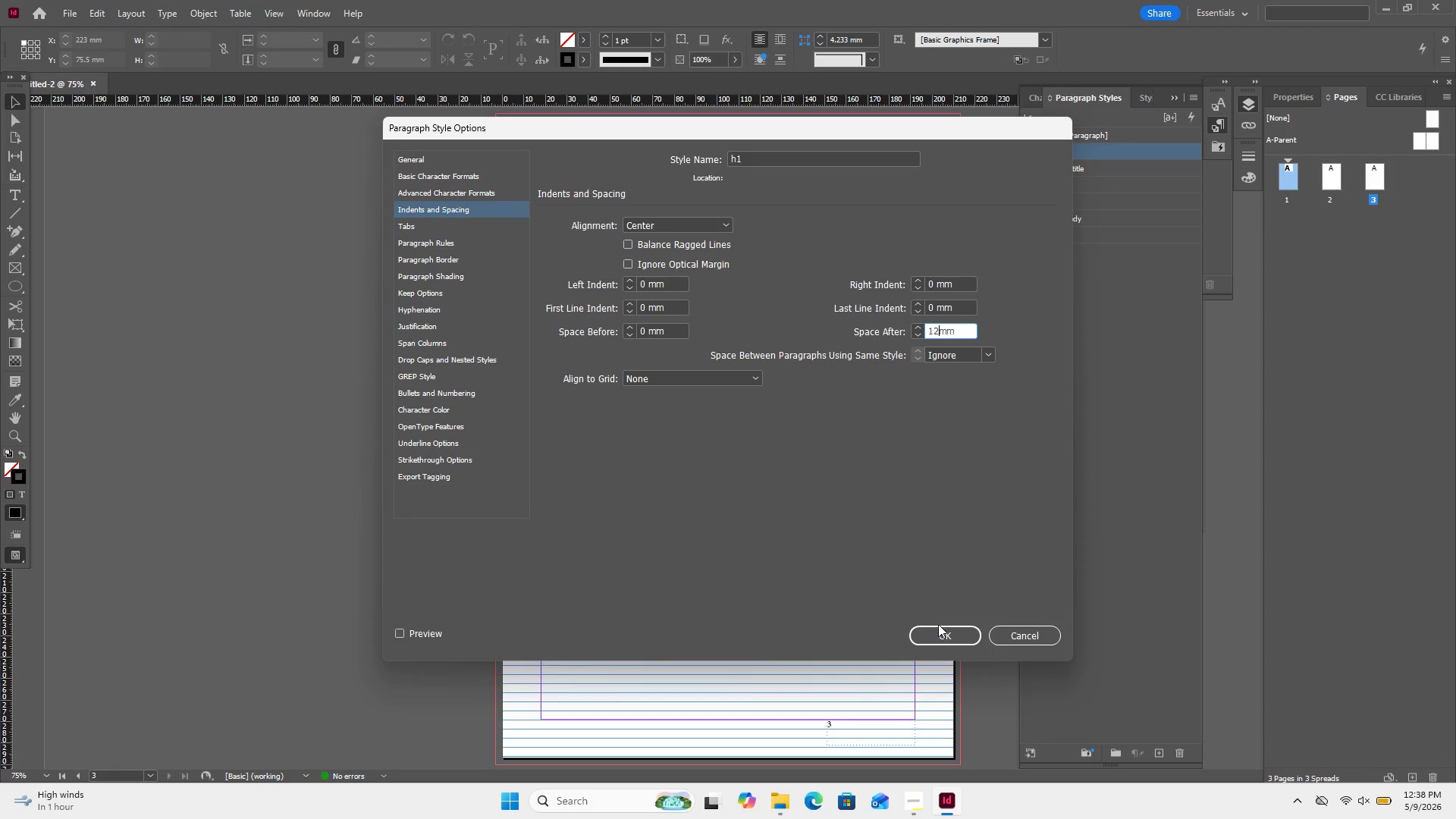 
left_click([939, 626])
 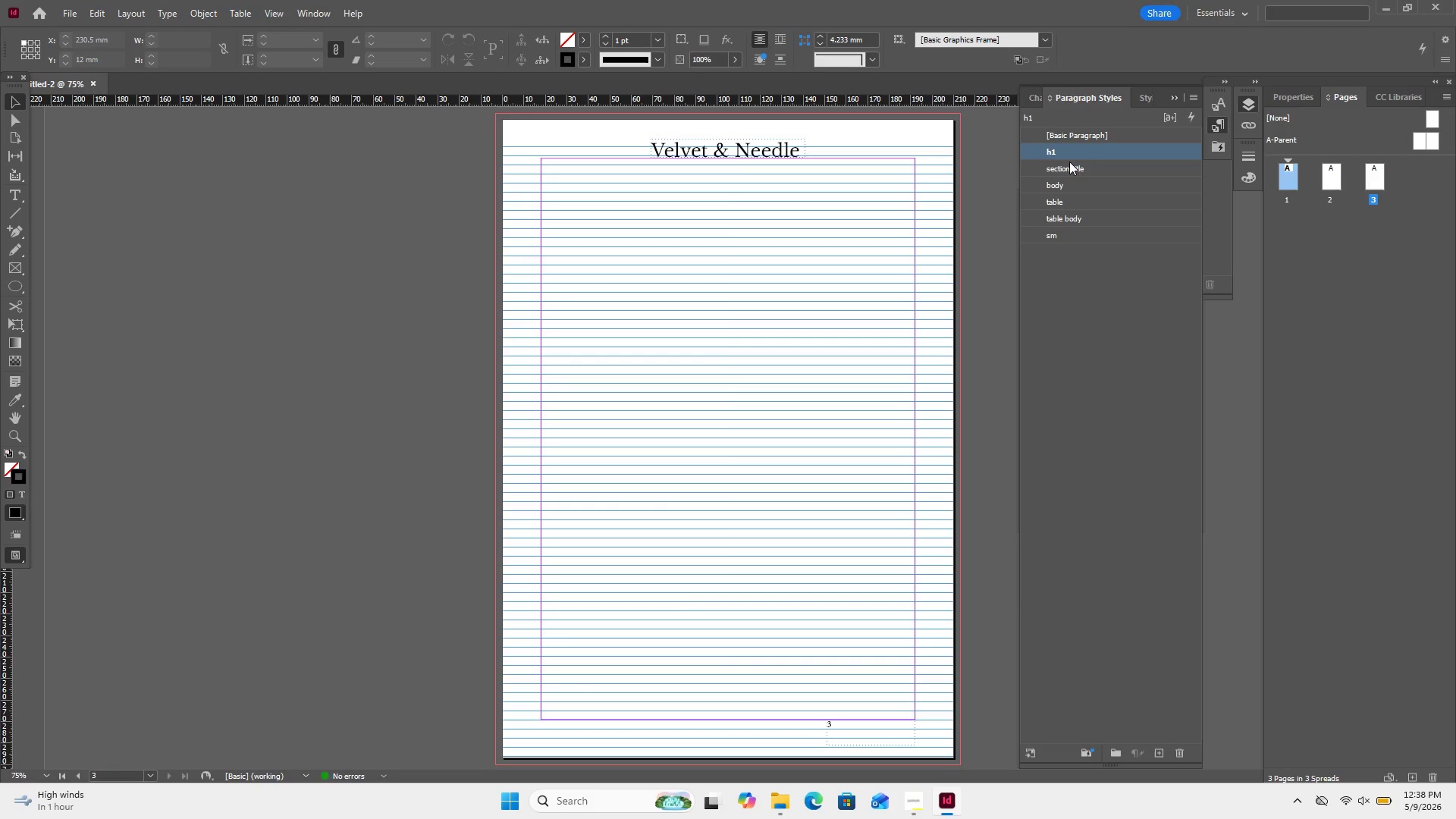 
double_click([1068, 168])
 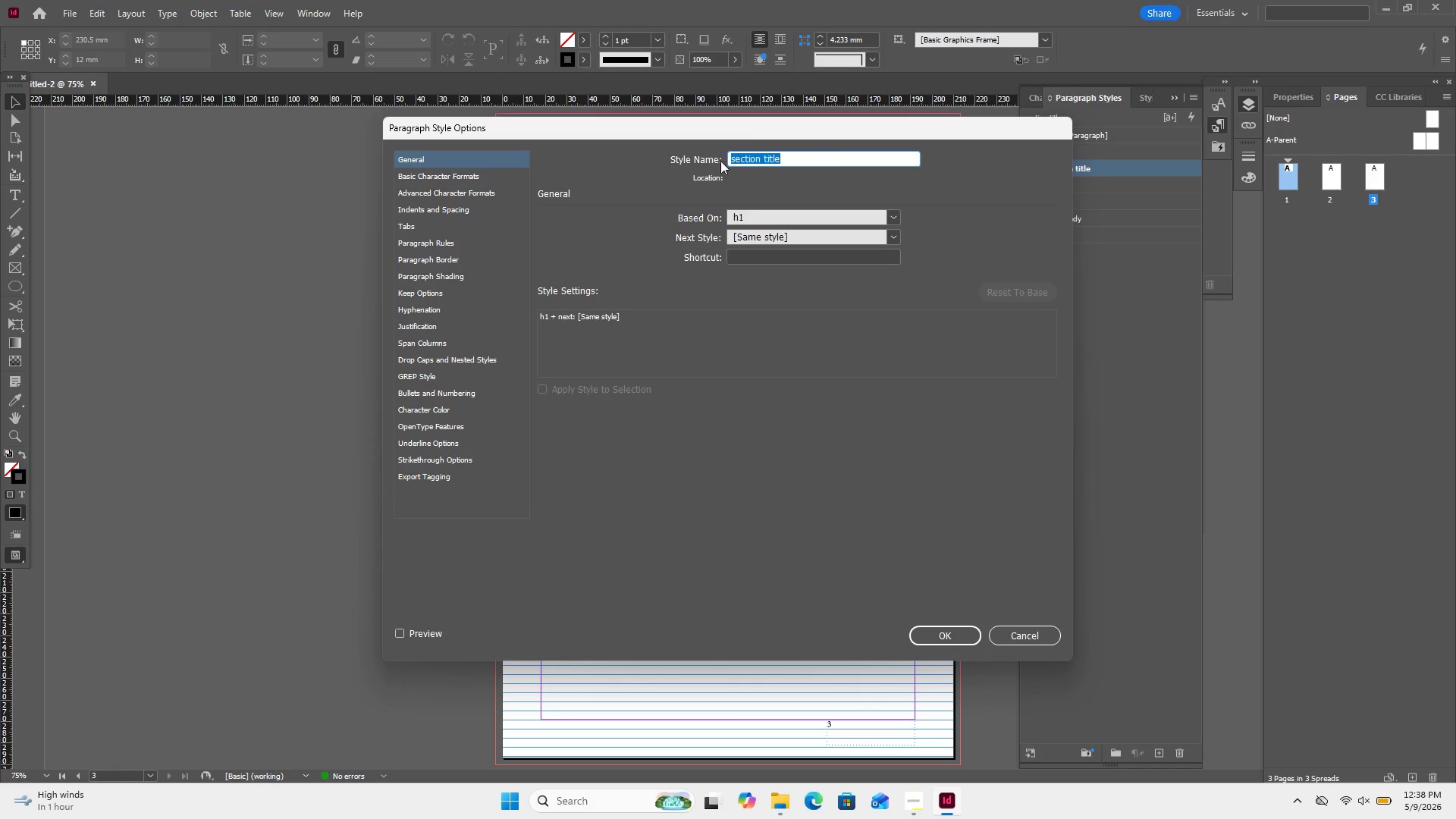 
wait(5.3)
 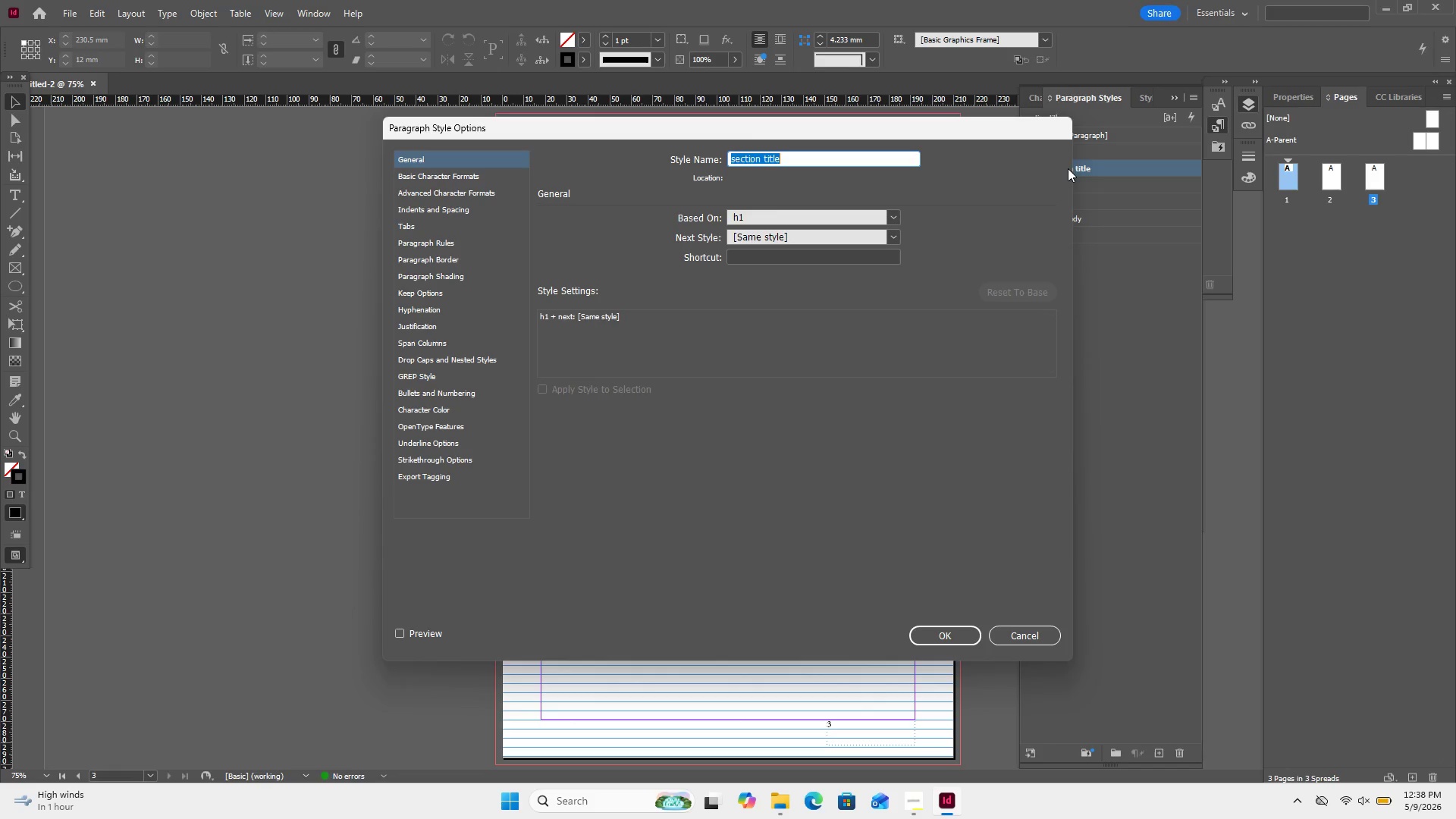 
left_click([460, 182])
 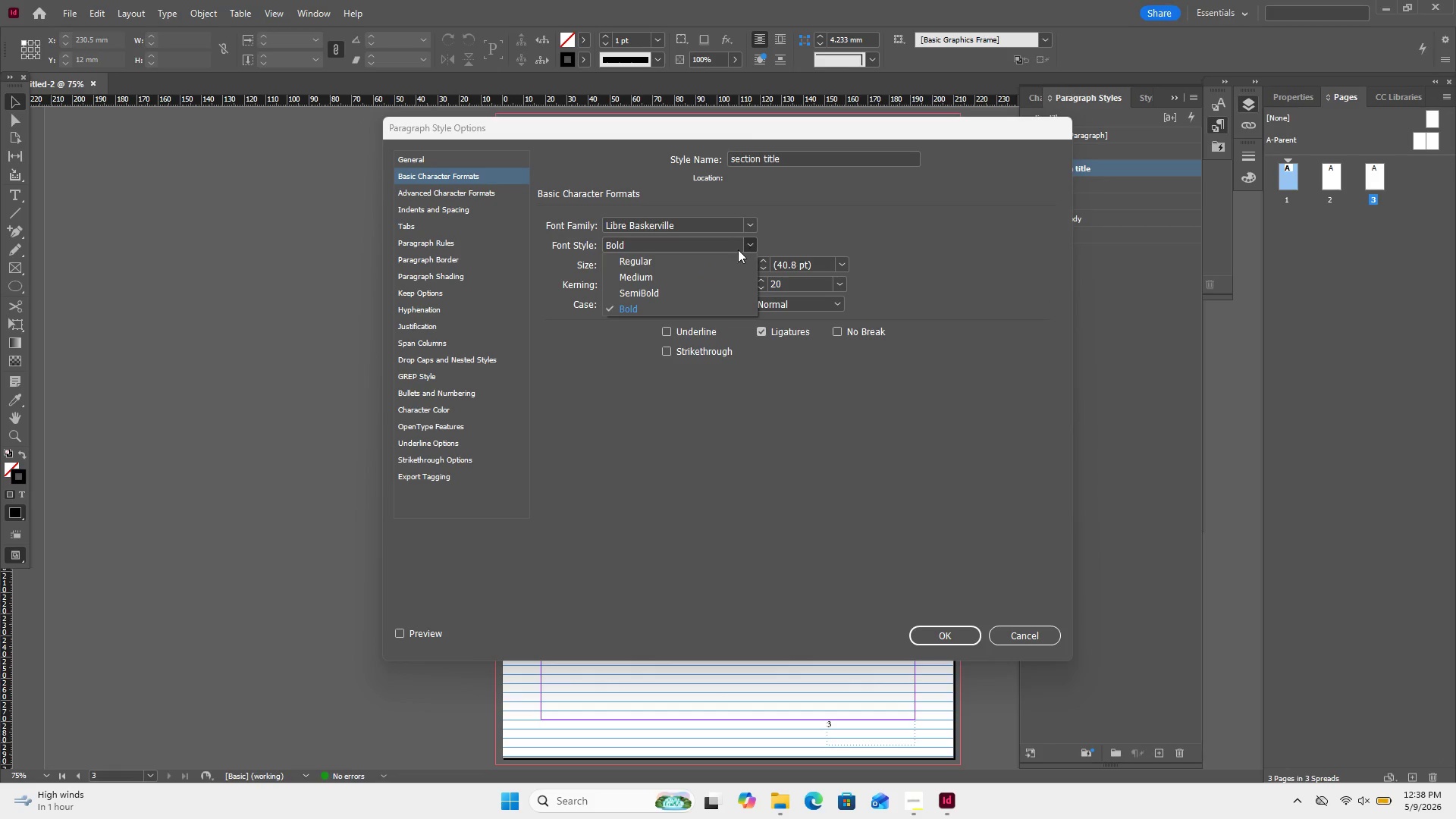 
left_click([690, 270])
 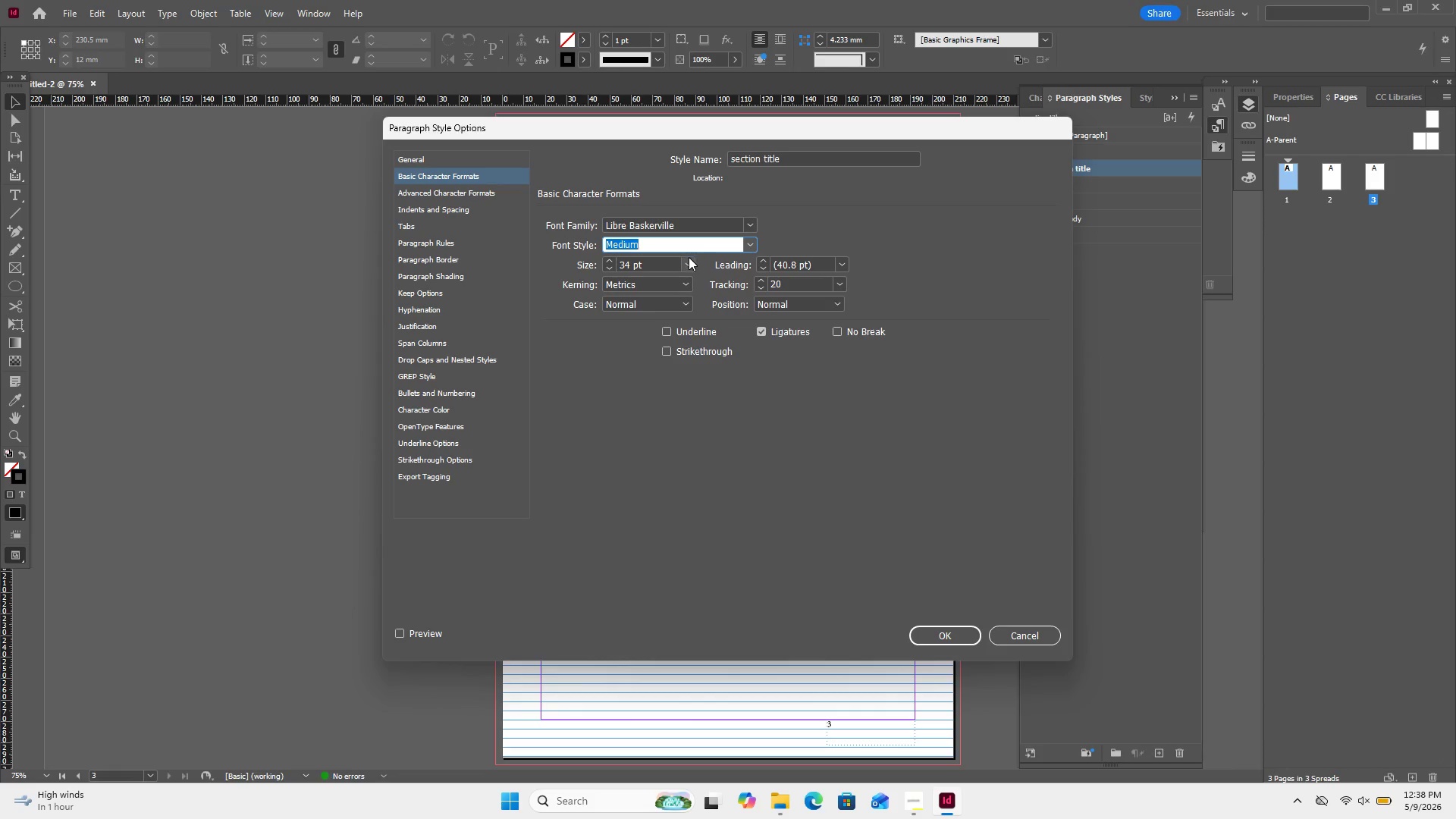 
left_click([689, 257])
 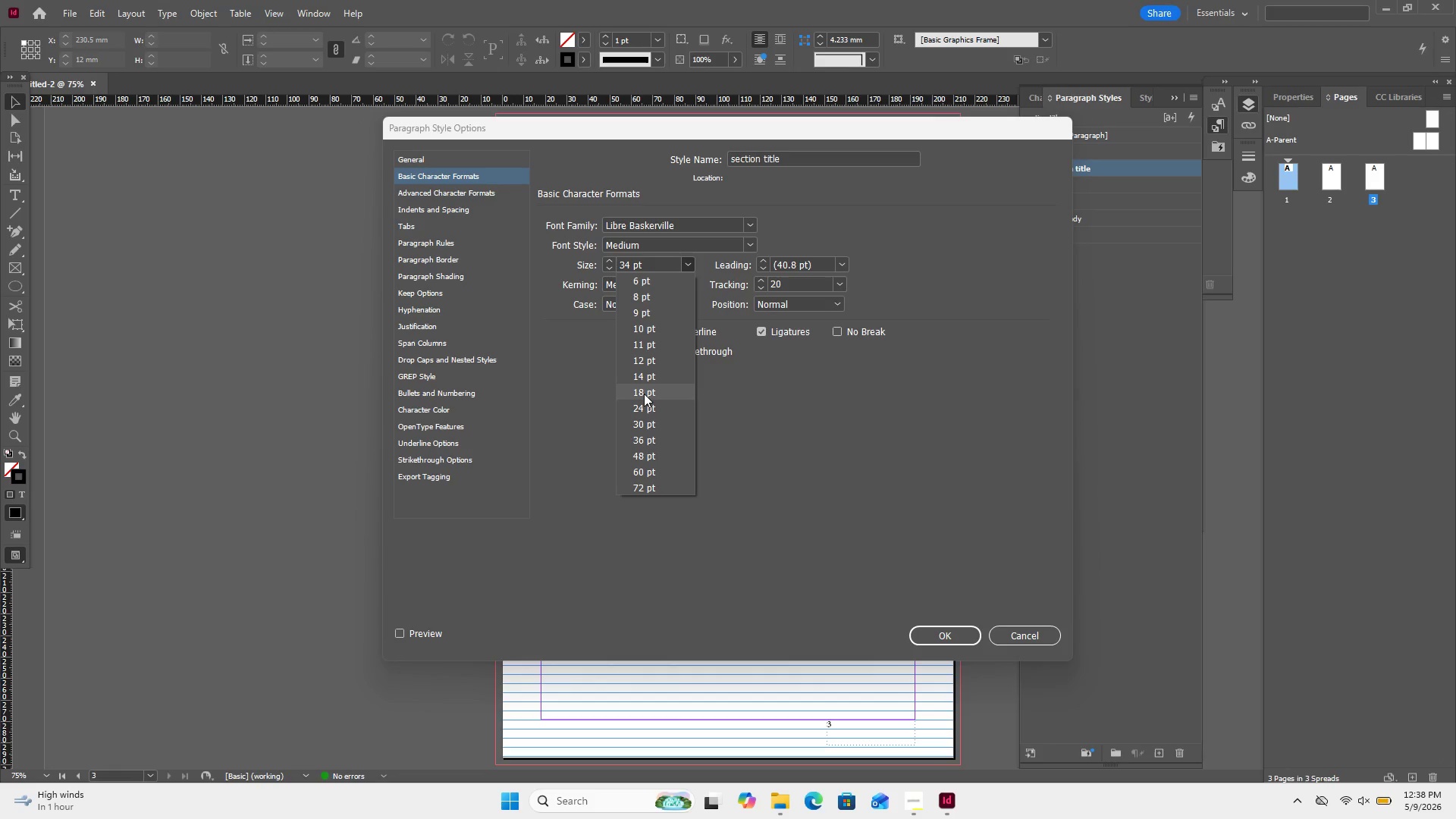 
left_click([644, 394])
 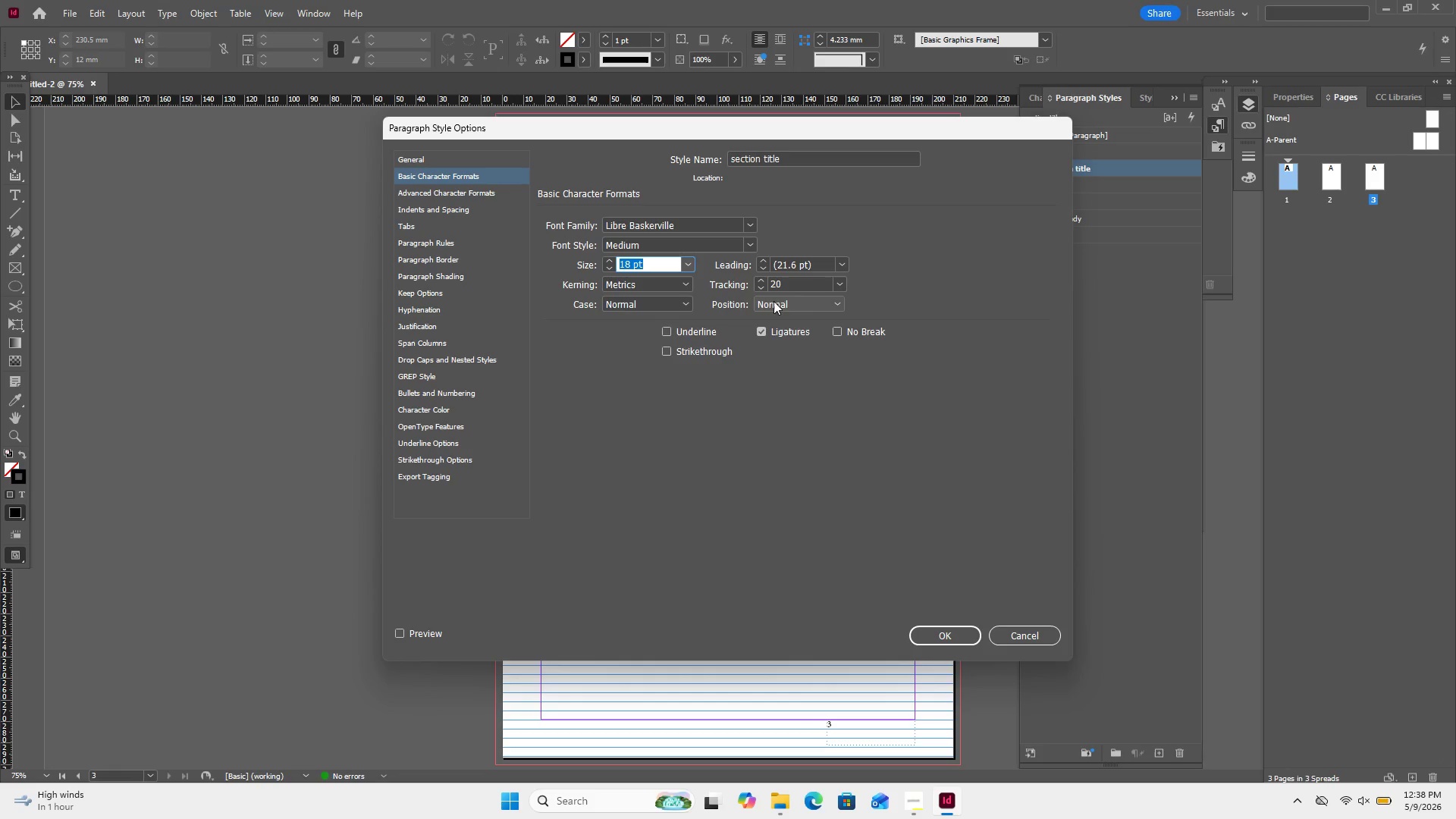 
left_click([835, 280])
 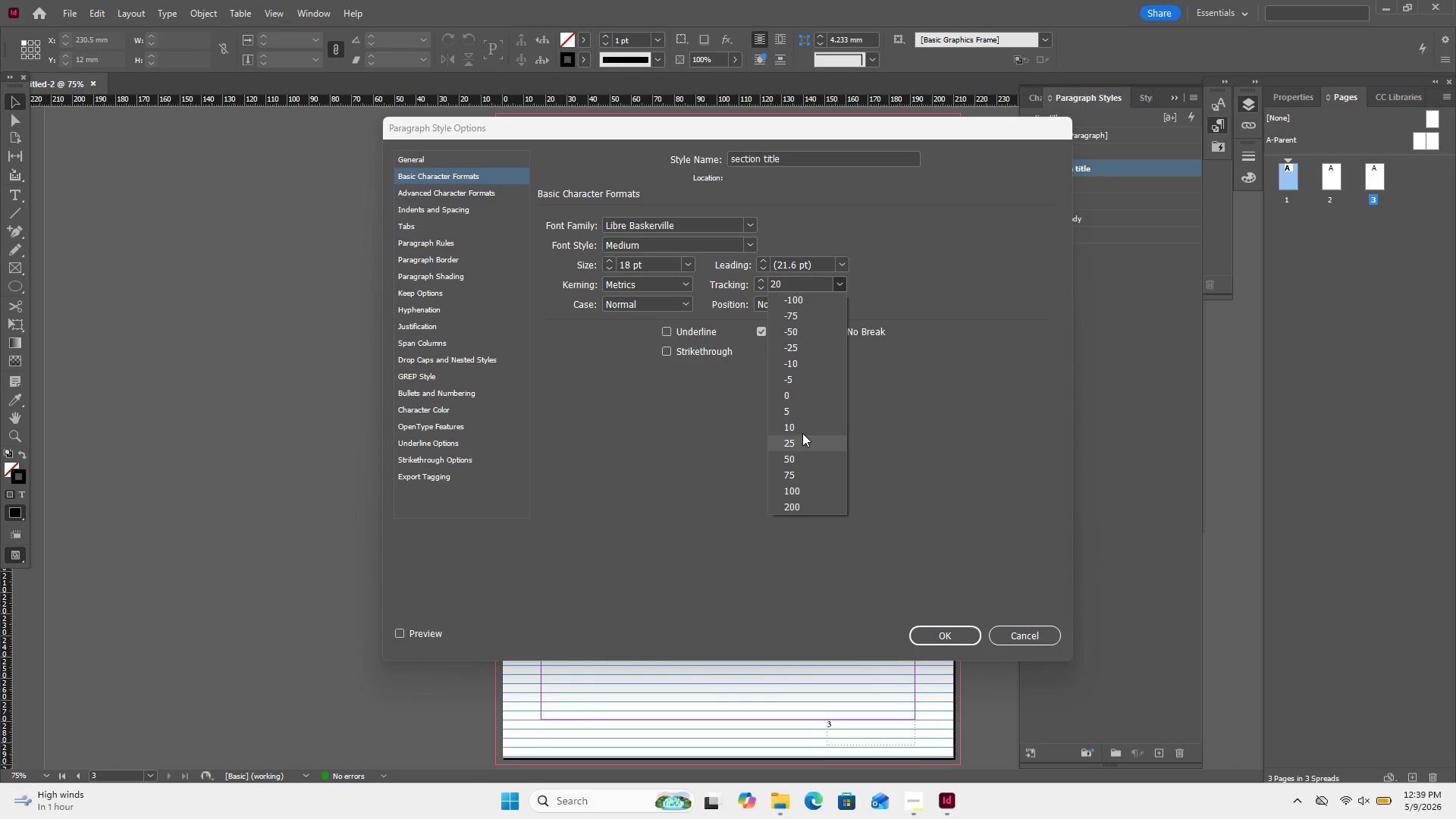 
left_click([802, 432])
 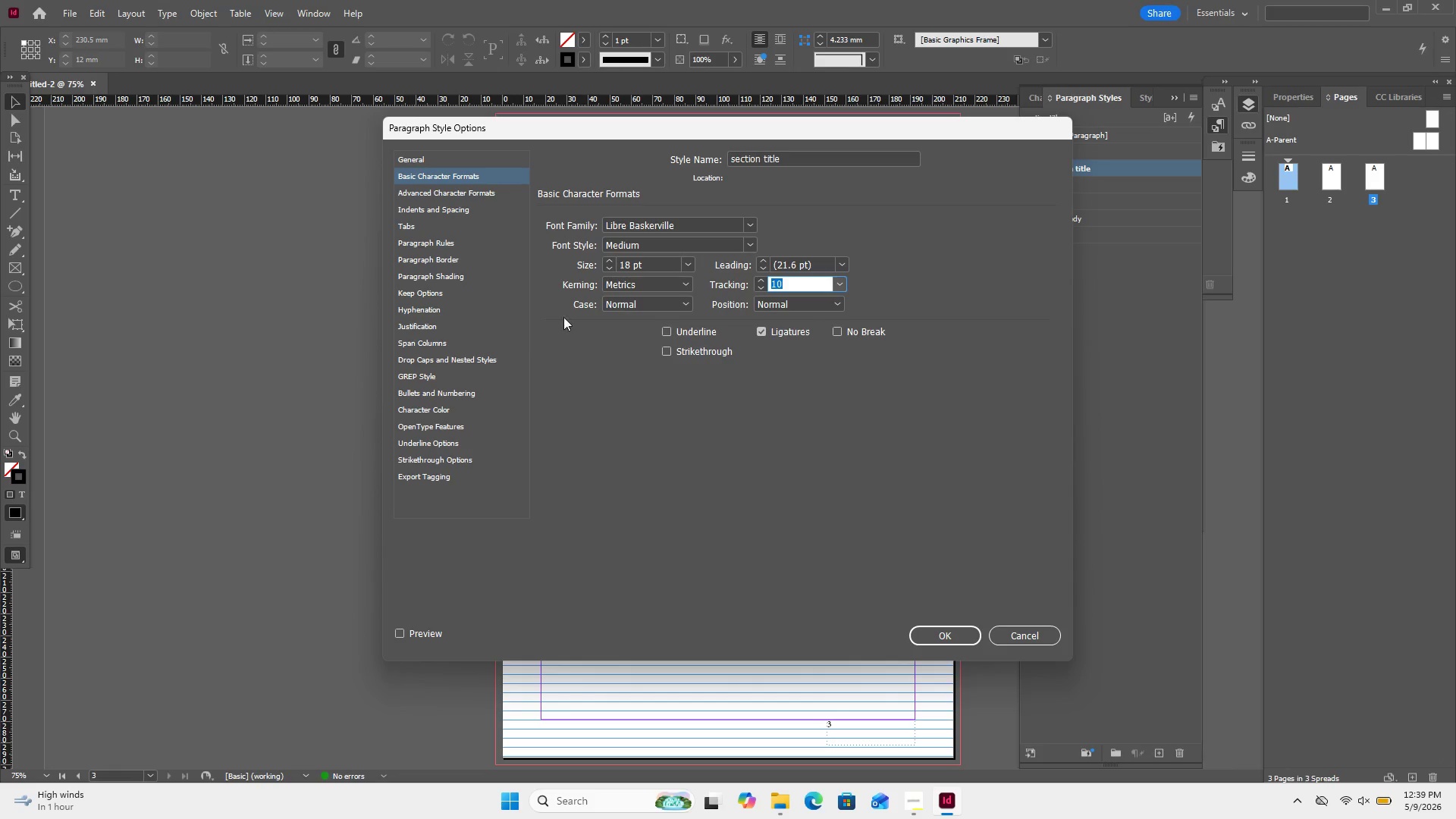 
left_click([459, 209])
 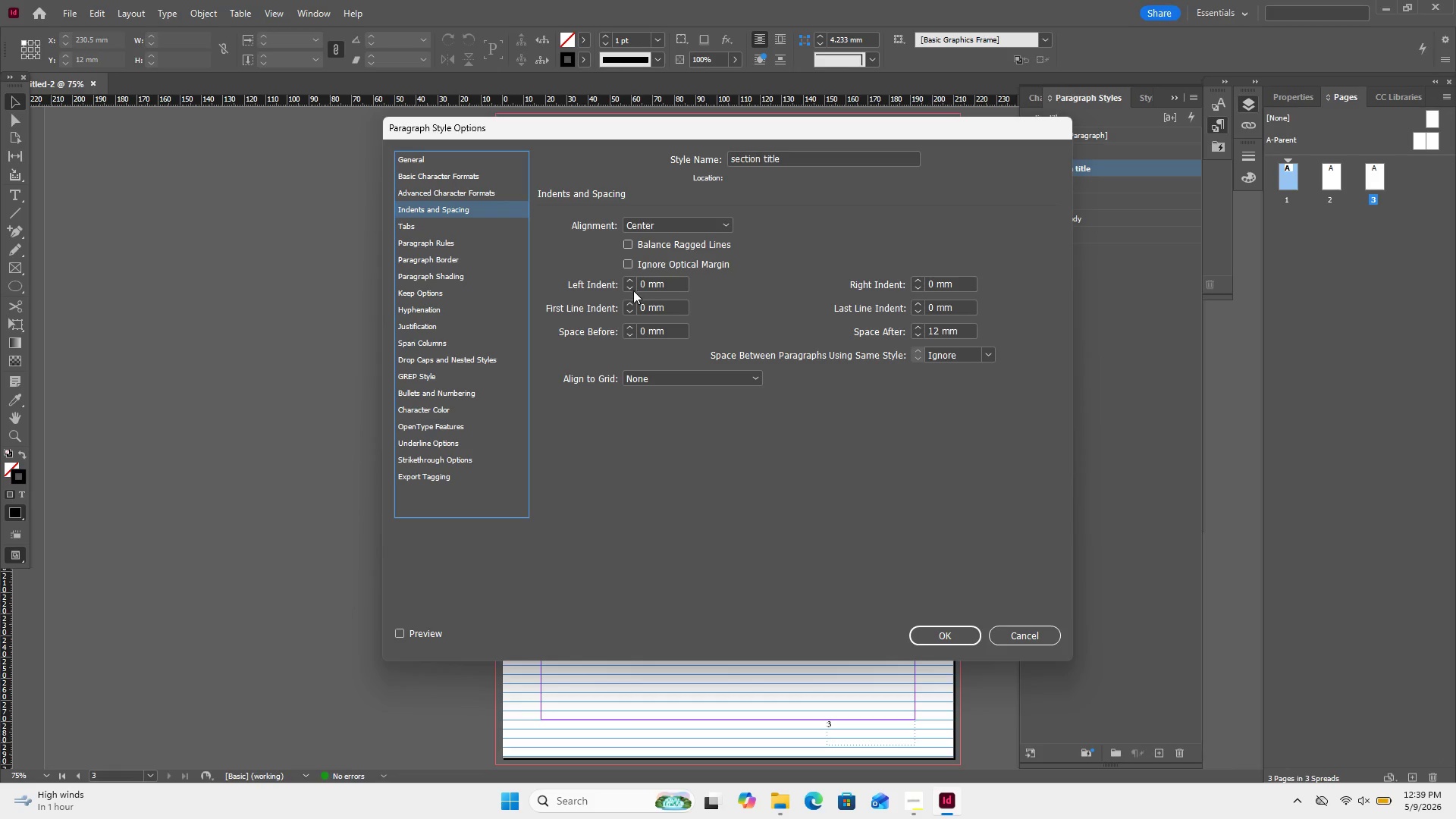 
wait(9.3)
 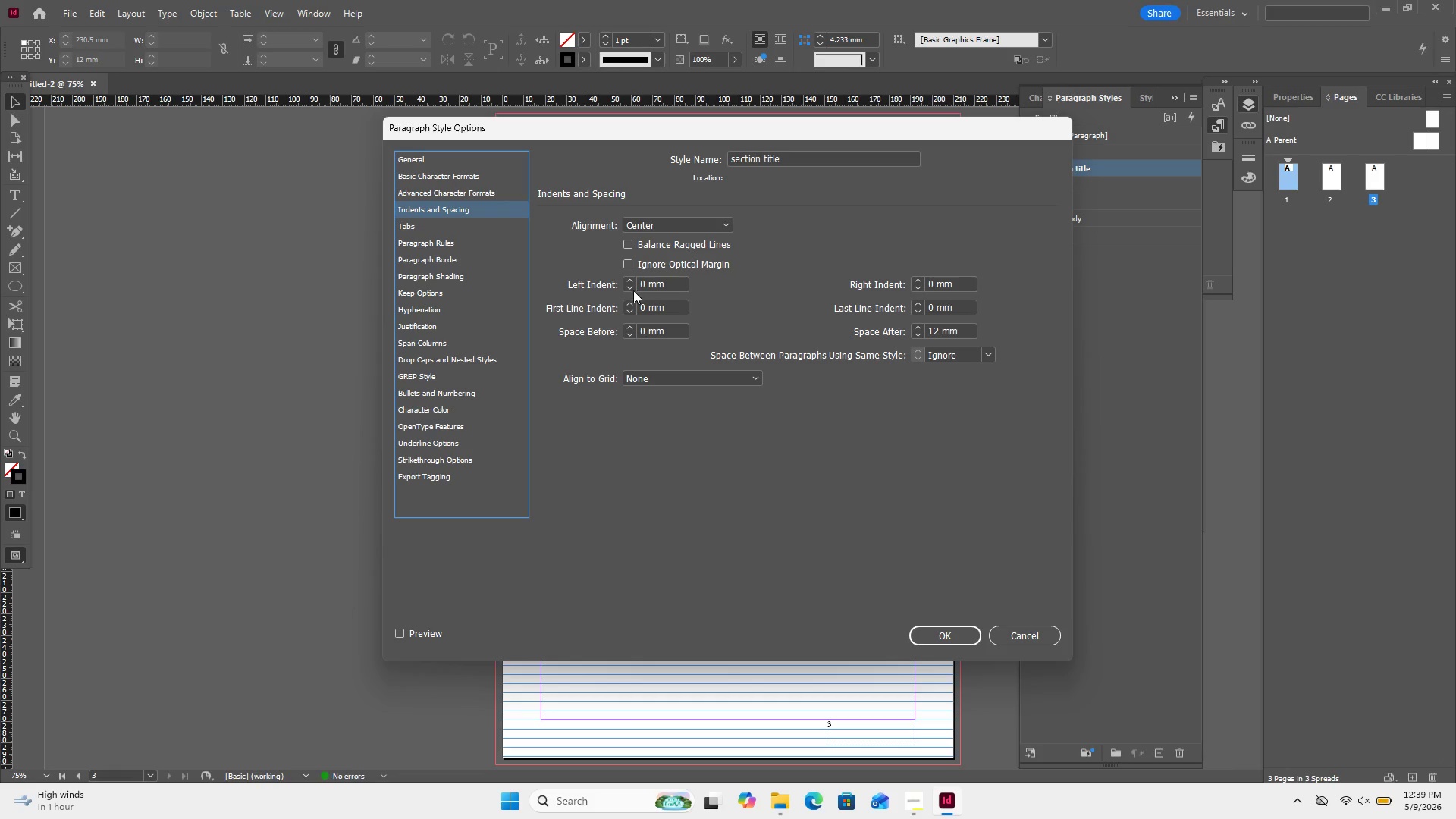 
double_click([648, 325])
 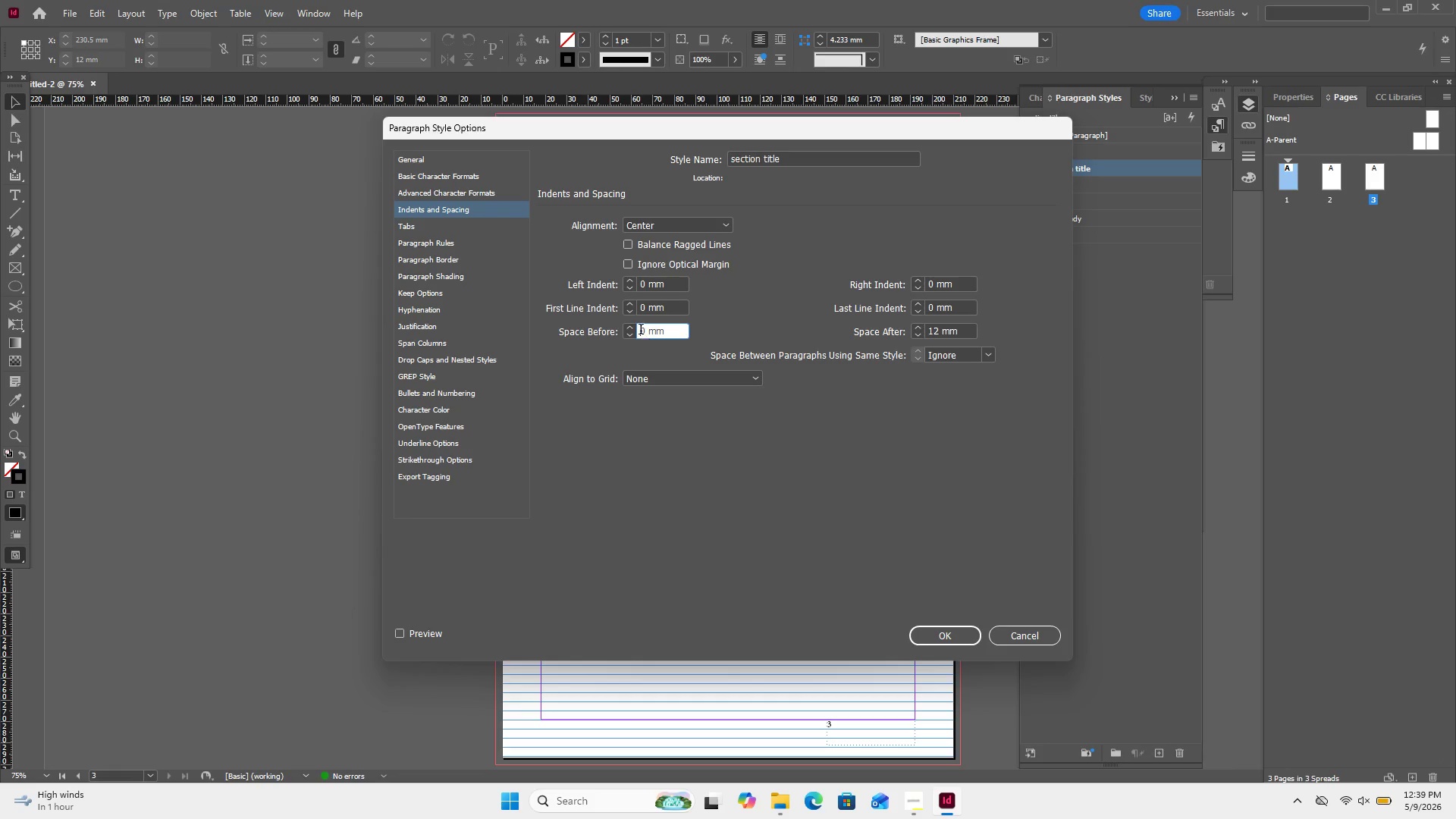 
double_click([641, 331])
 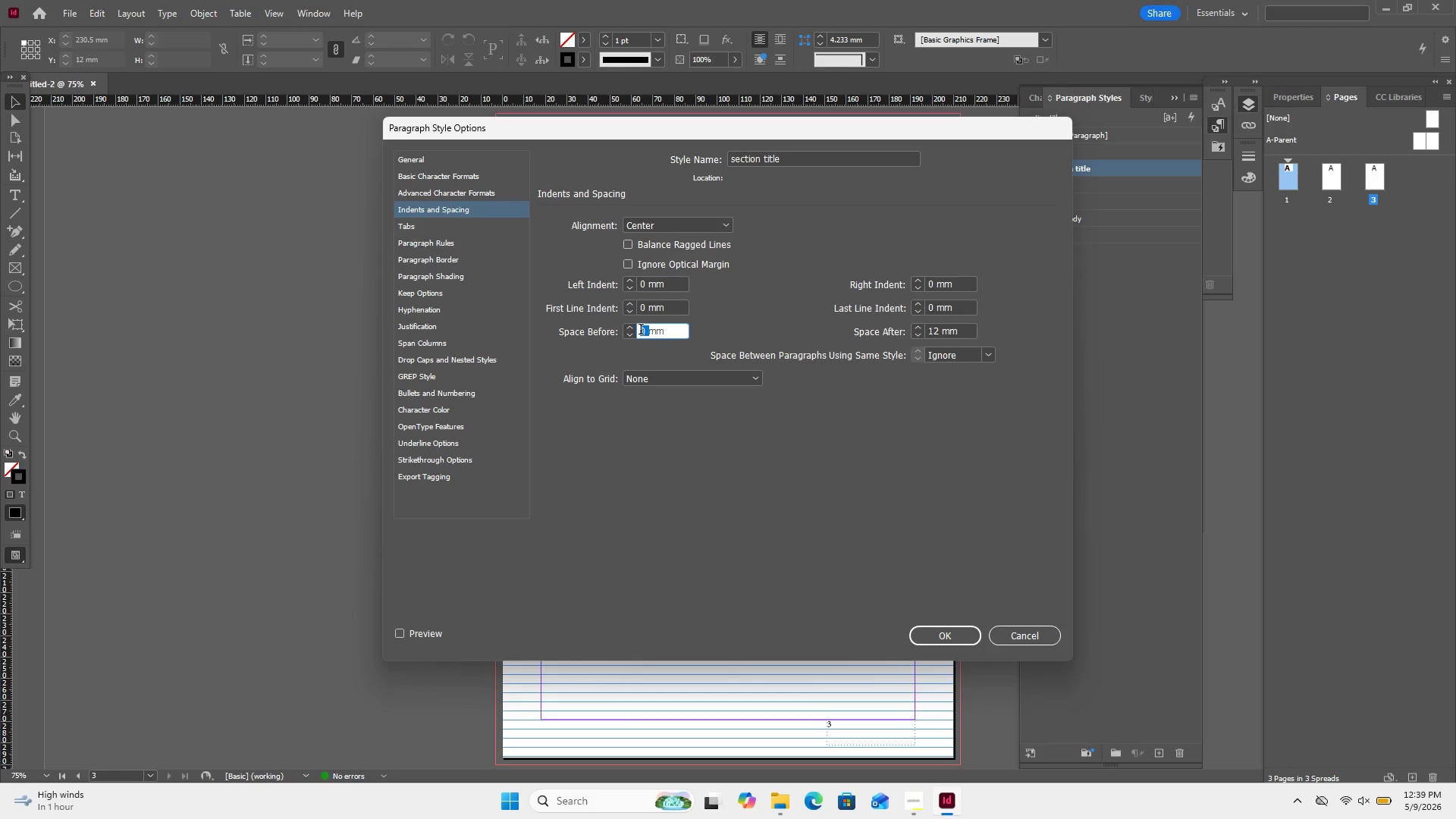 
key(Numpad8)
 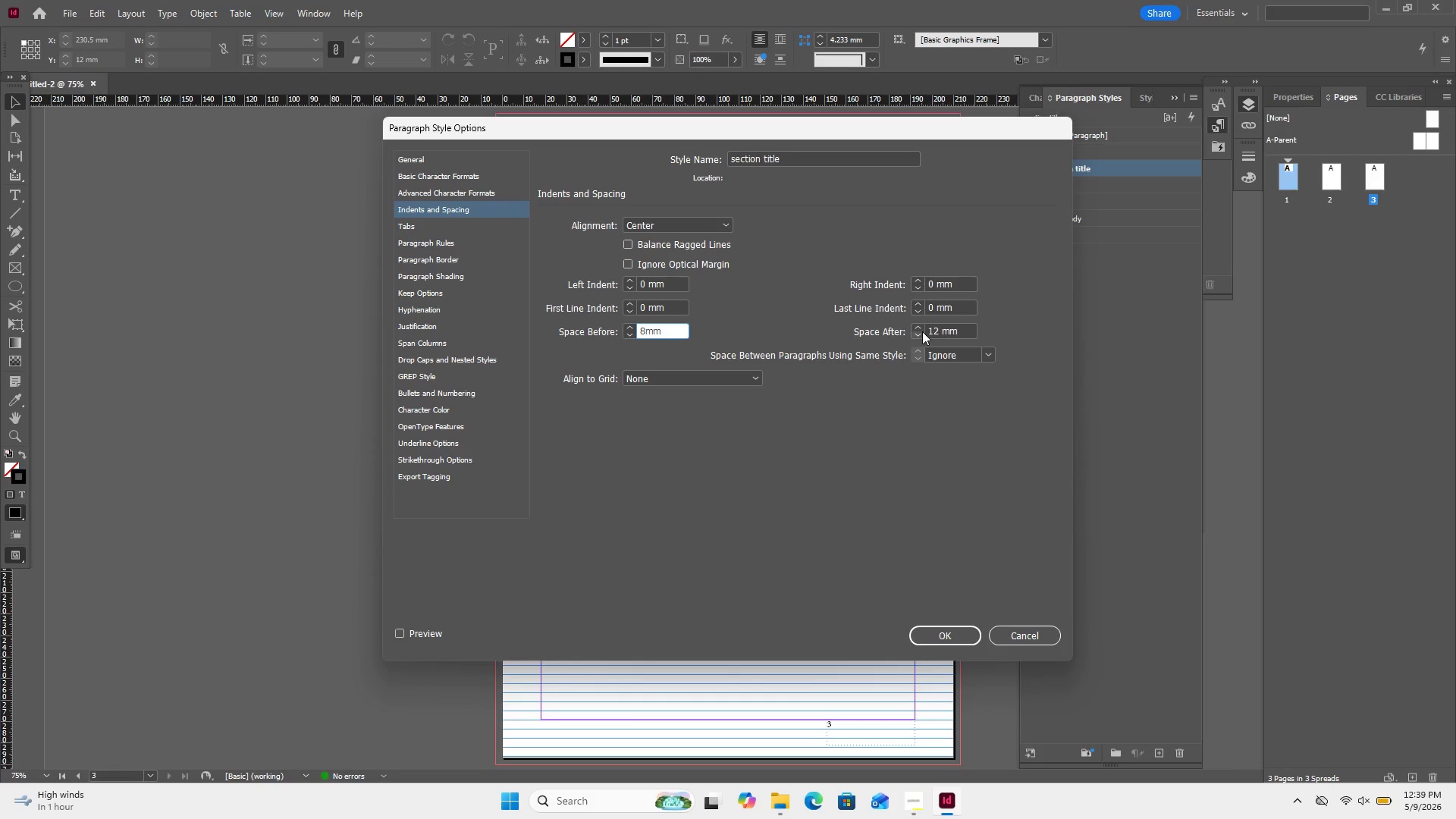 
left_click([930, 329])
 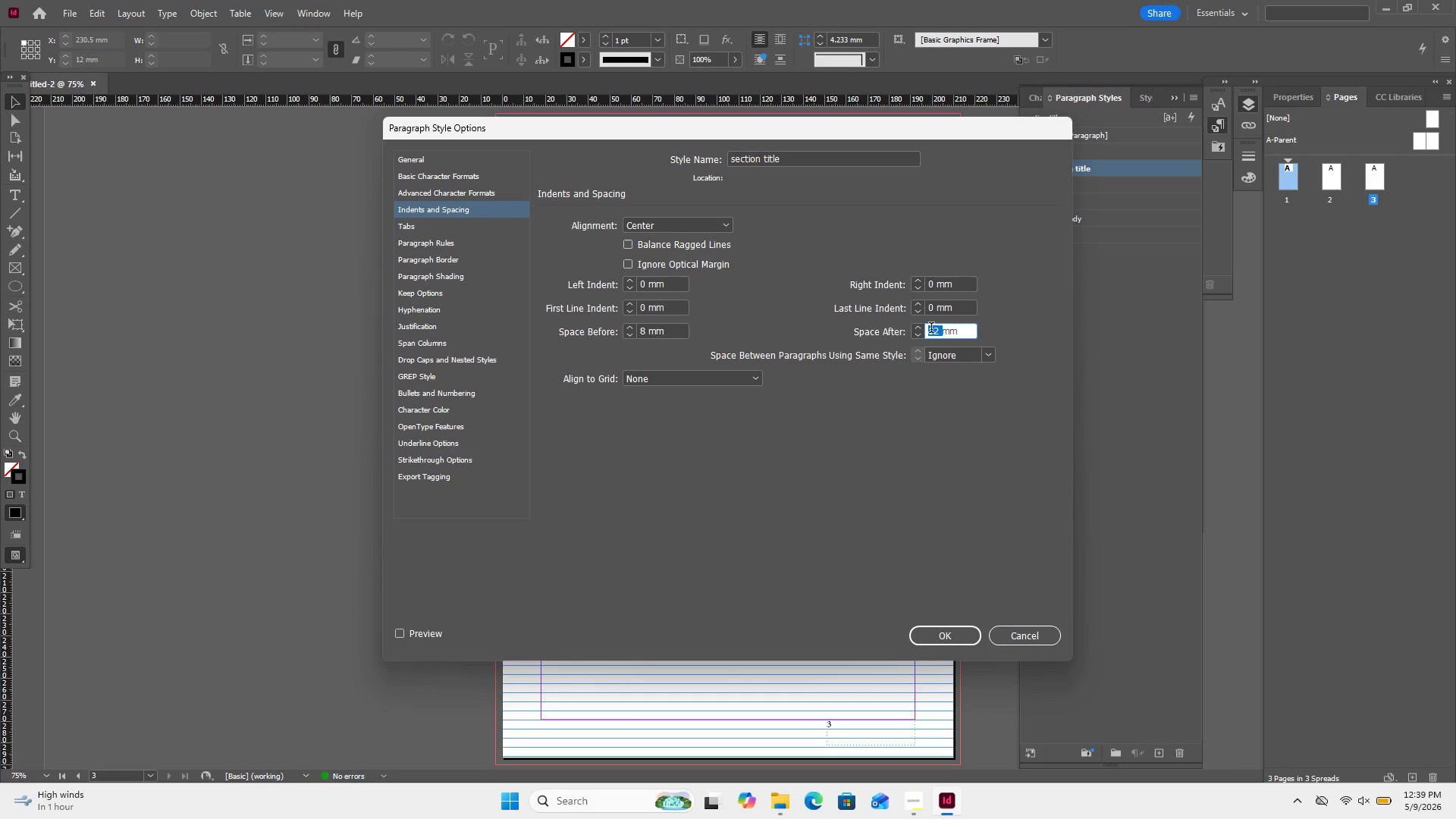 
key(Numpad4)
 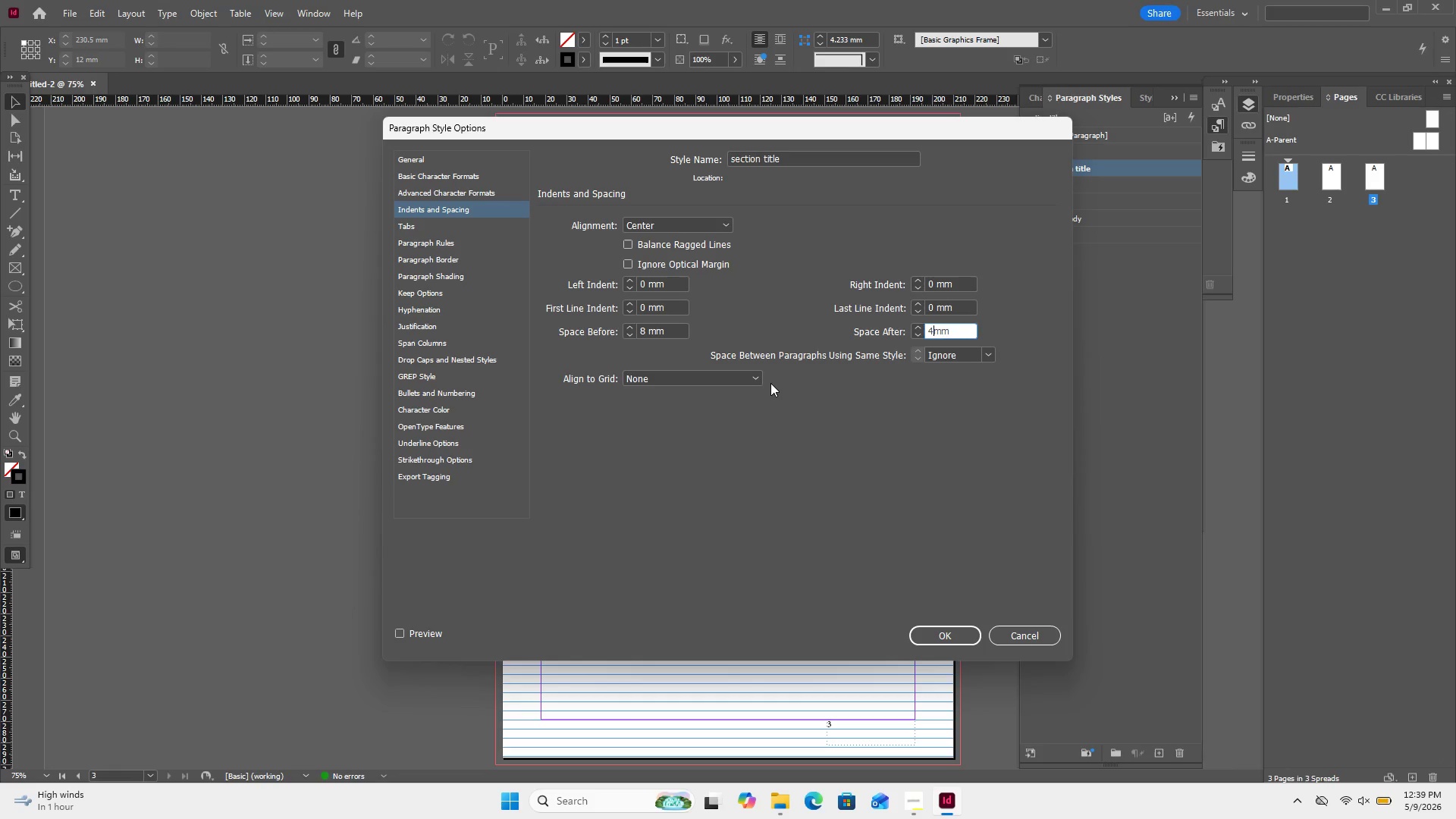 
left_click([435, 412])
 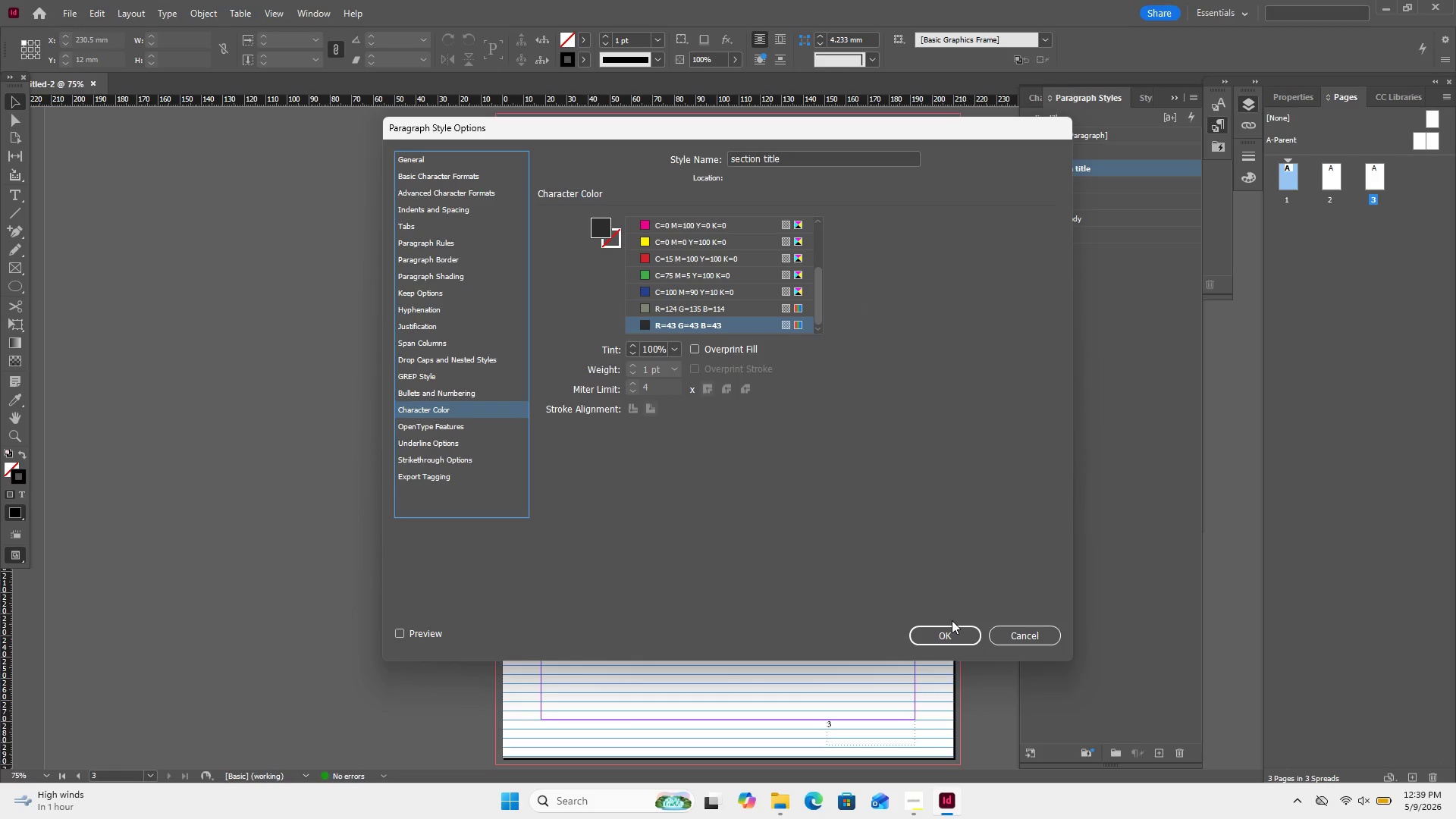 
left_click([949, 632])
 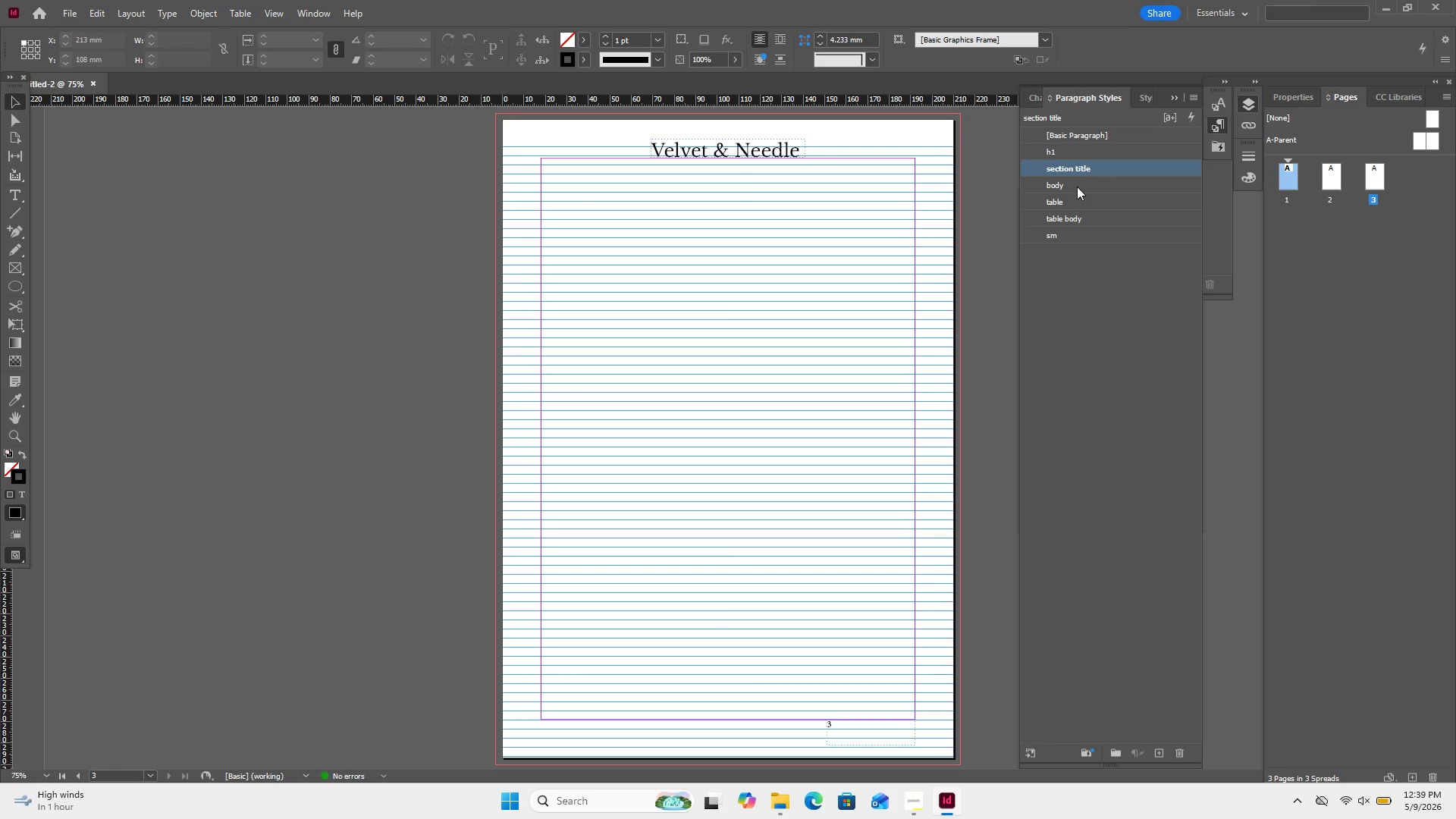 
double_click([1077, 187])
 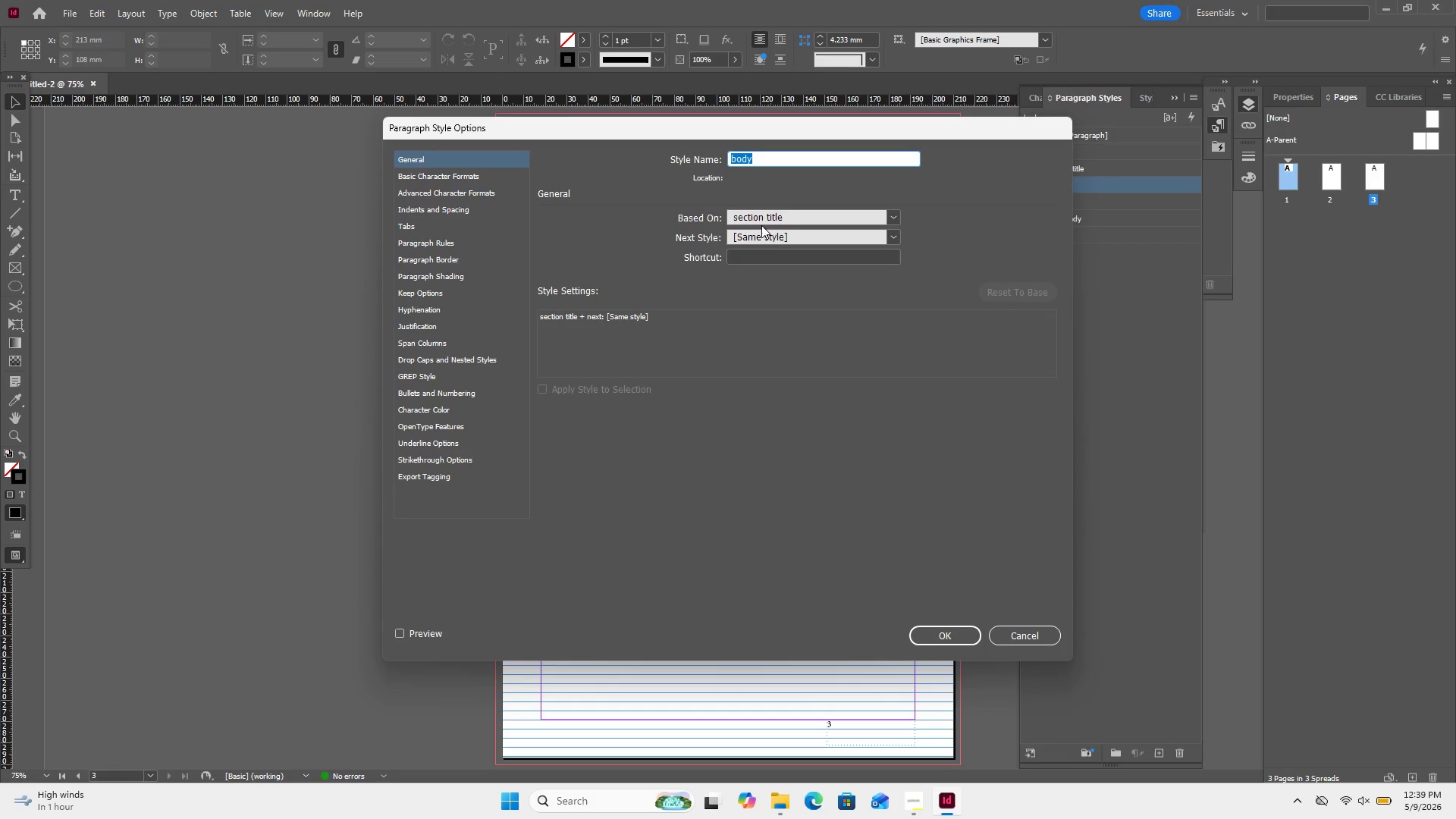 
wait(7.81)
 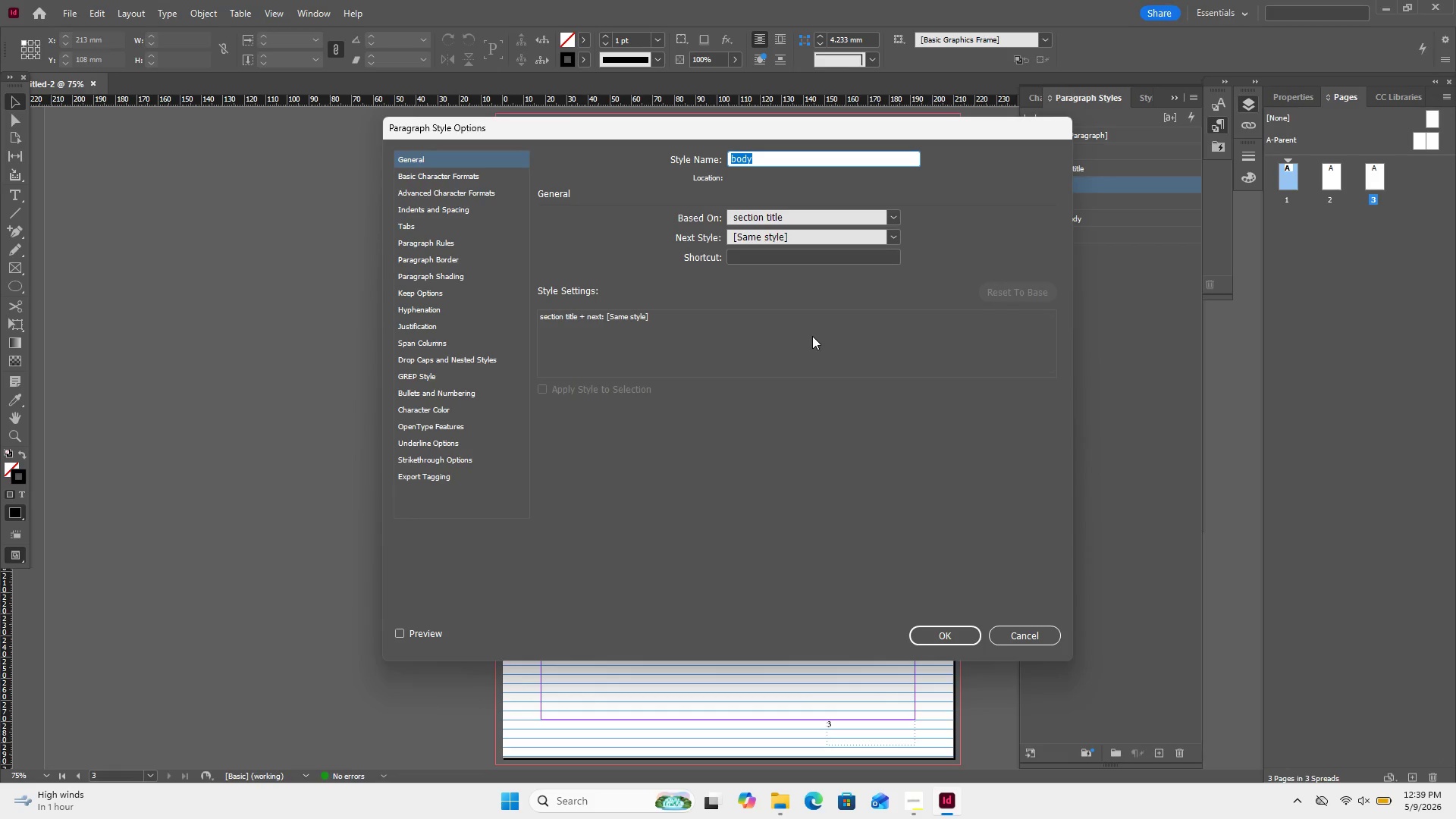 
left_click([425, 181])
 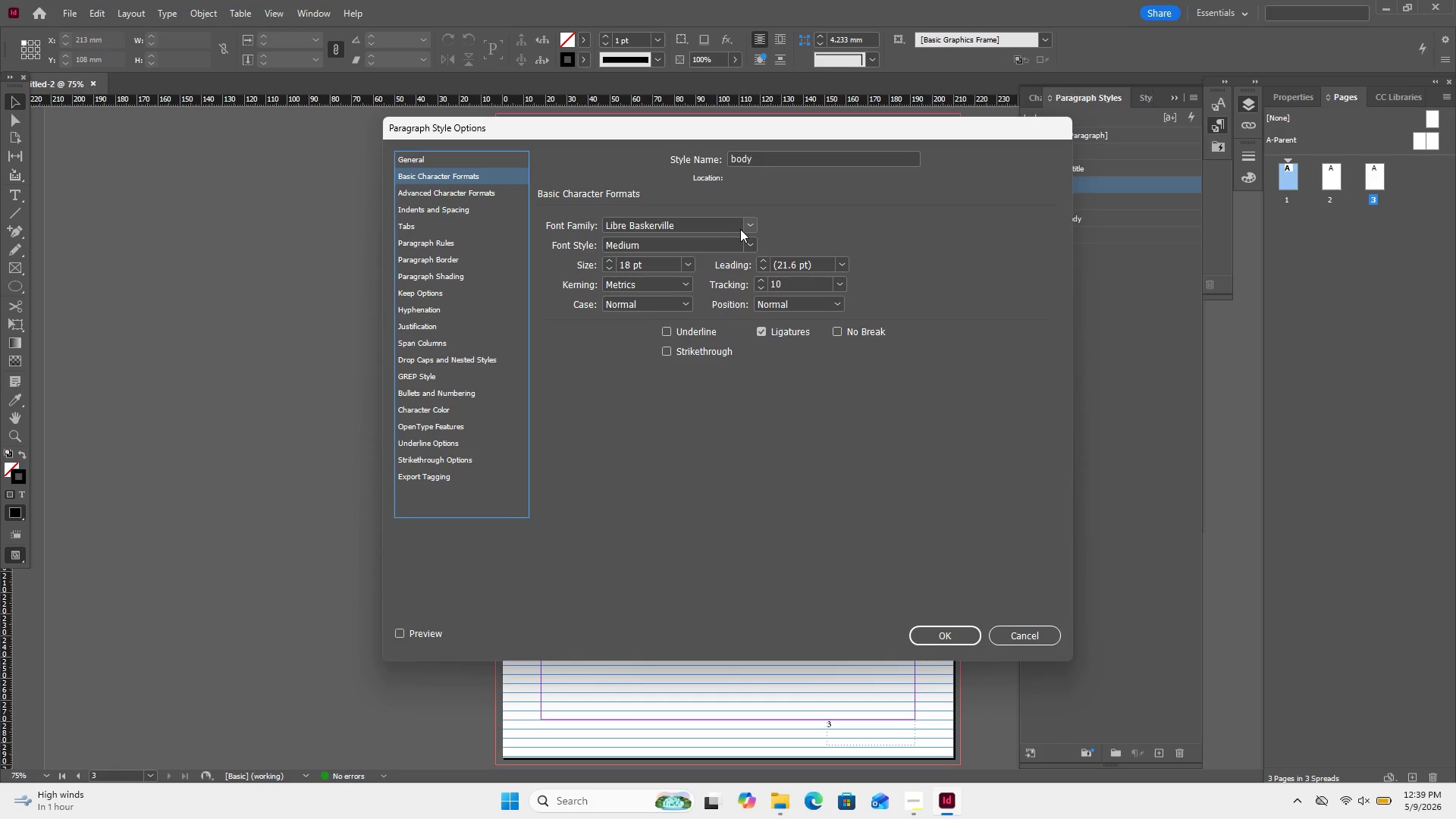 
left_click([749, 223])
 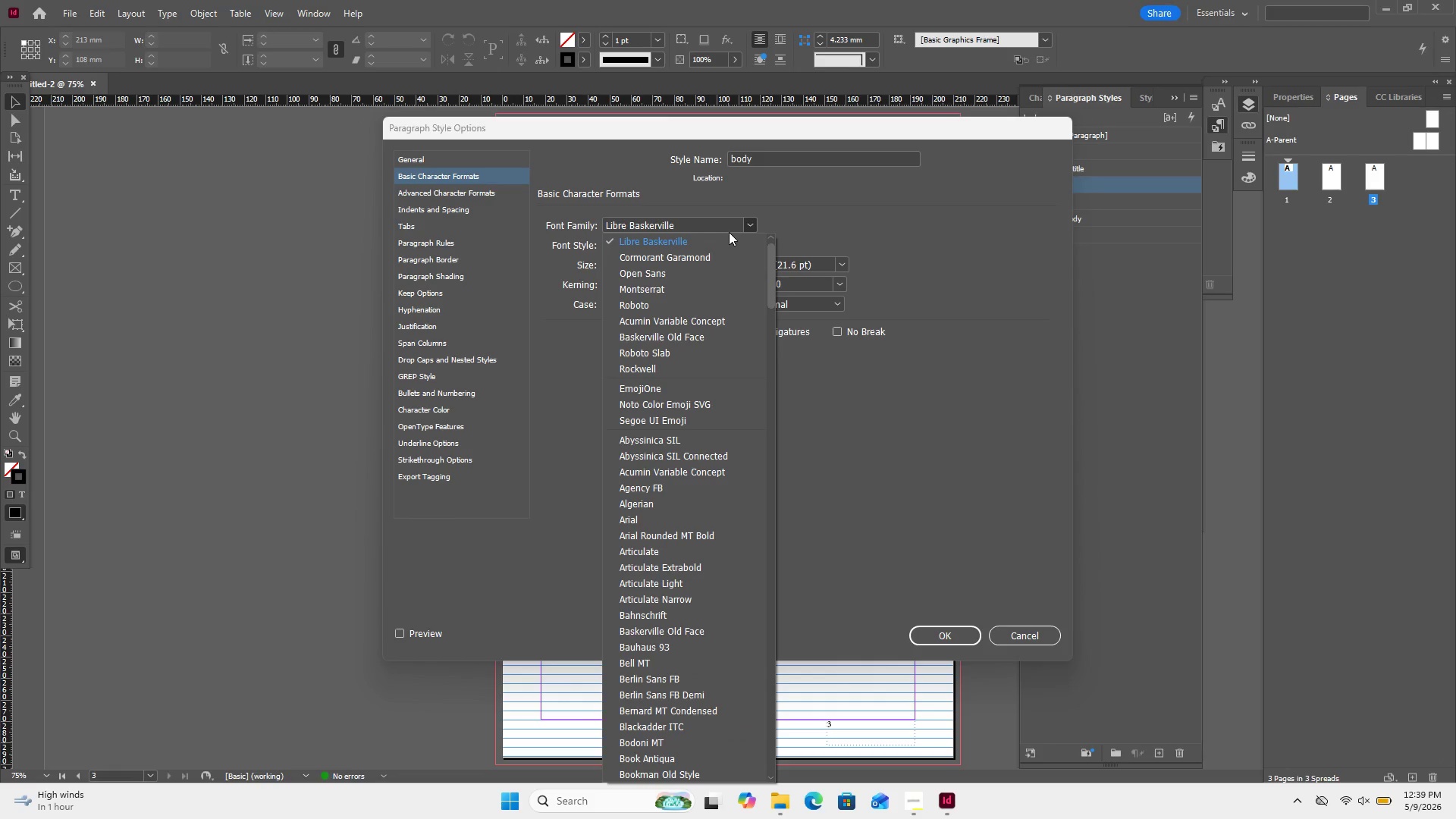 
scroll: coordinate [727, 251], scroll_direction: down, amount: 15.0
 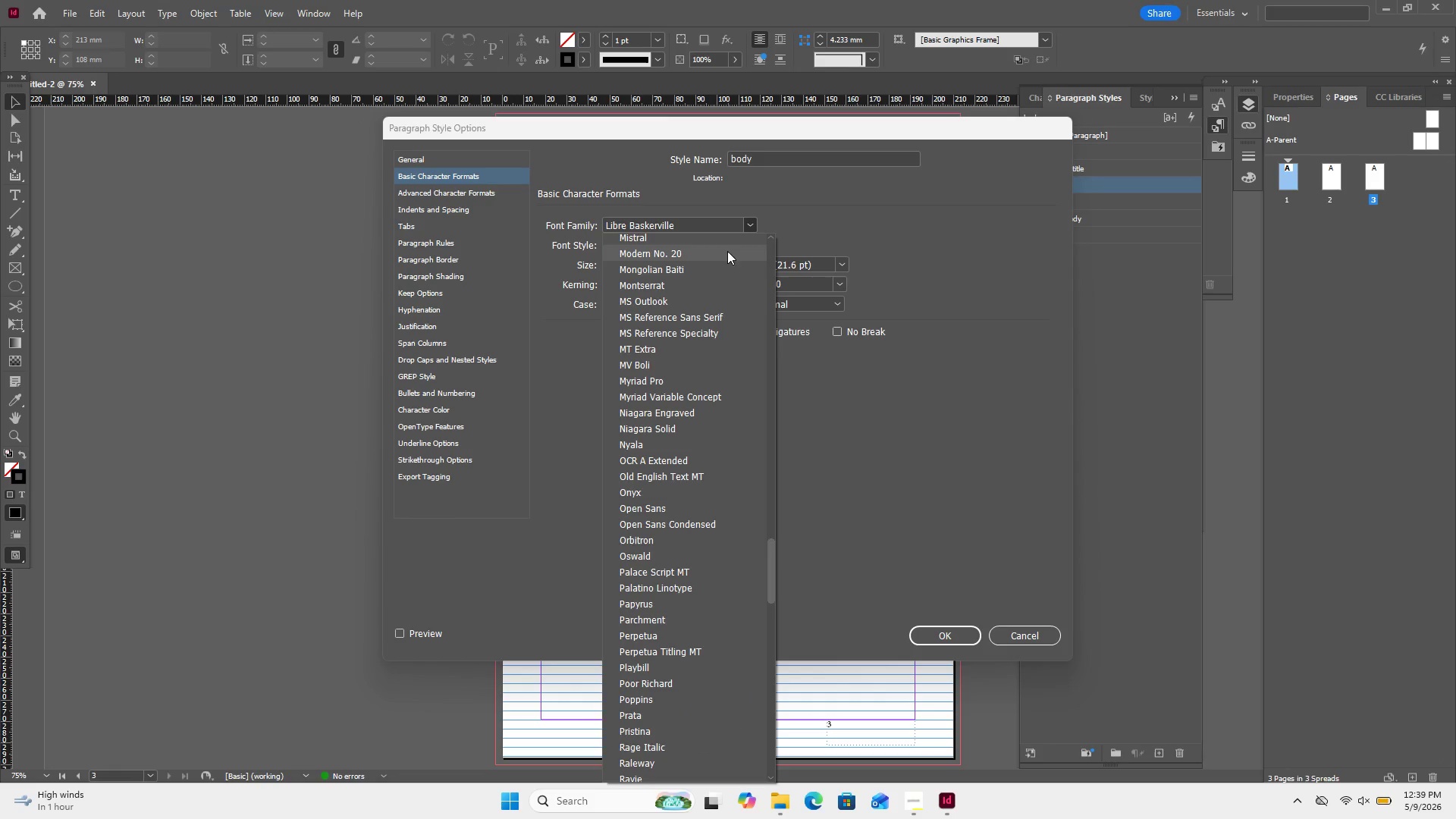 
scroll: coordinate [728, 251], scroll_direction: up, amount: 2.0
 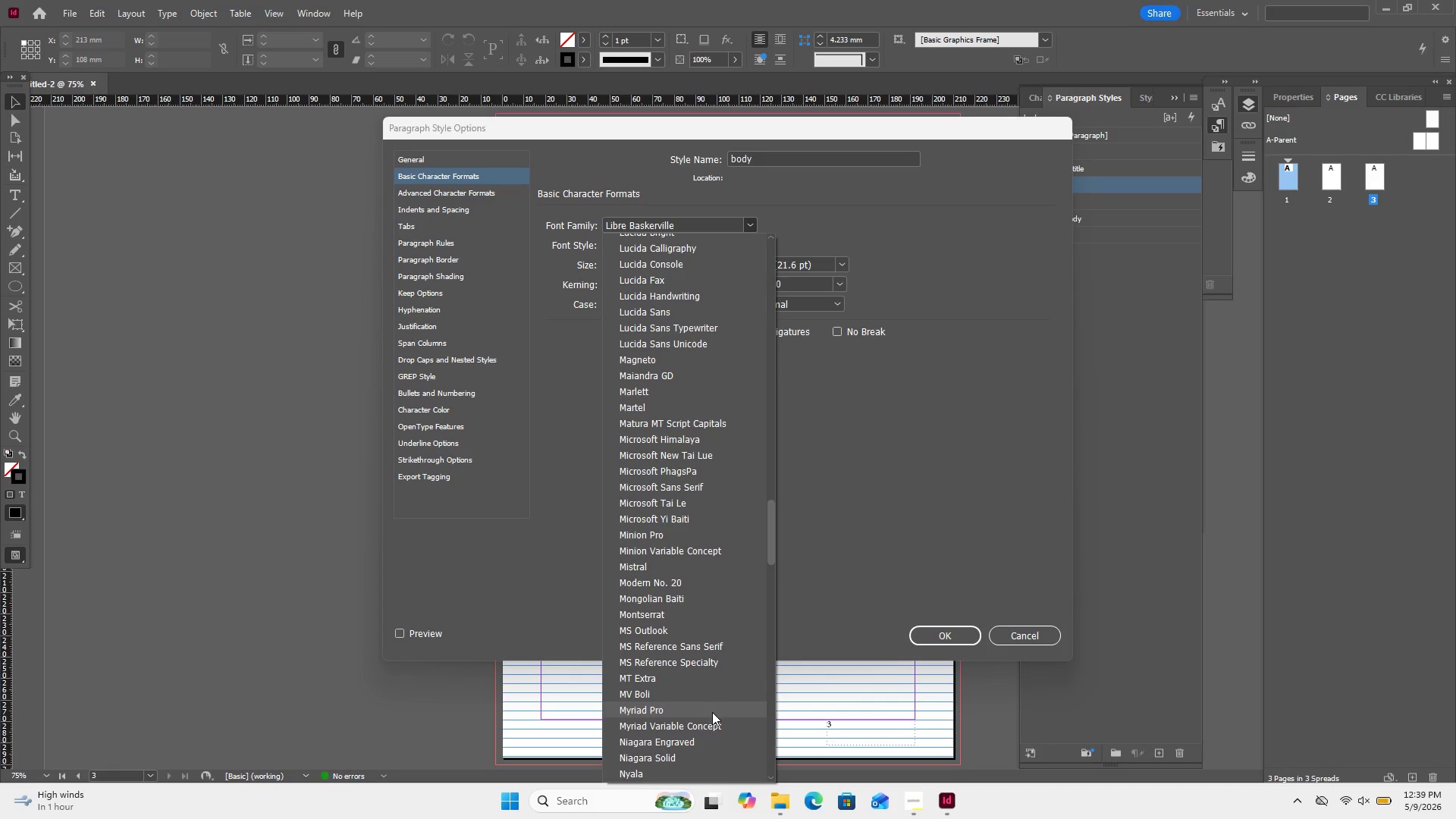 
wait(14.12)
 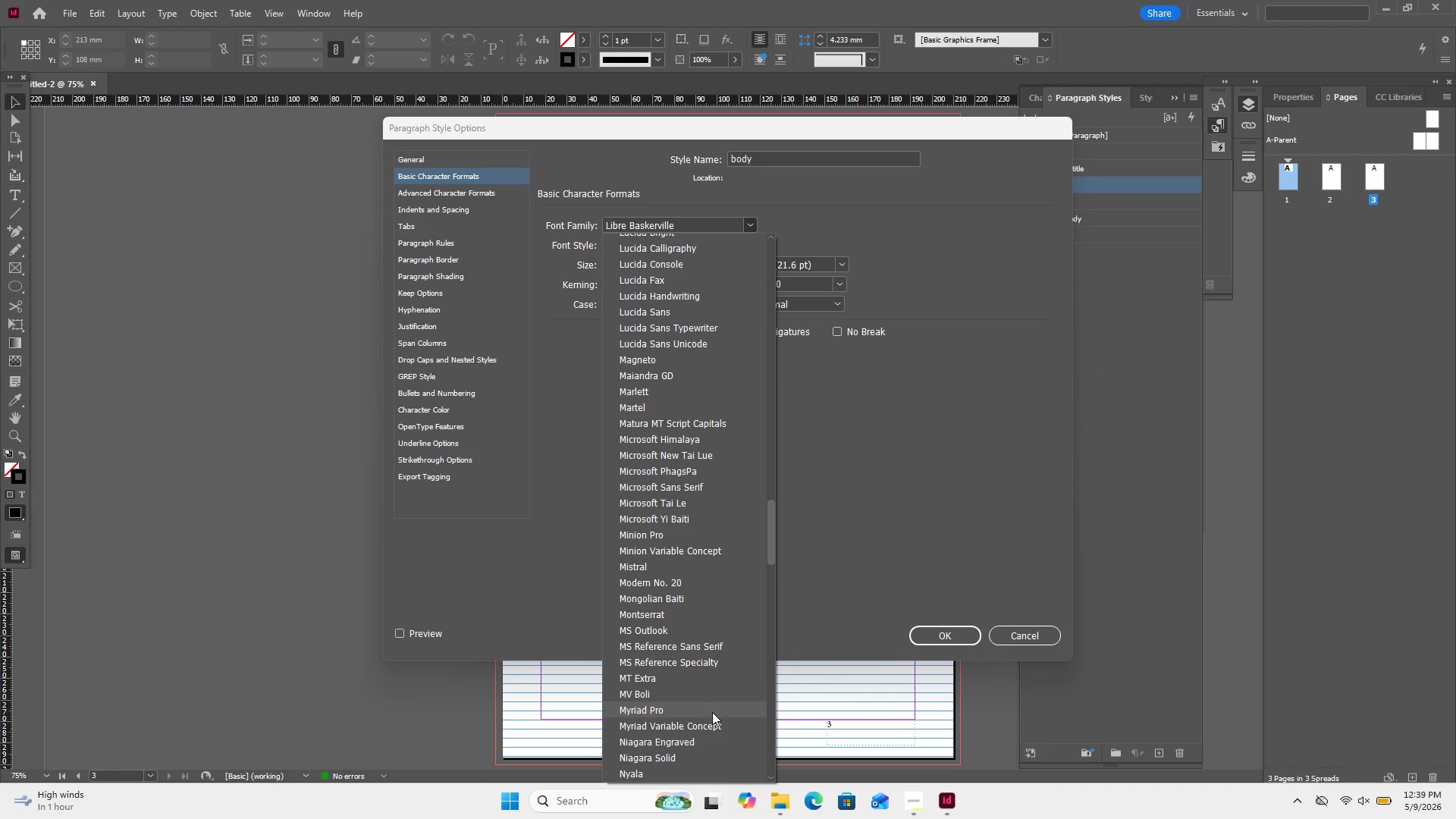 
left_click([701, 531])
 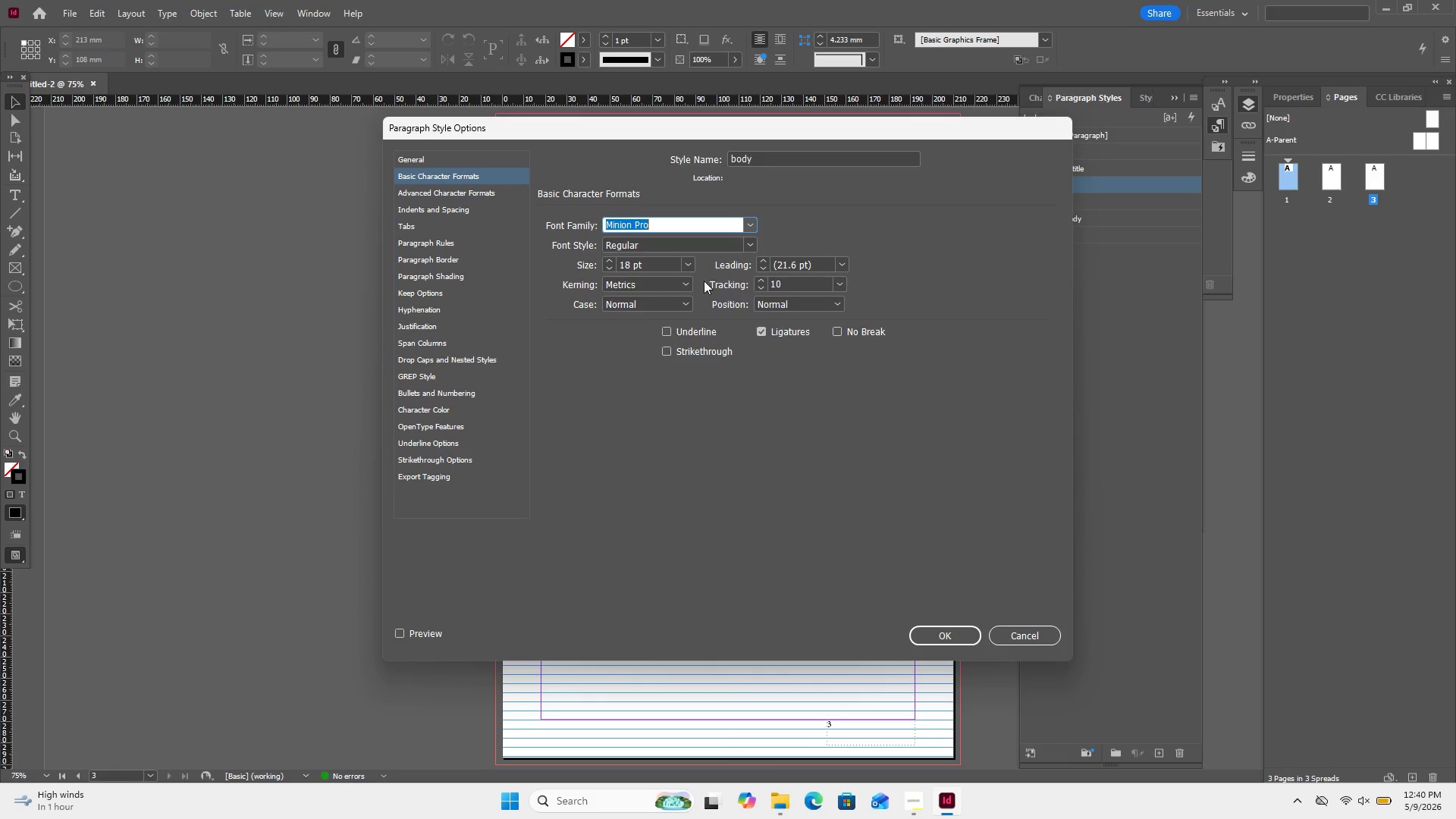 
wait(6.48)
 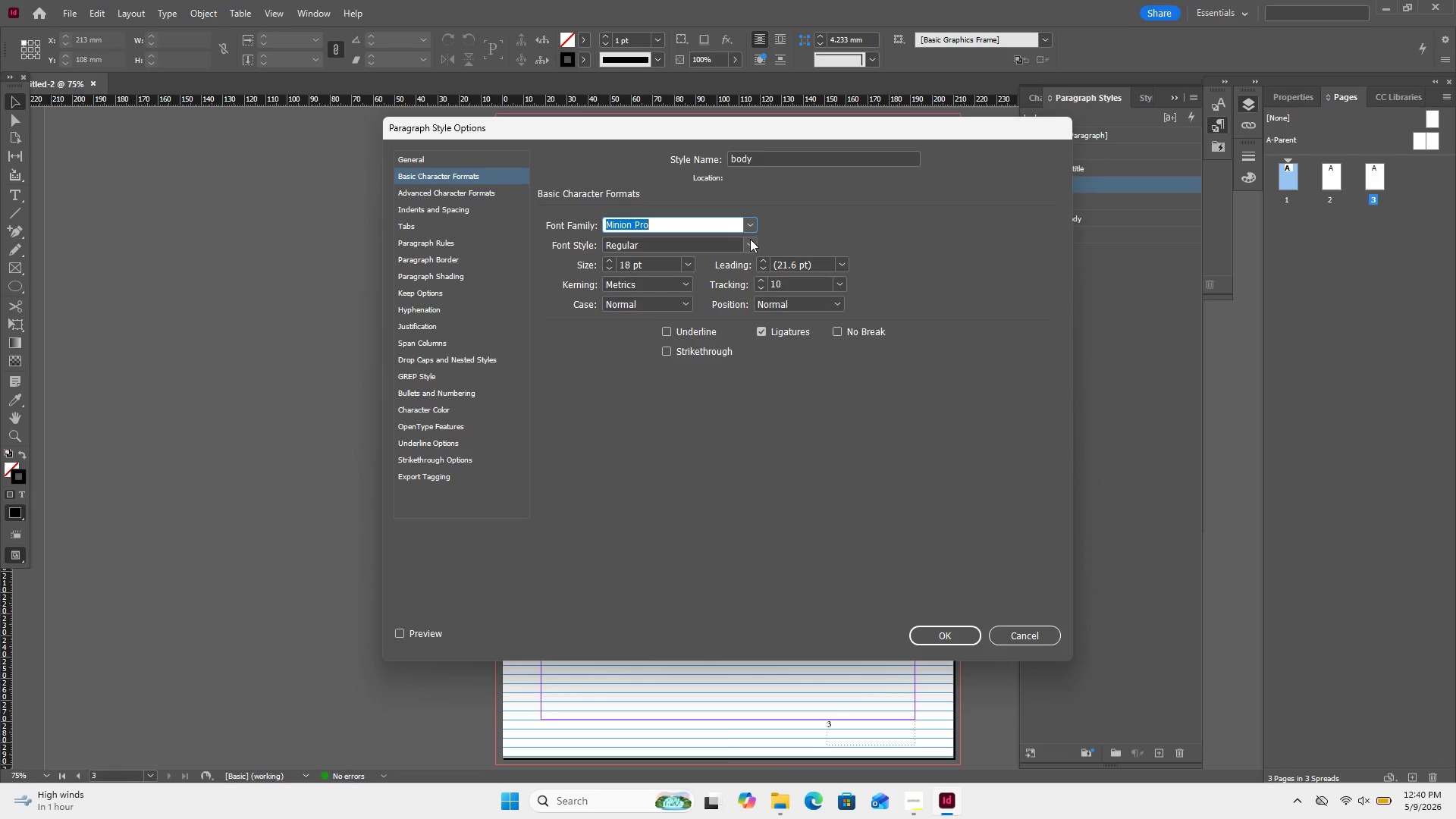 
left_click([683, 259])
 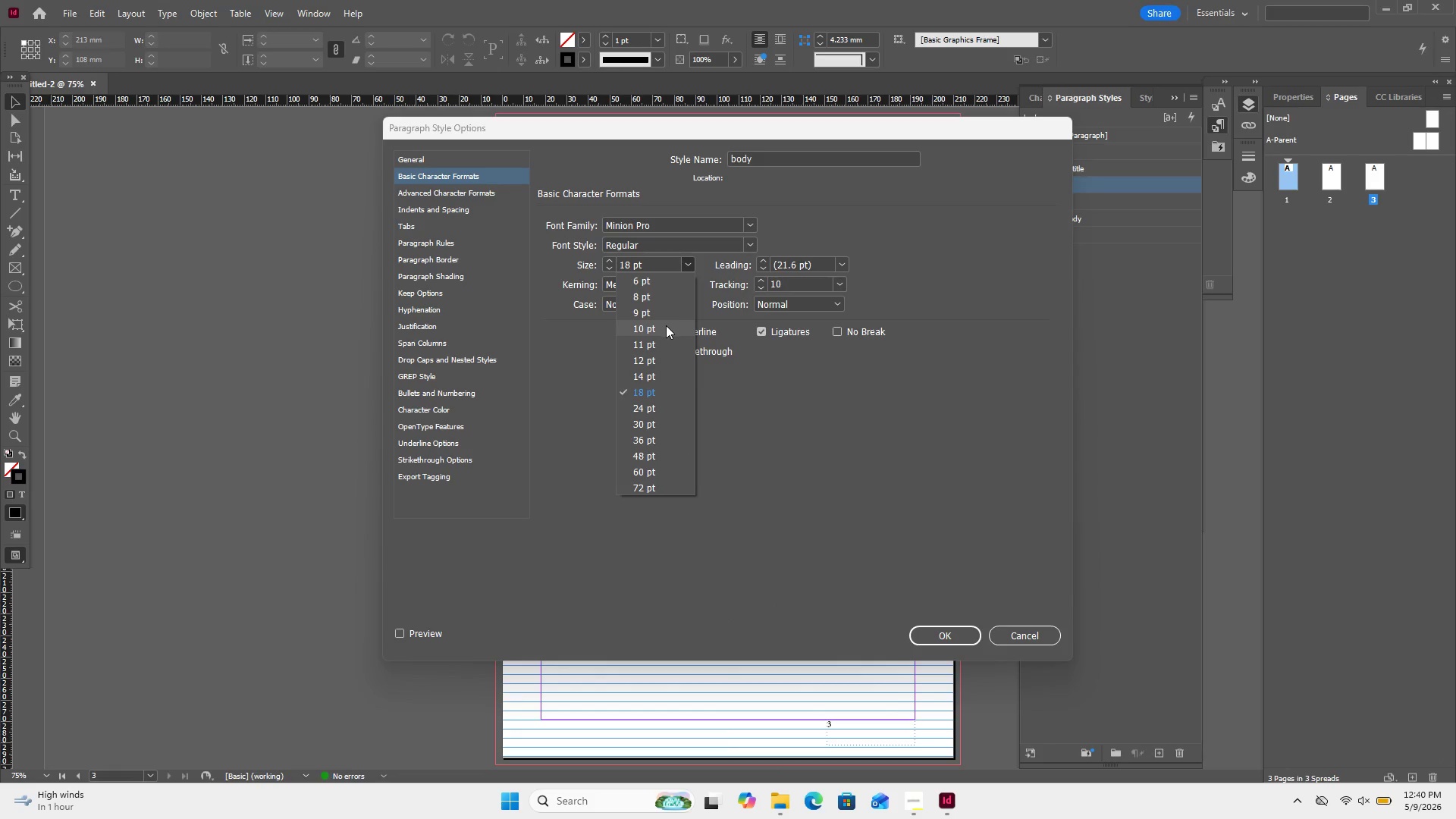 
left_click([666, 325])
 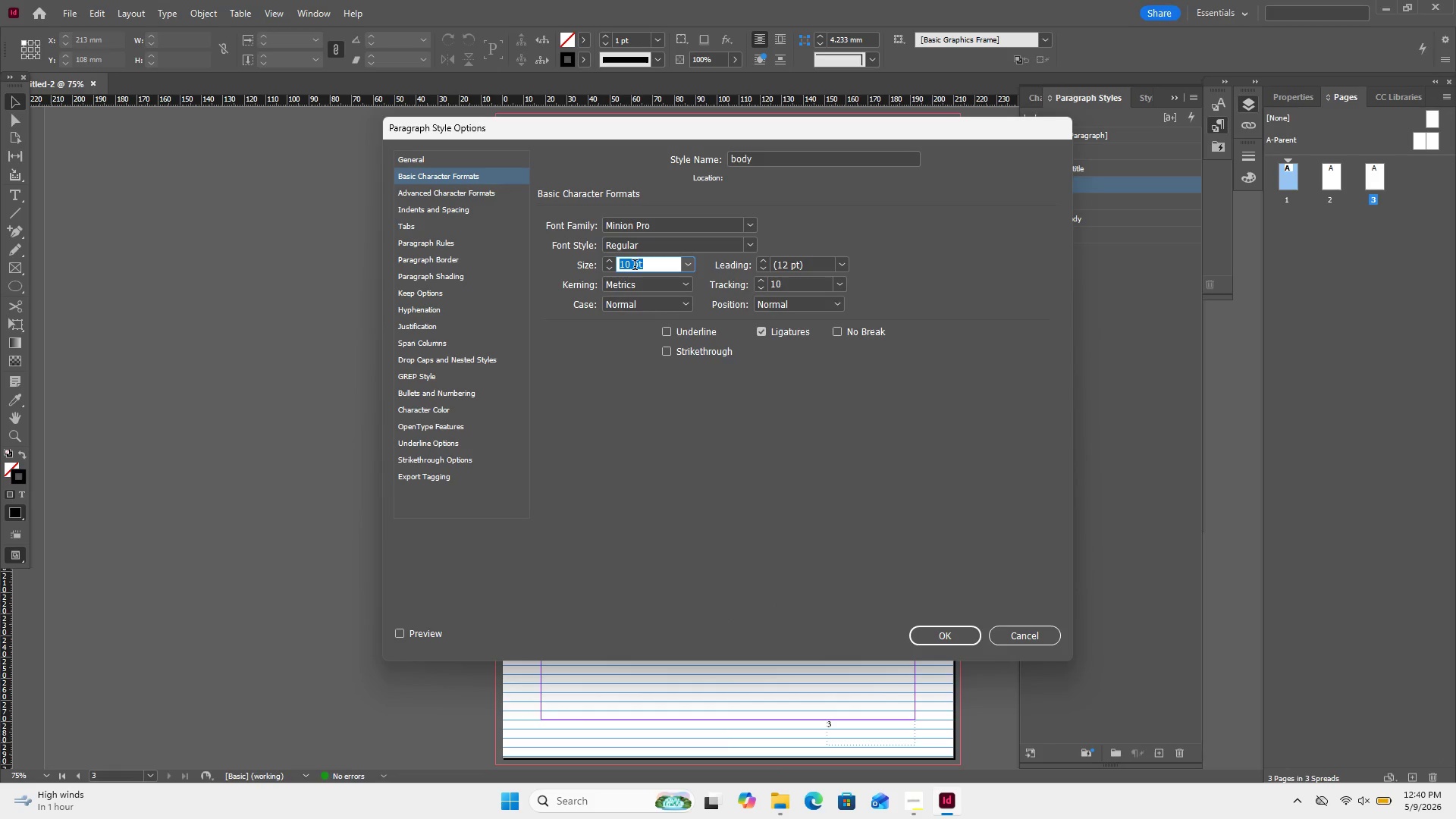 
left_click([635, 266])
 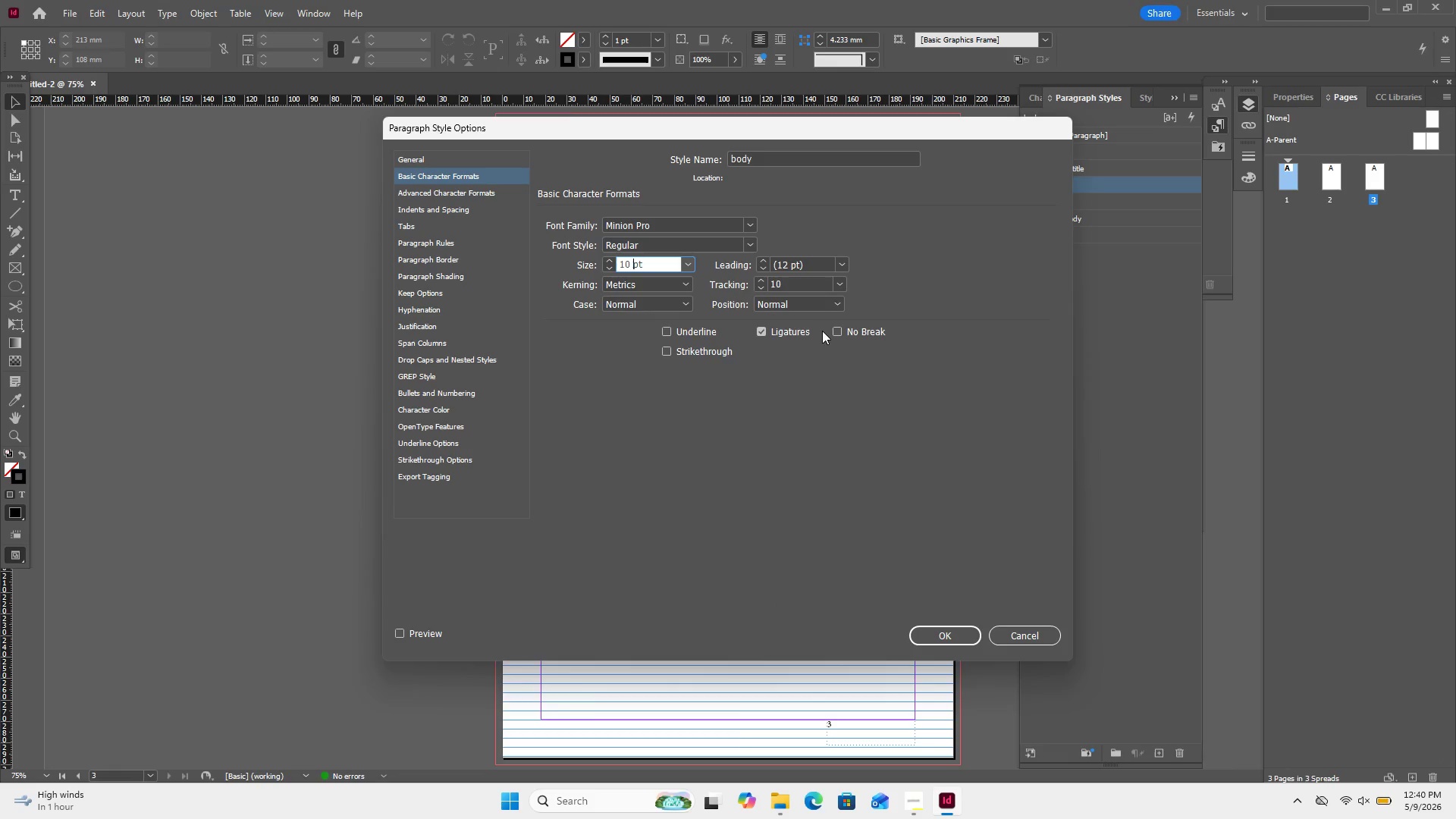 
key(ArrowLeft)
 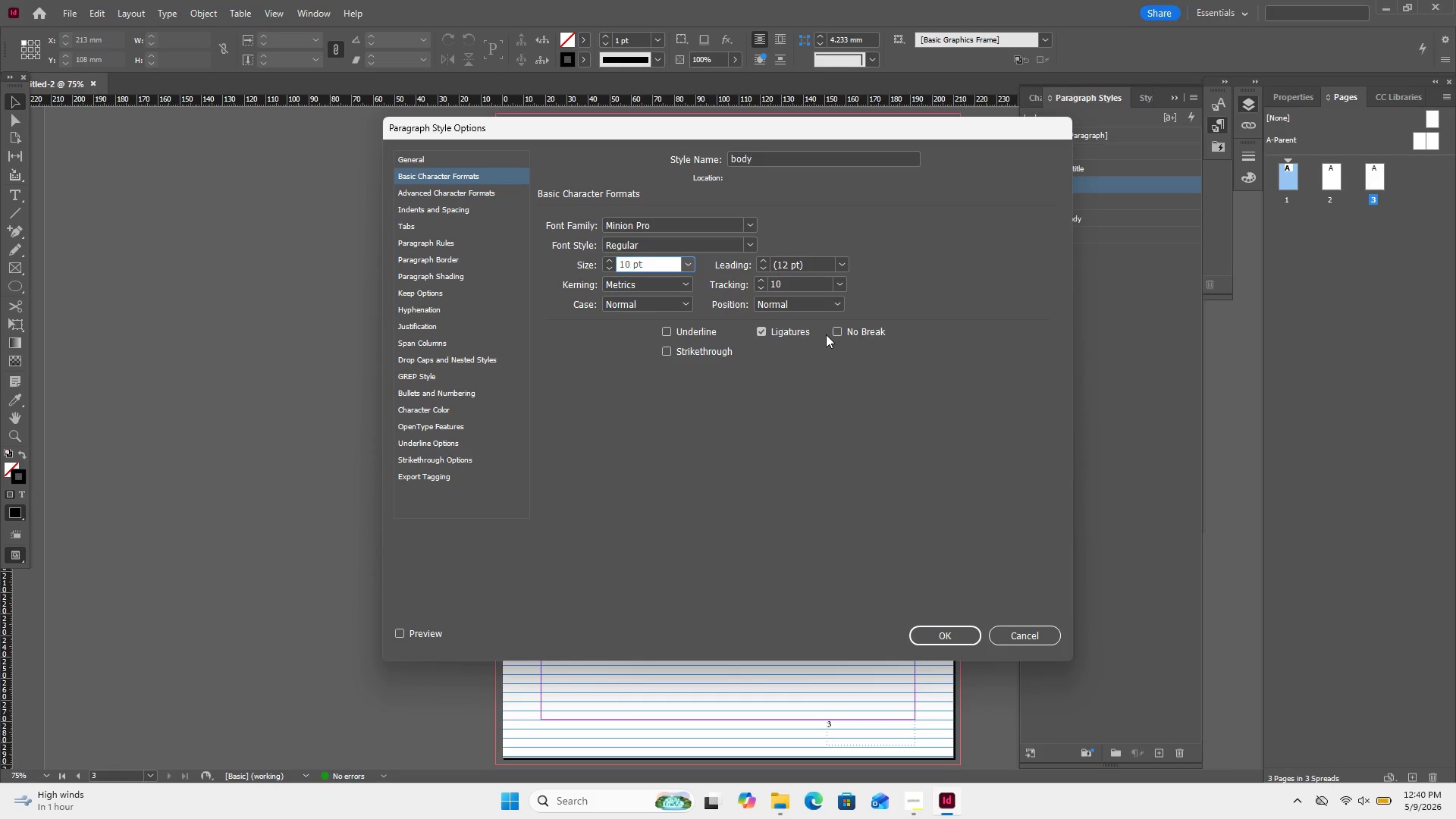 
key(NumpadDecimal)
 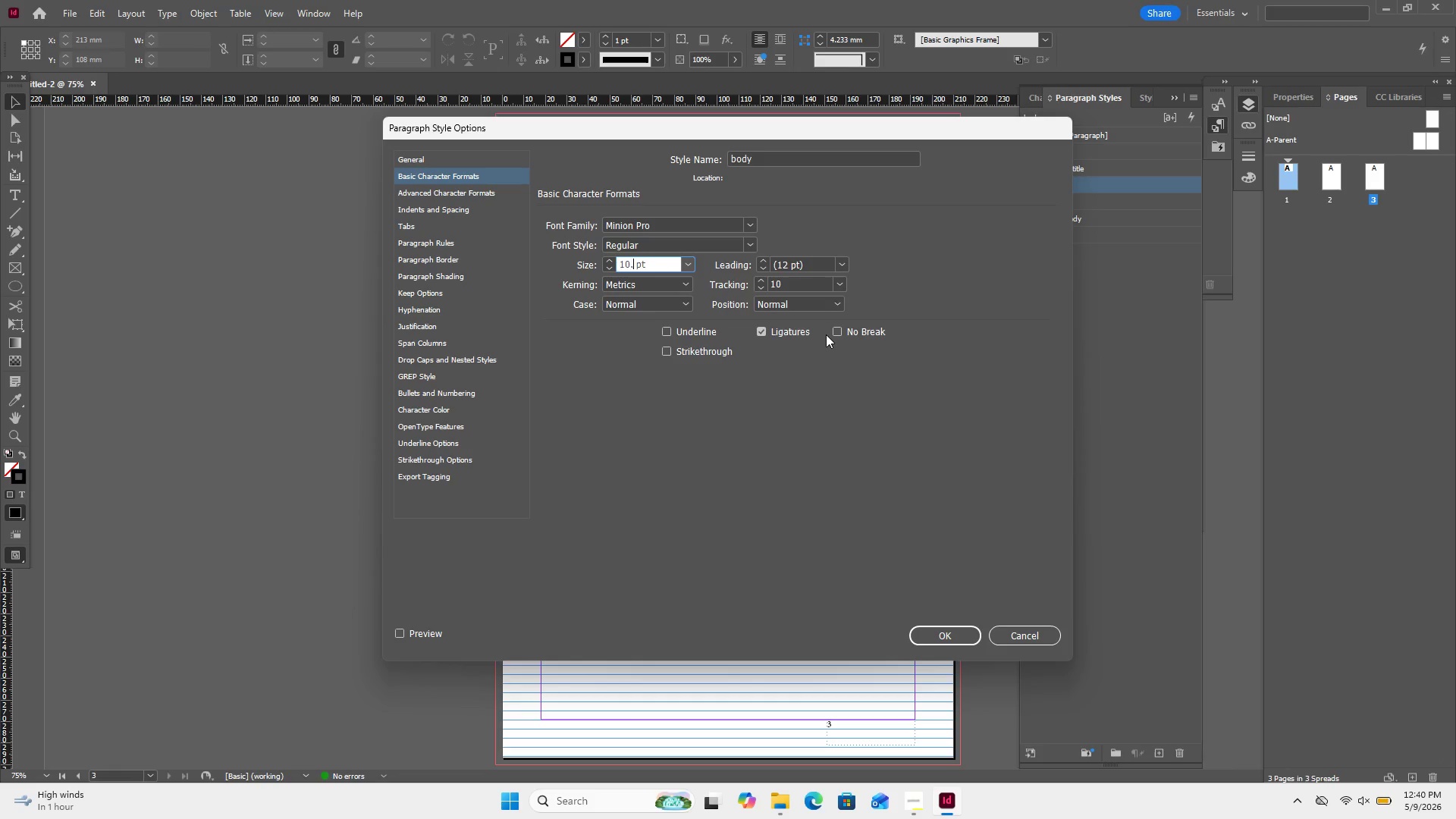 
key(Numpad5)
 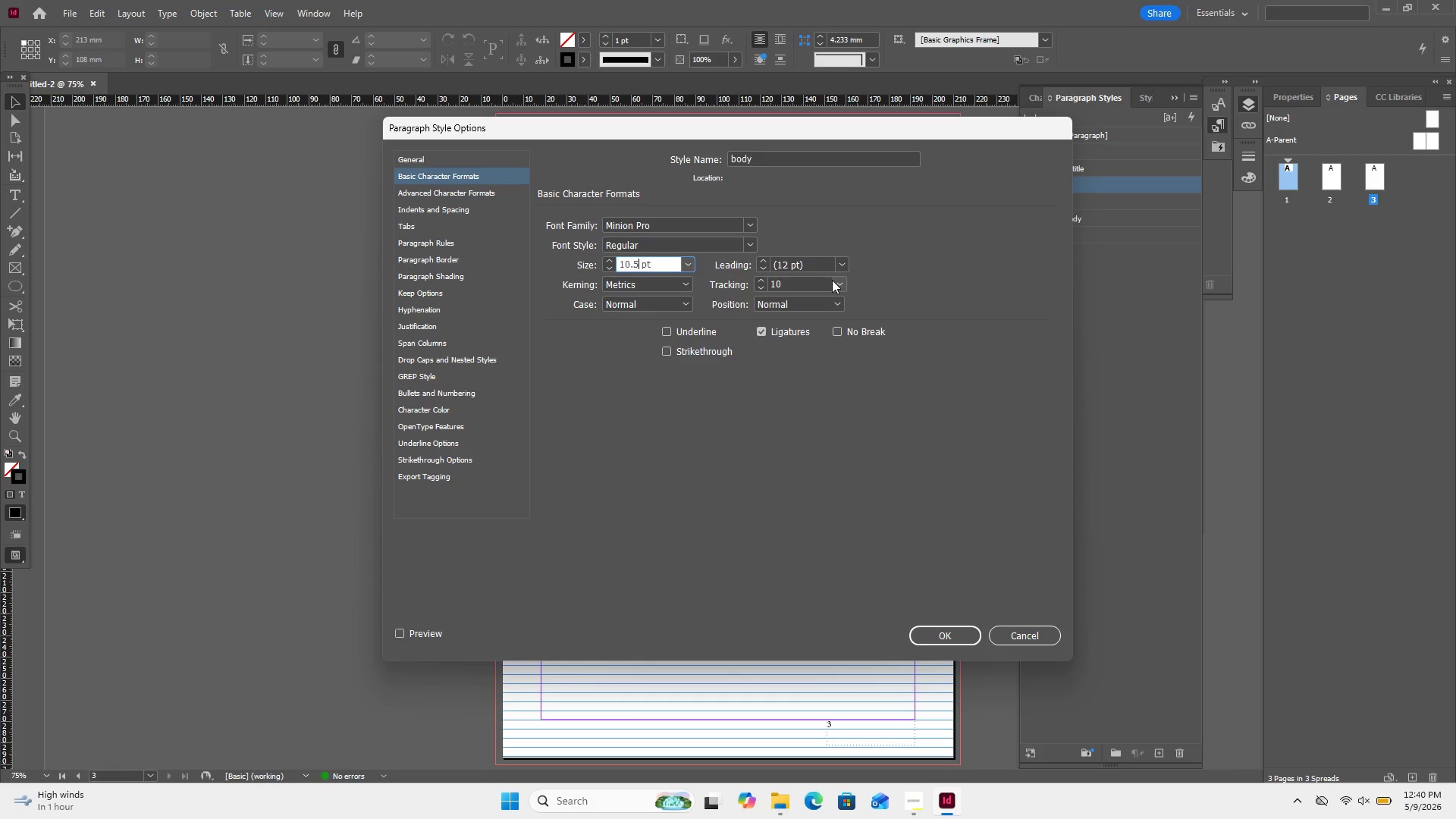 
wait(5.99)
 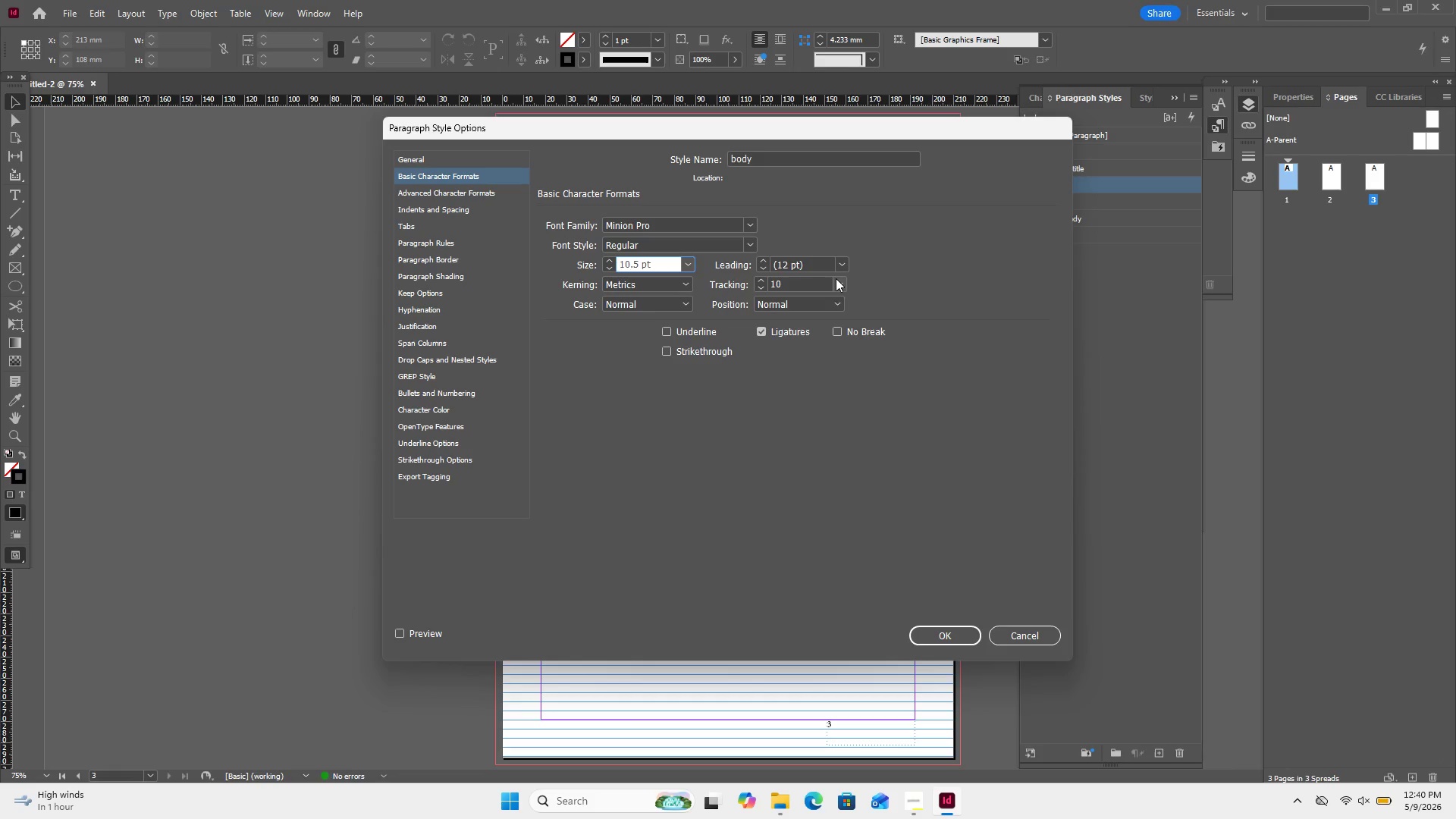 
left_click([833, 299])
 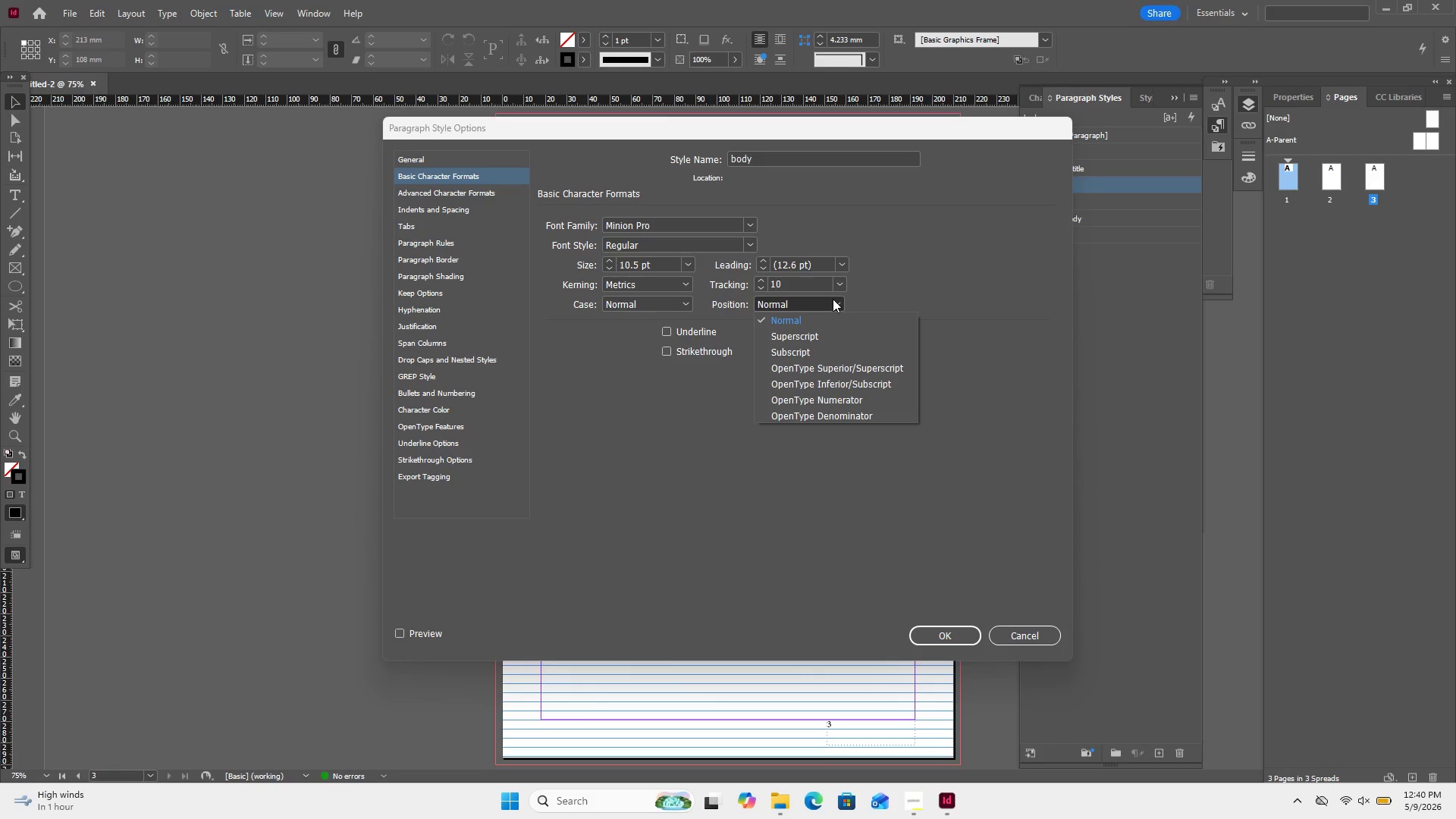 
left_click([833, 299])
 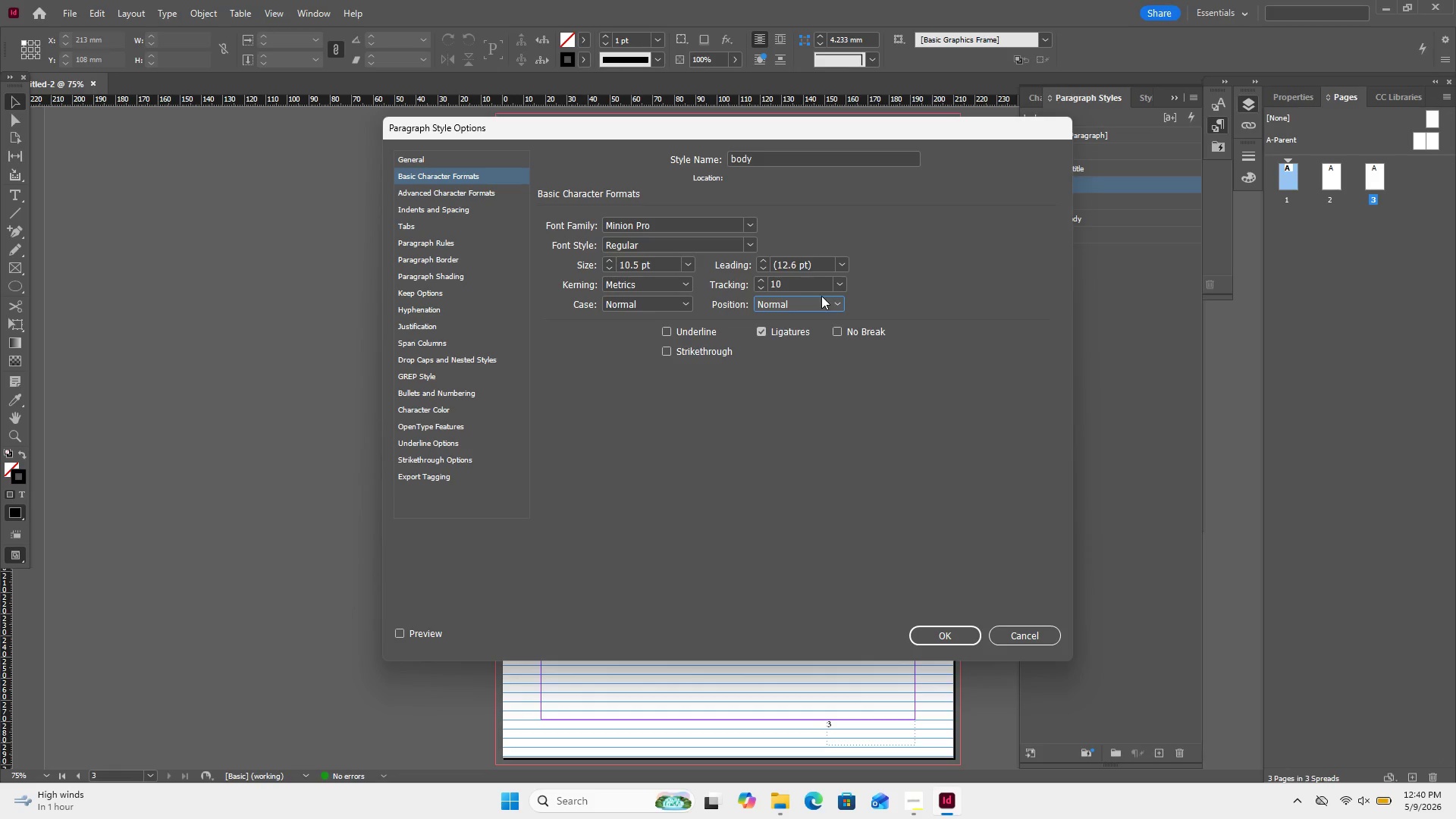 
double_click([810, 286])
 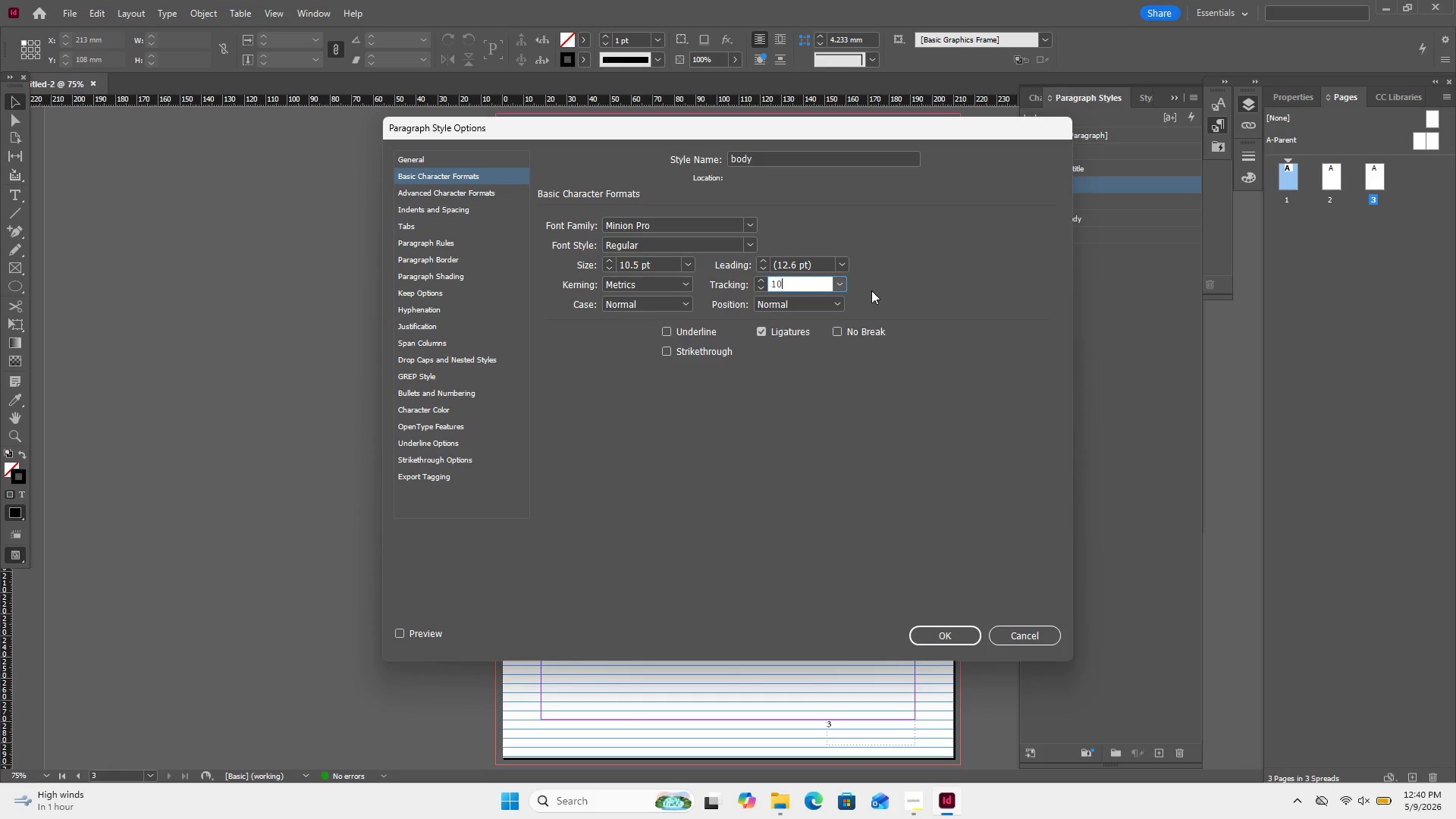 
key(Numpad0)
 